 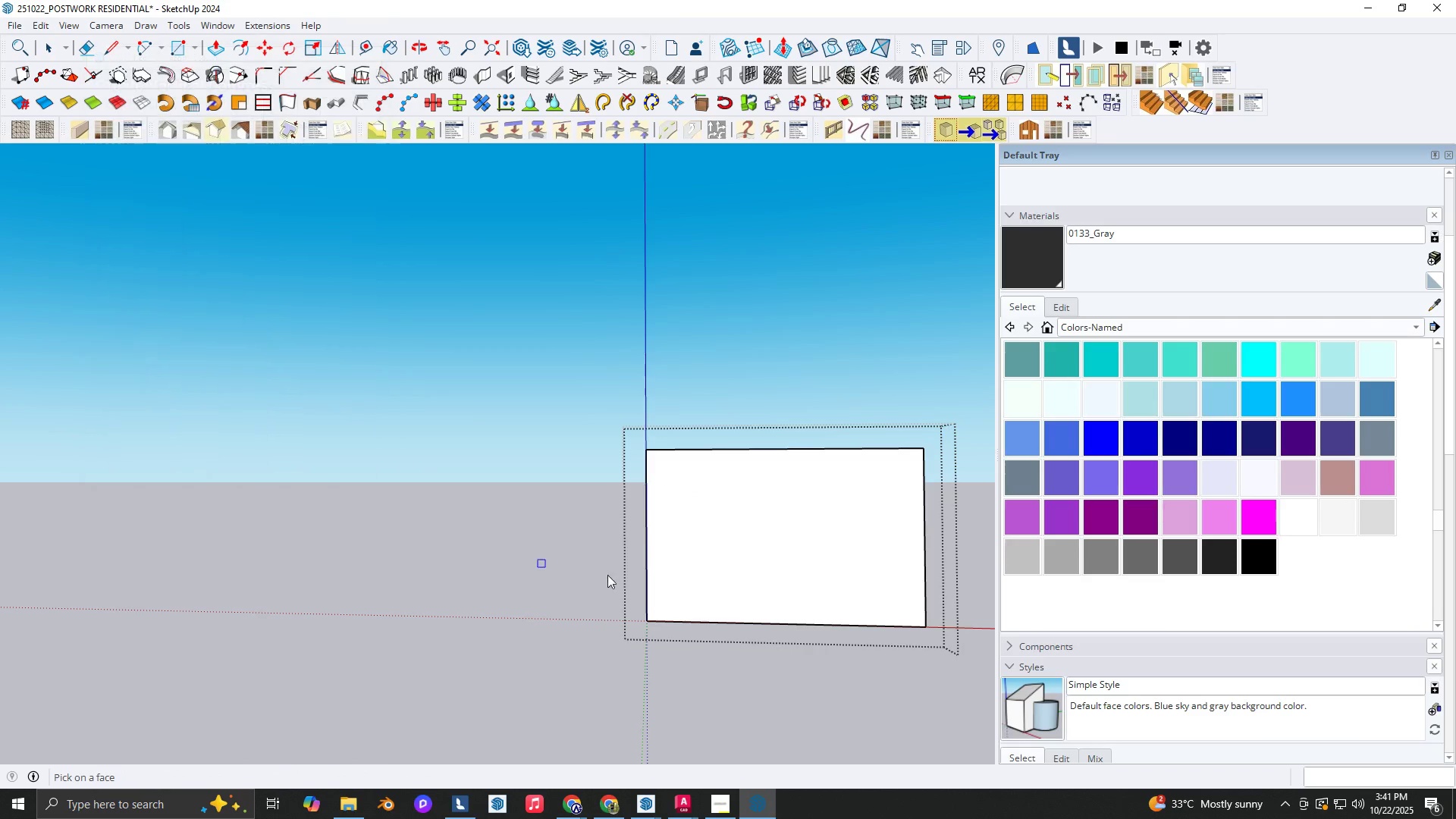 
left_click([745, 538])
 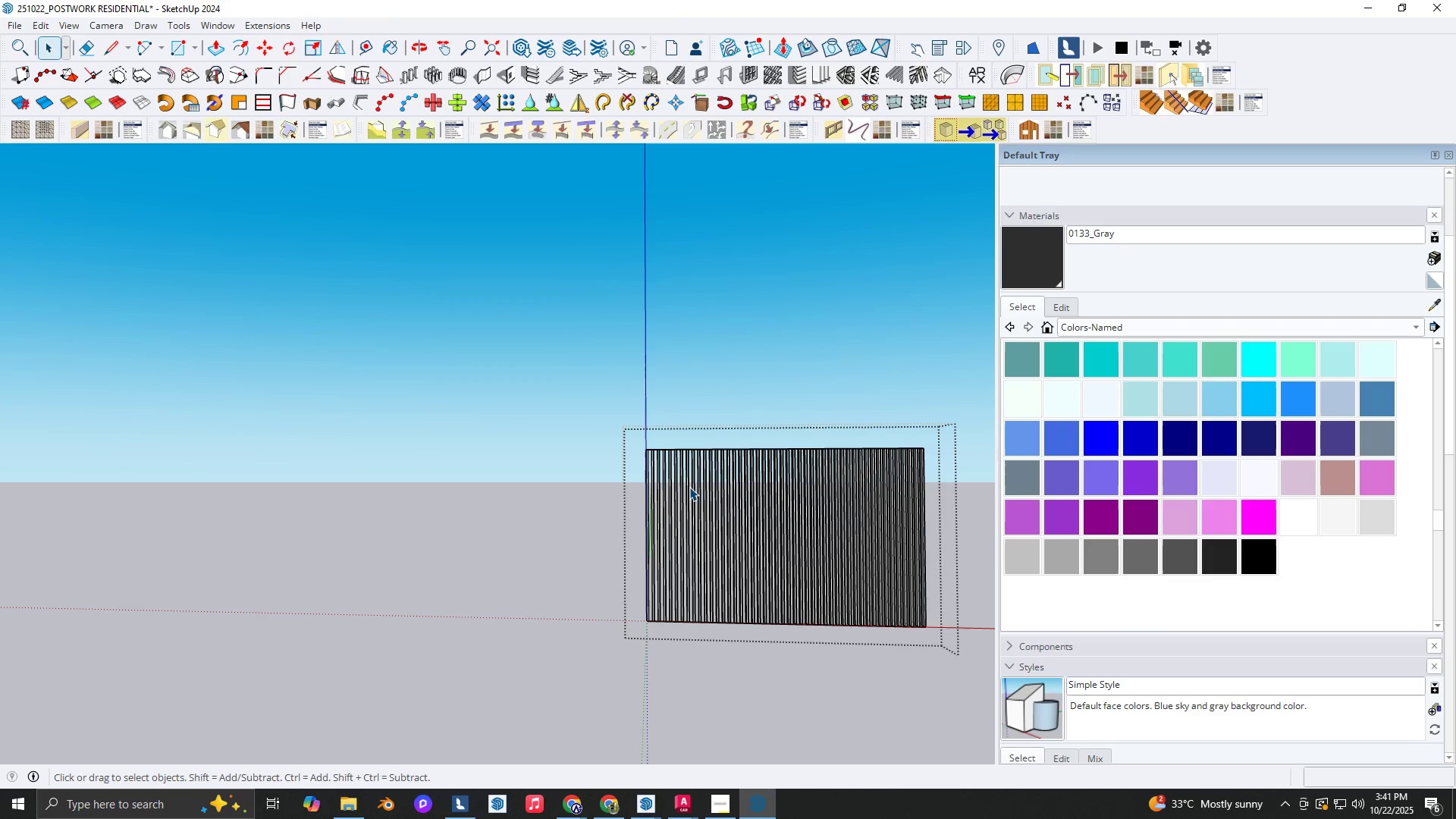 
type(`VB)
 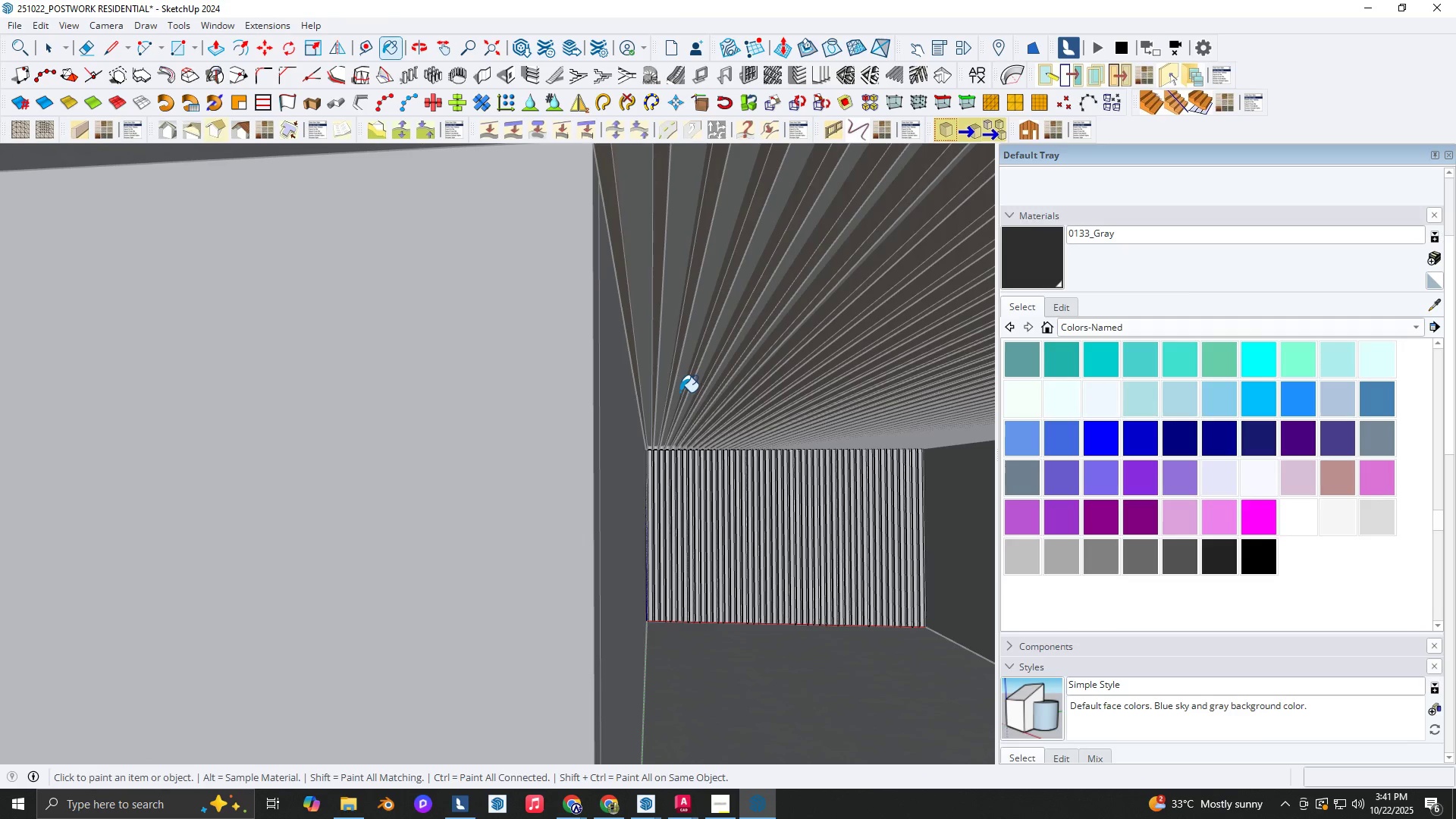 
hold_key(key=AltLeft, duration=0.61)
 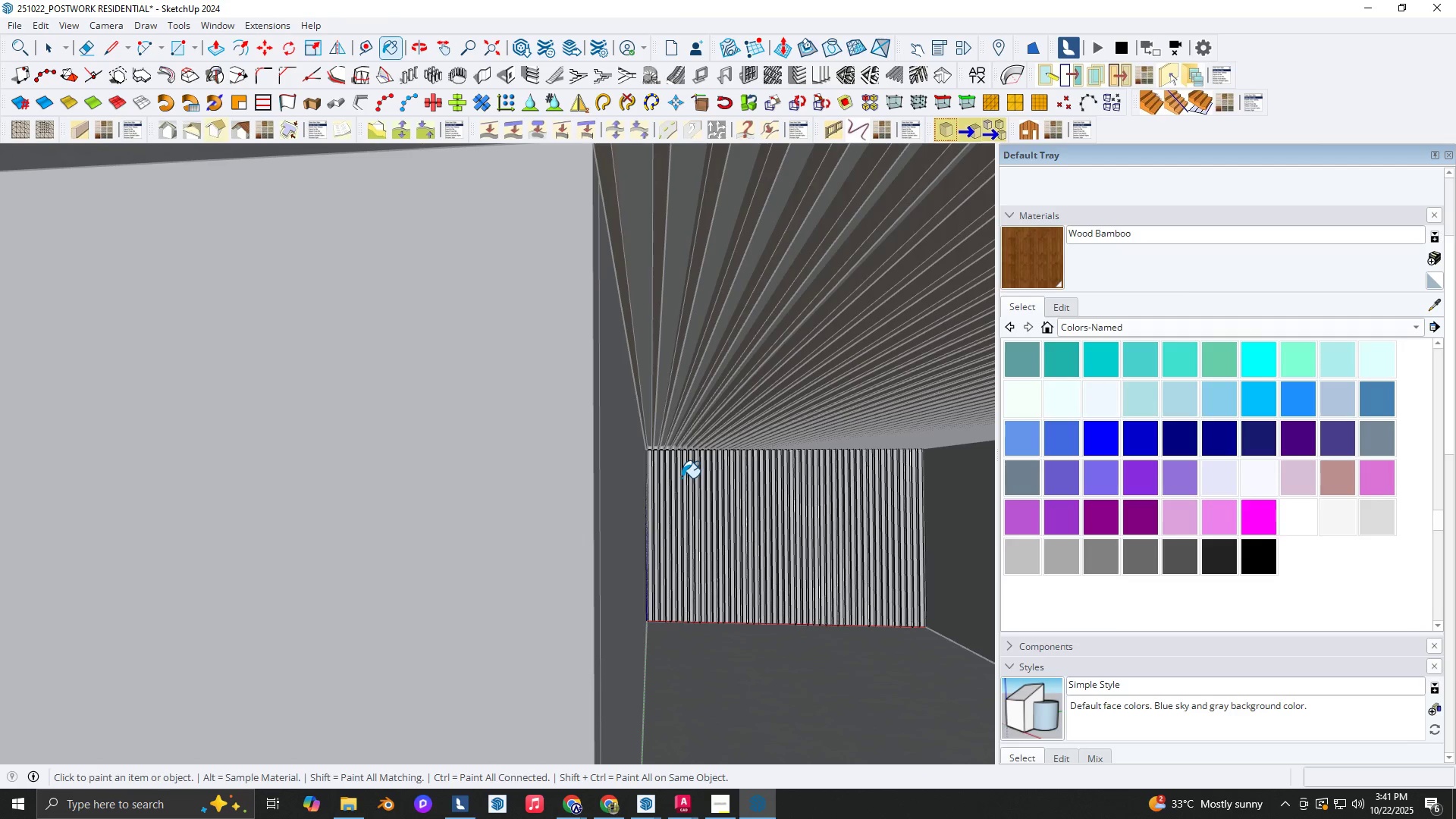 
double_click([682, 478])
 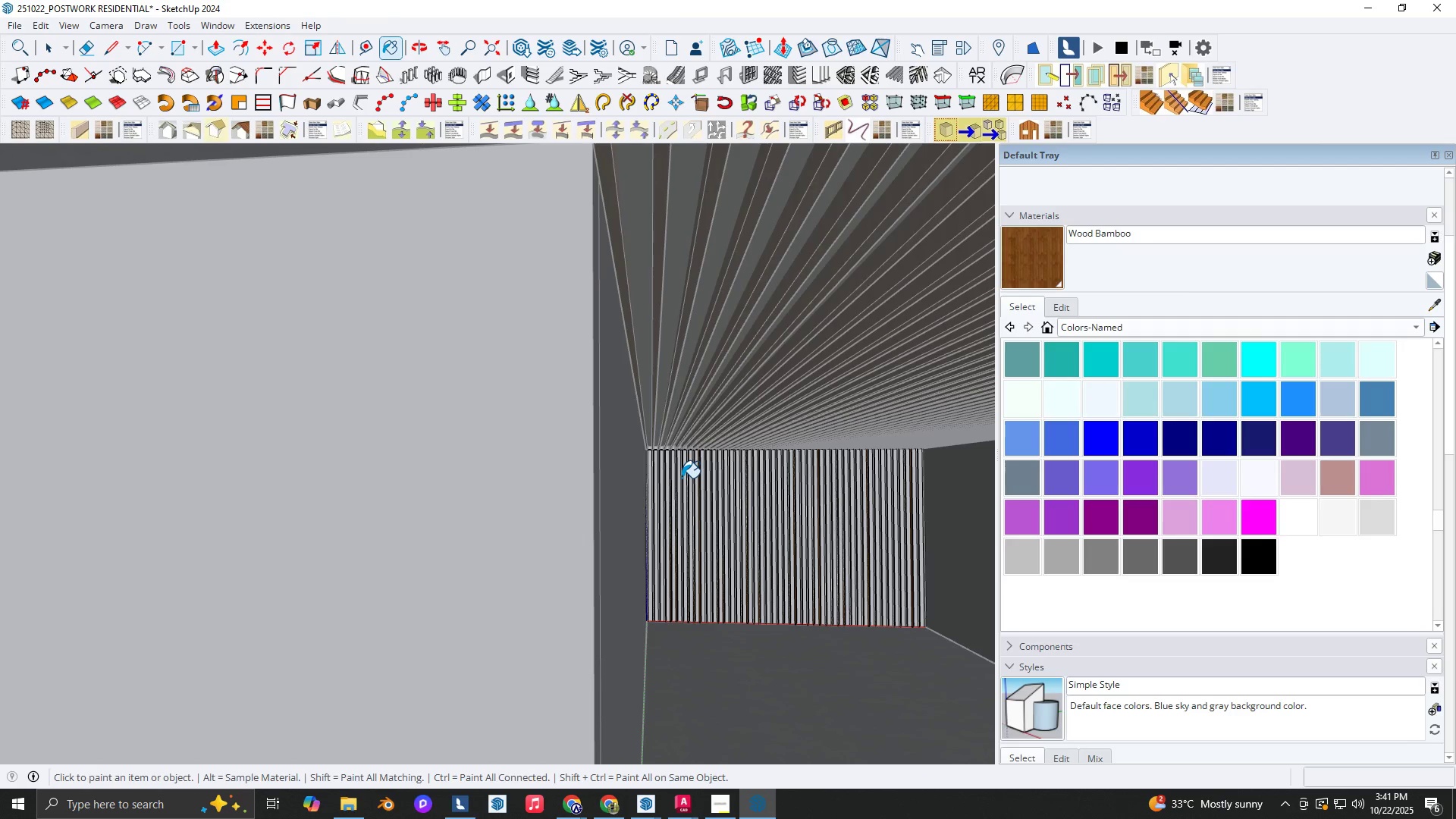 
scroll: coordinate [682, 479], scroll_direction: up, amount: 7.0
 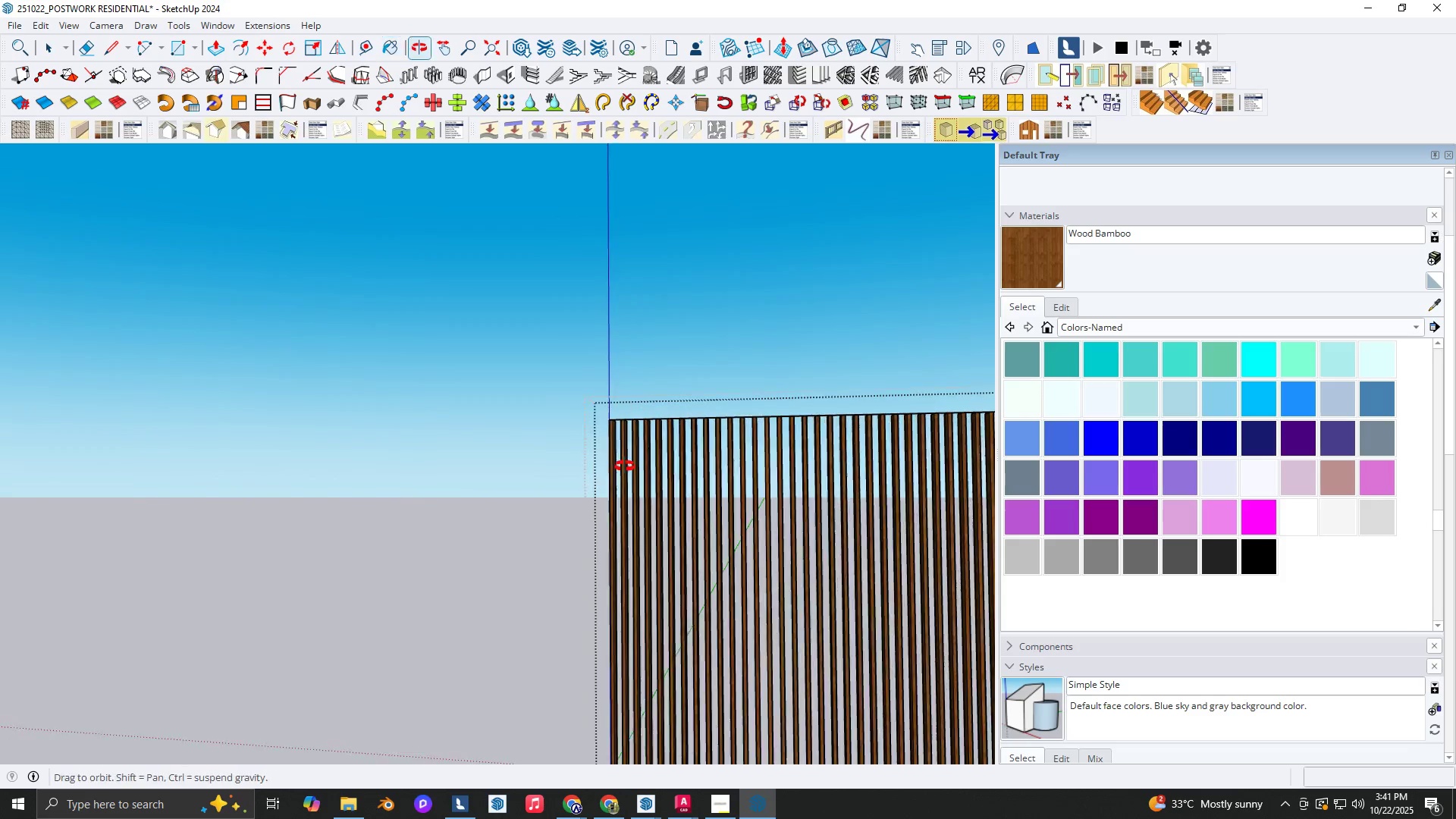 
key(Backquote)
 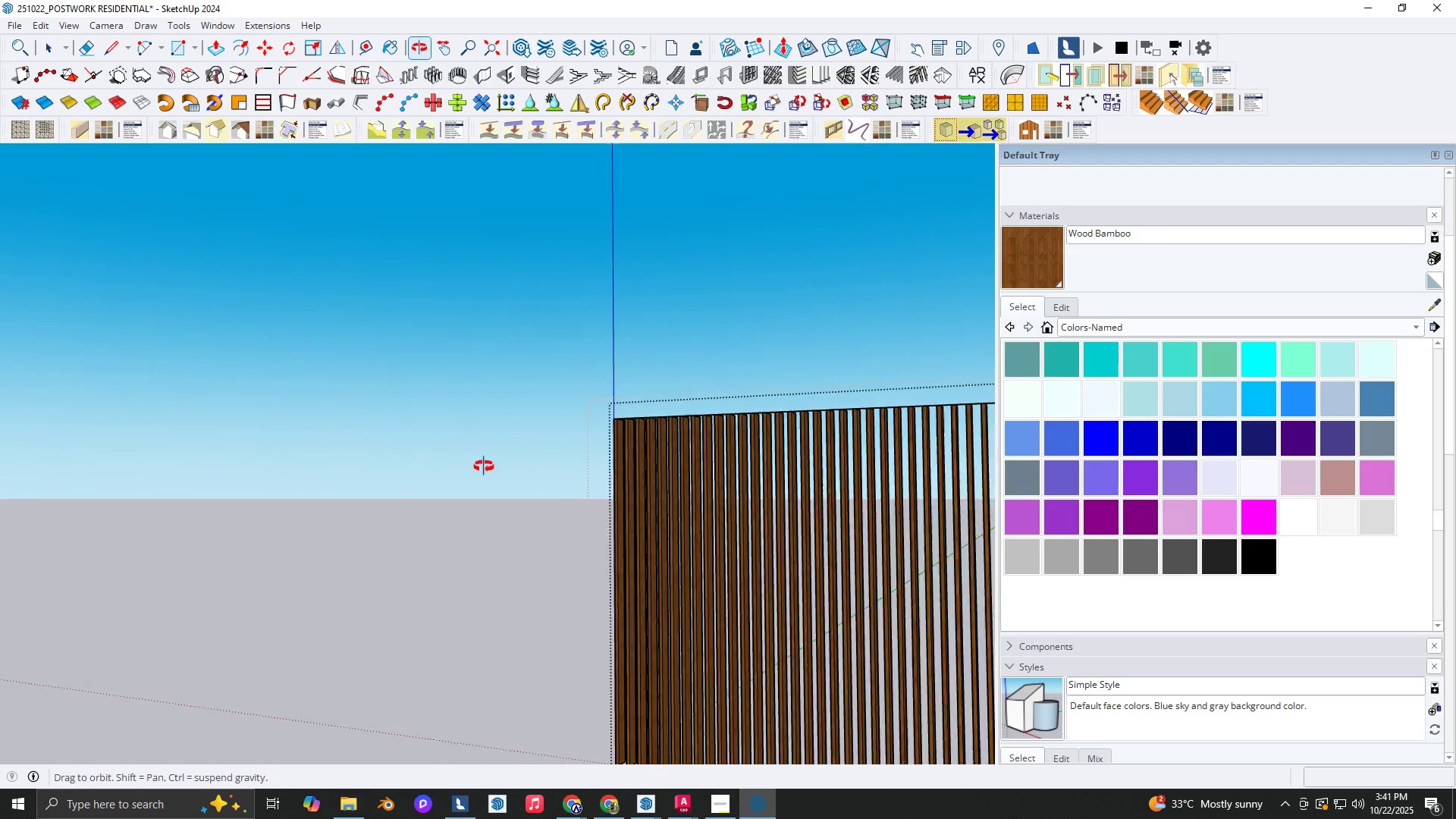 
scroll: coordinate [640, 464], scroll_direction: up, amount: 5.0
 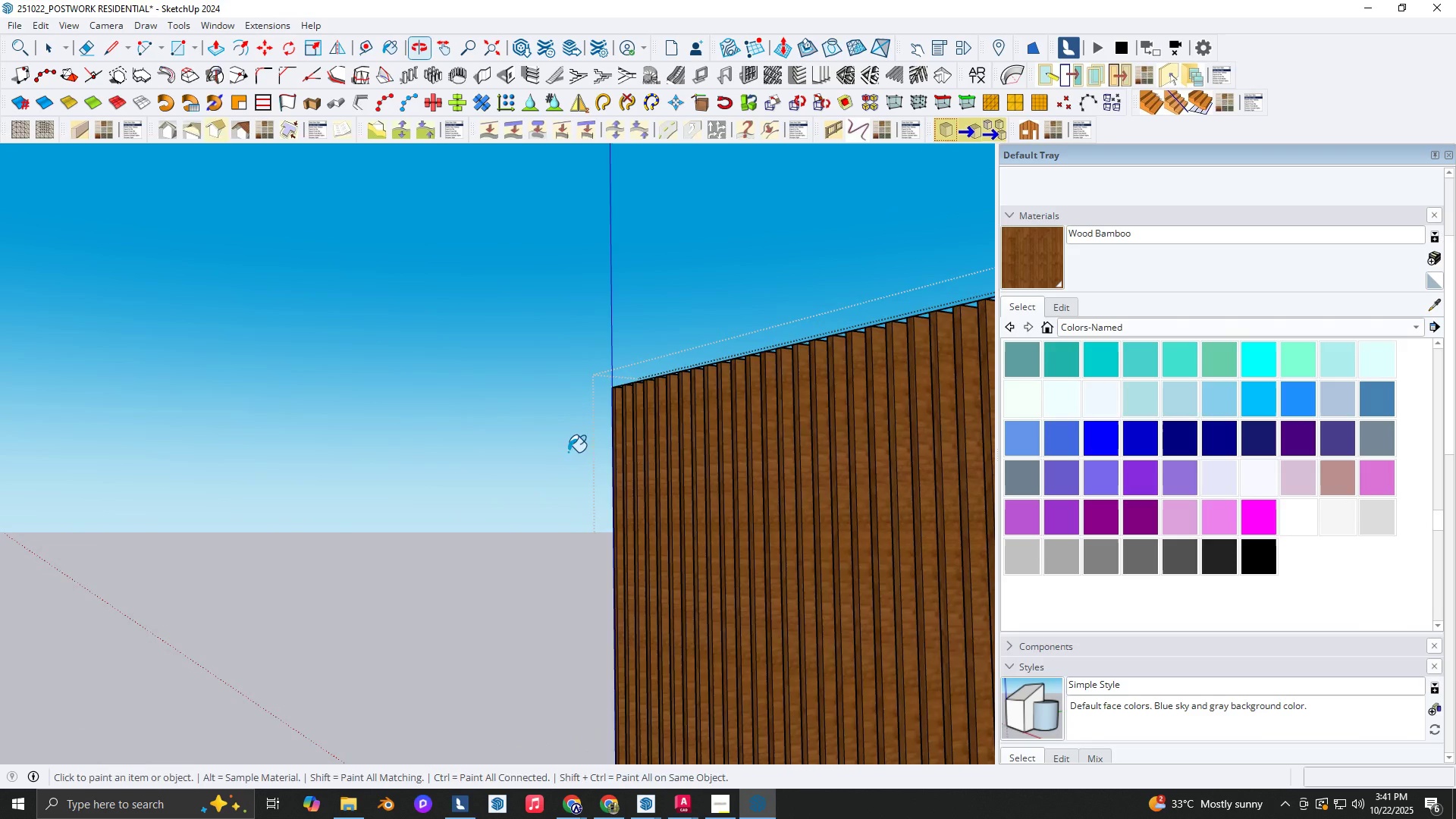 
key(Space)
 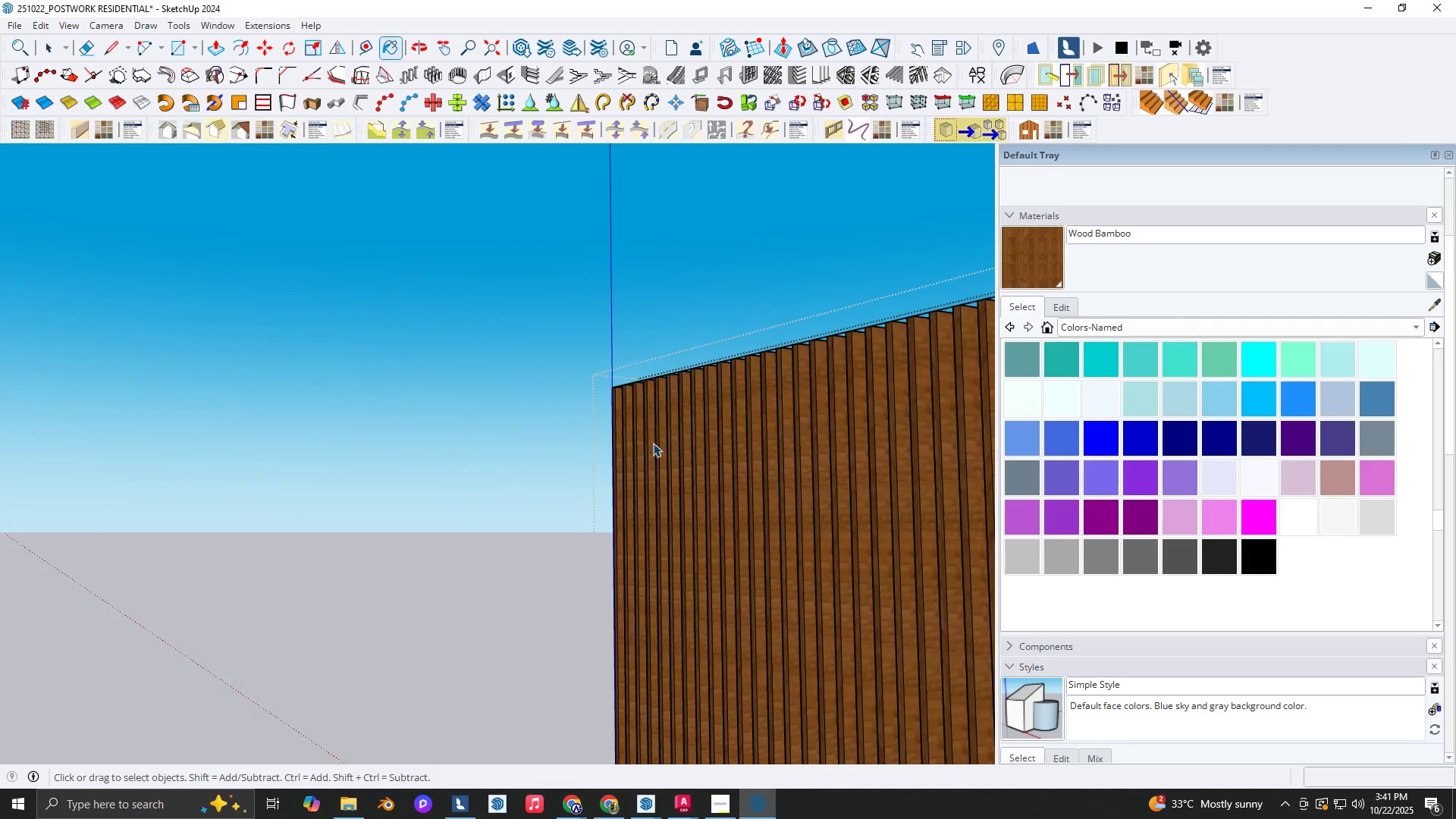 
key(Escape)
 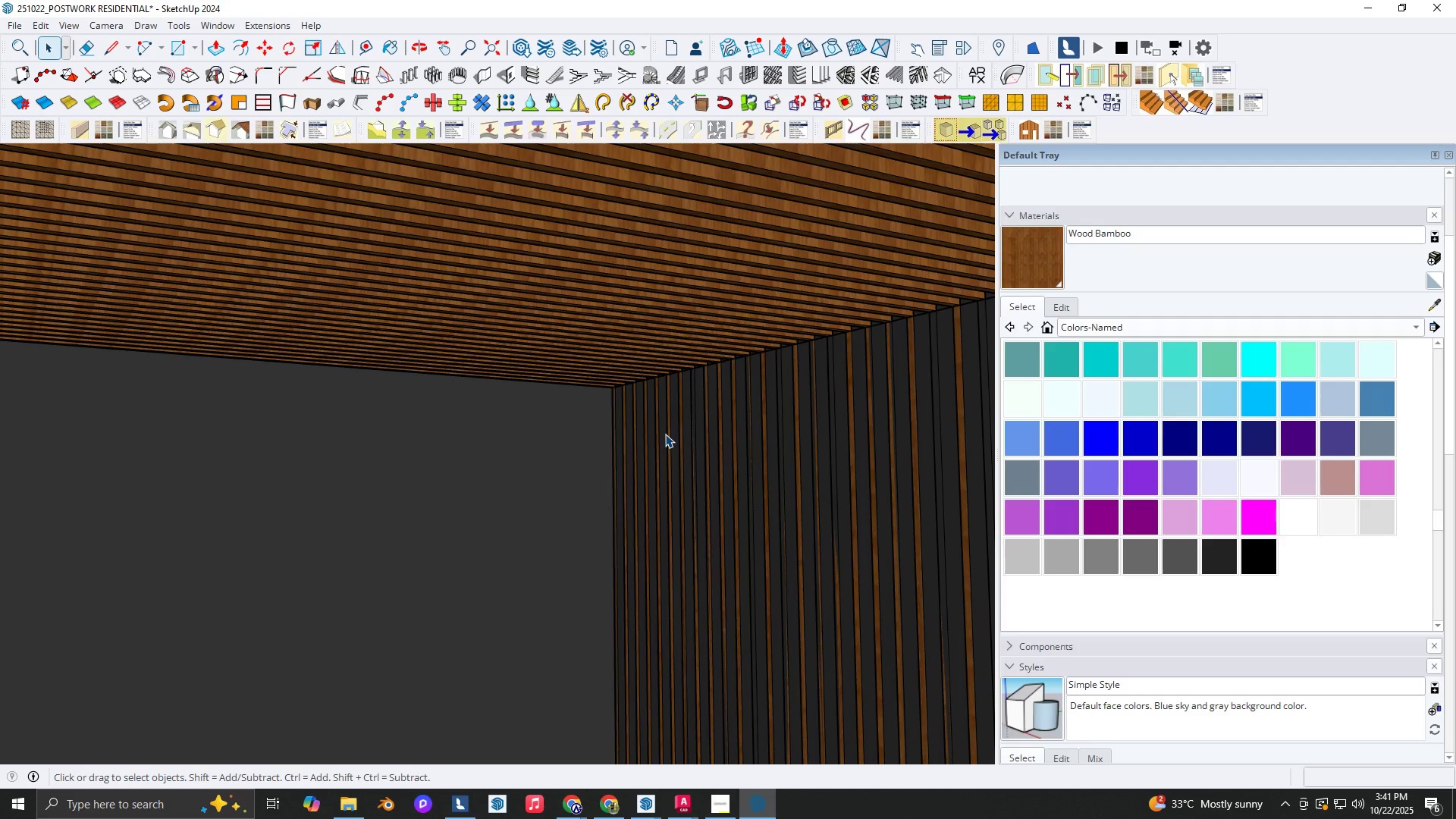 
scroll: coordinate [665, 433], scroll_direction: up, amount: 3.0
 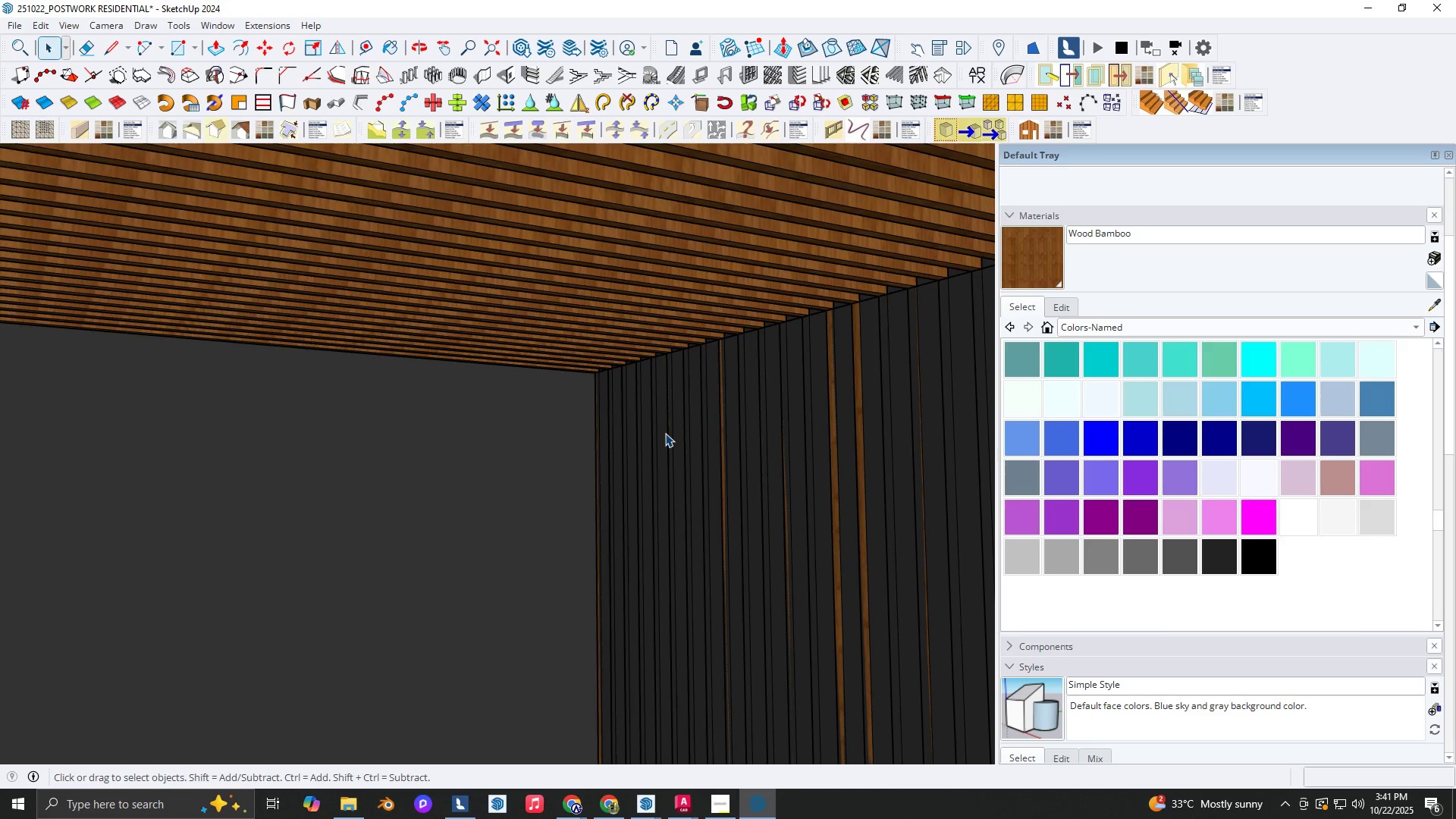 
key(Backquote)
 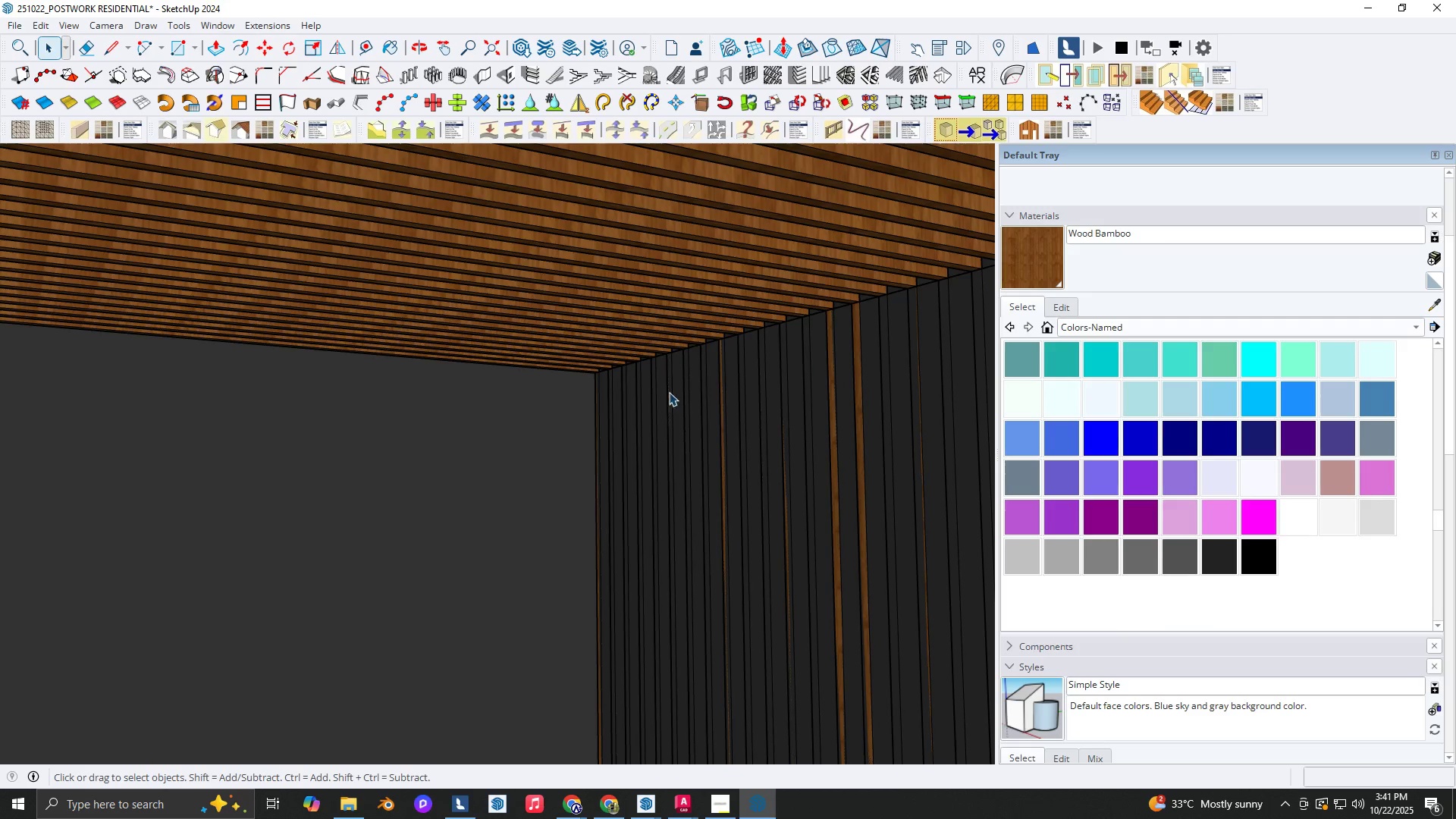 
scroll: coordinate [868, 368], scroll_direction: up, amount: 4.0
 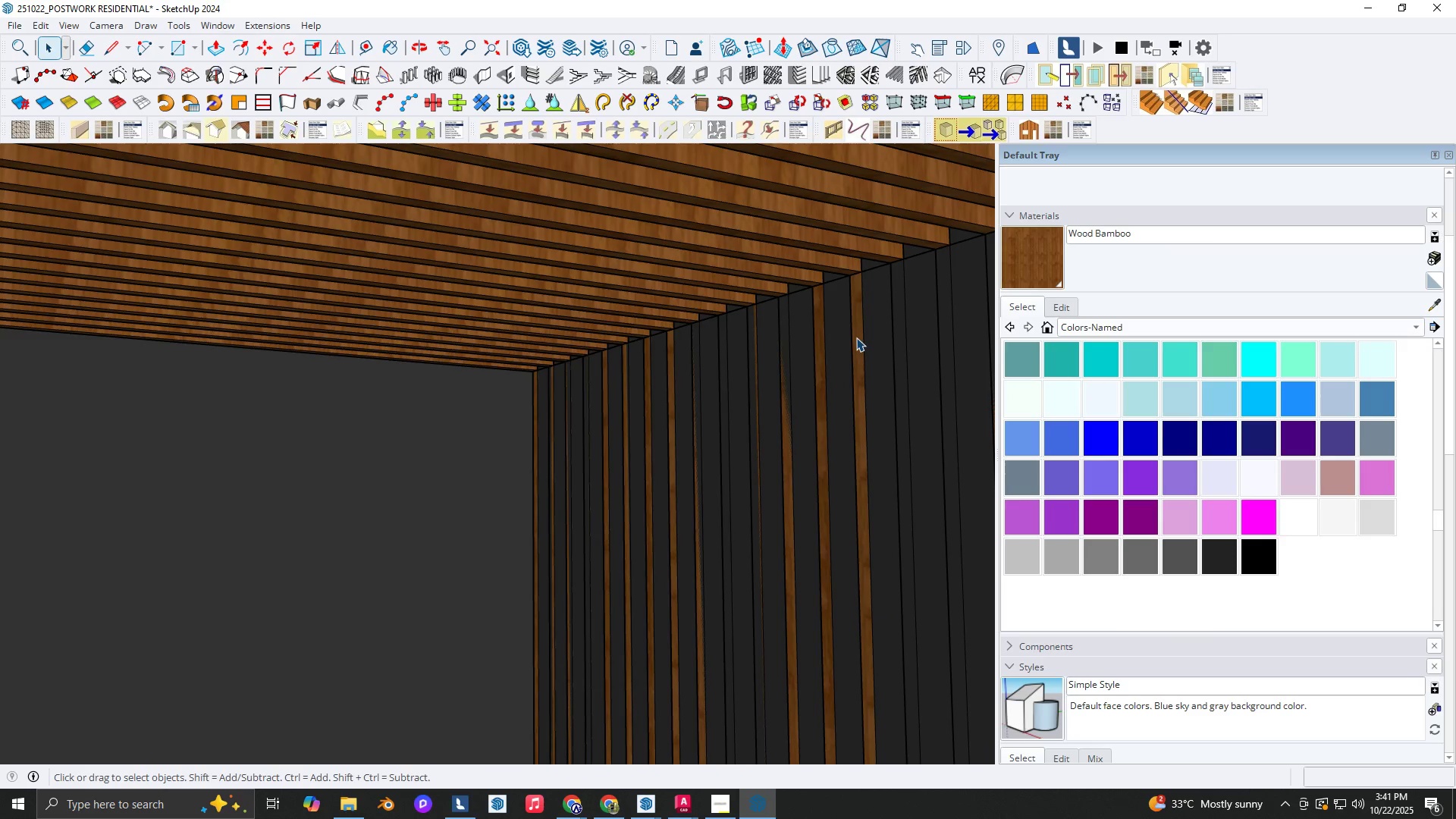 
left_click([856, 337])
 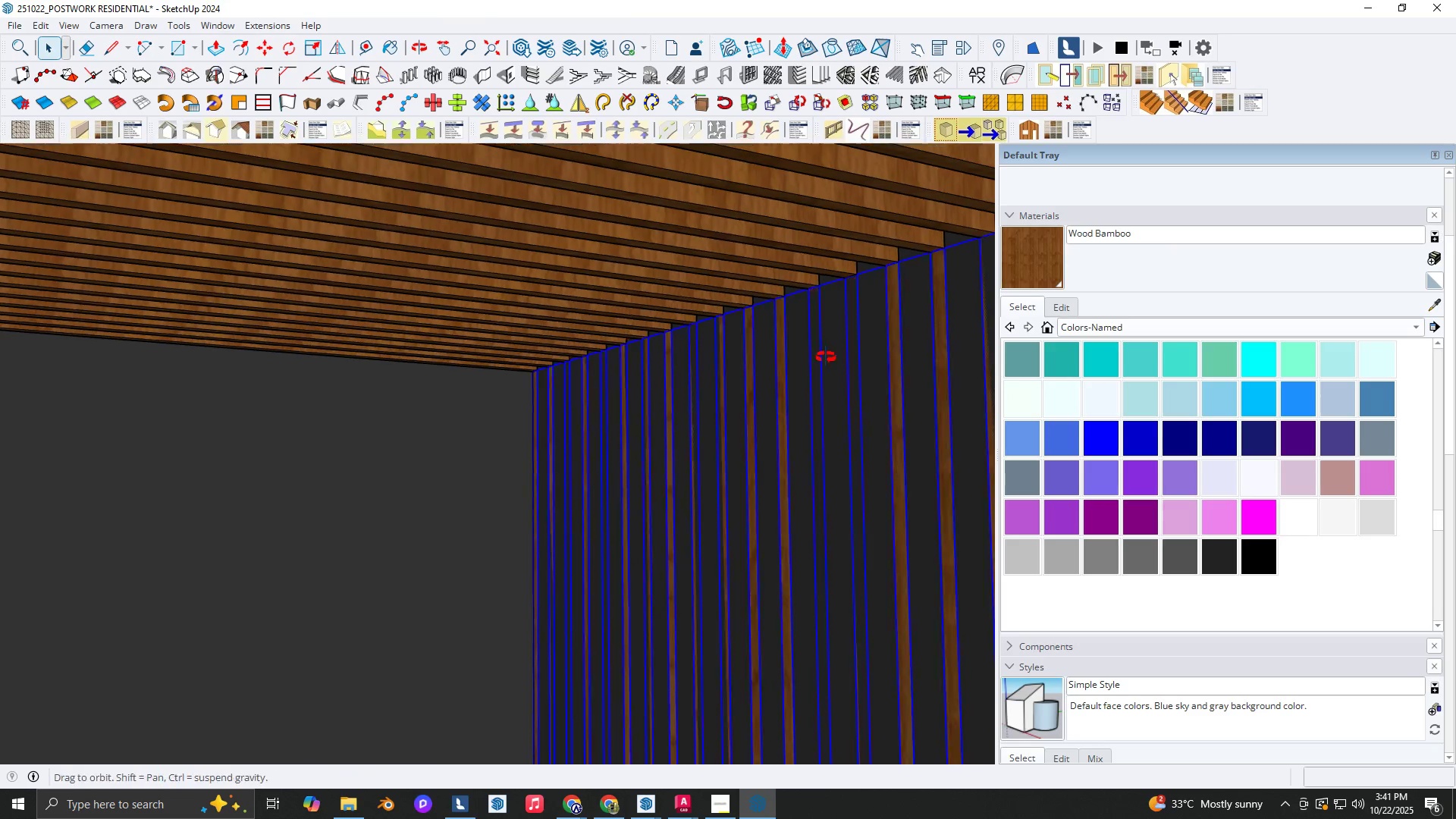 
hold_key(key=ShiftLeft, duration=0.92)
 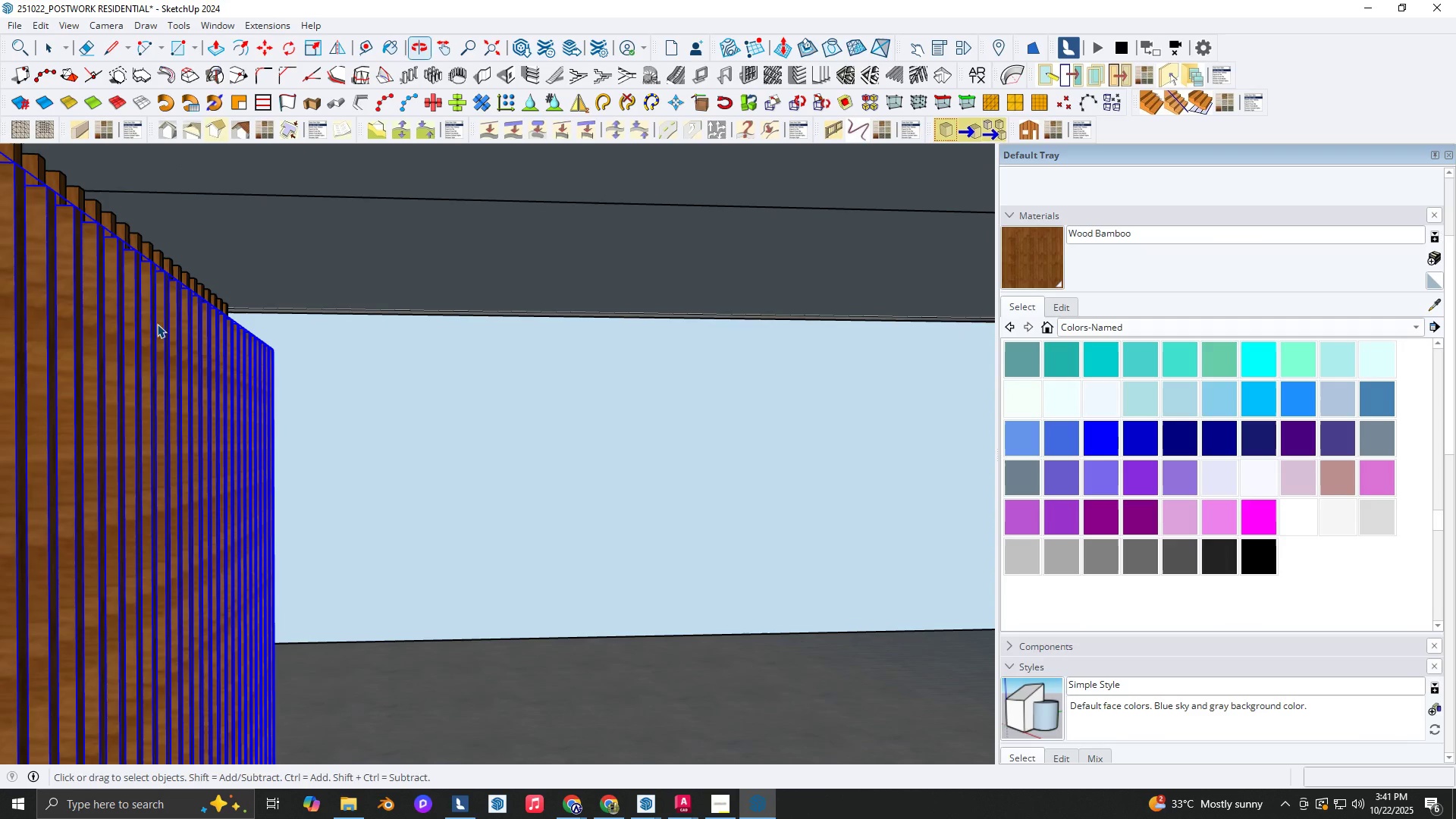 
type(NM)
 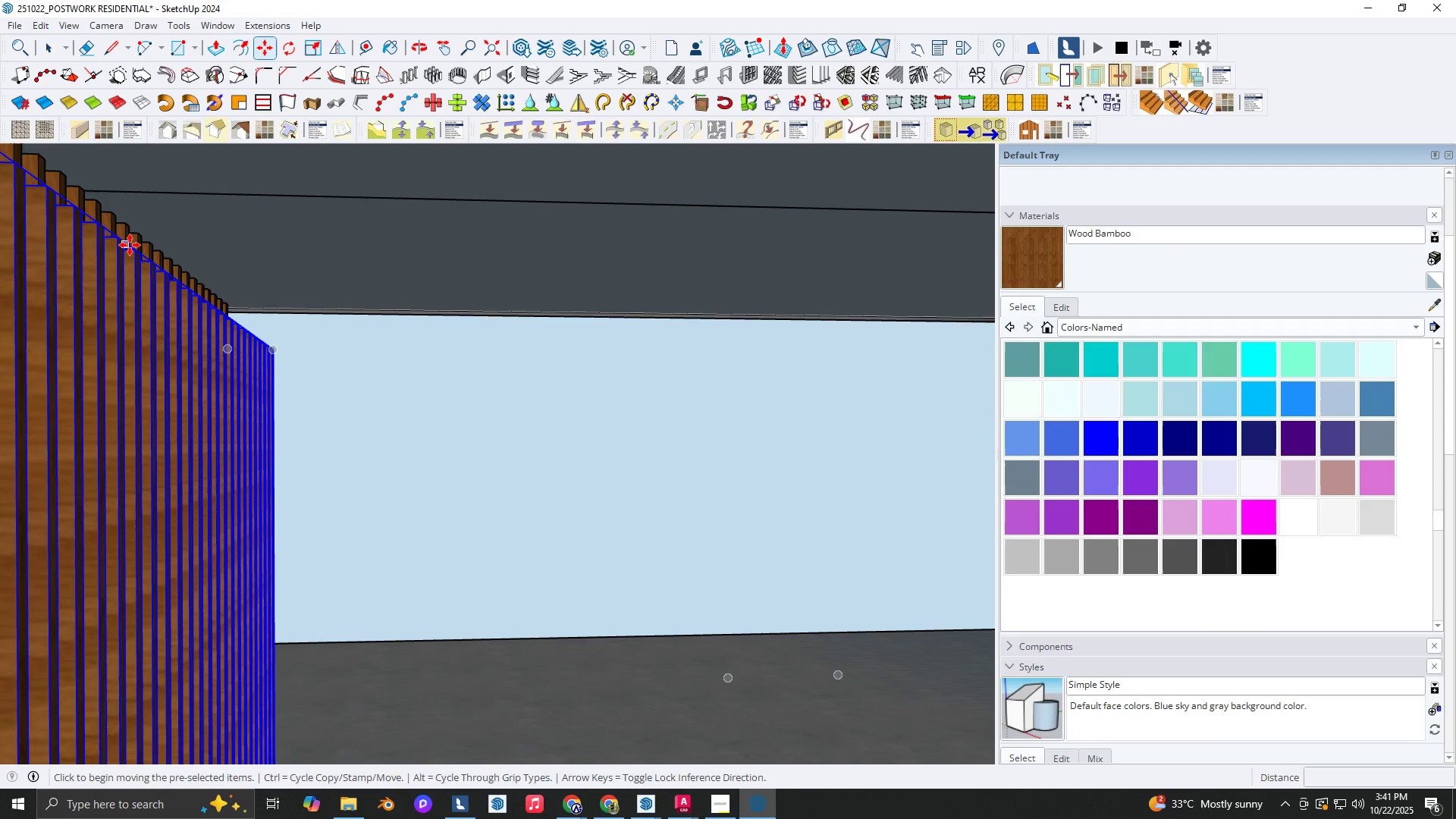 
left_click([130, 245])
 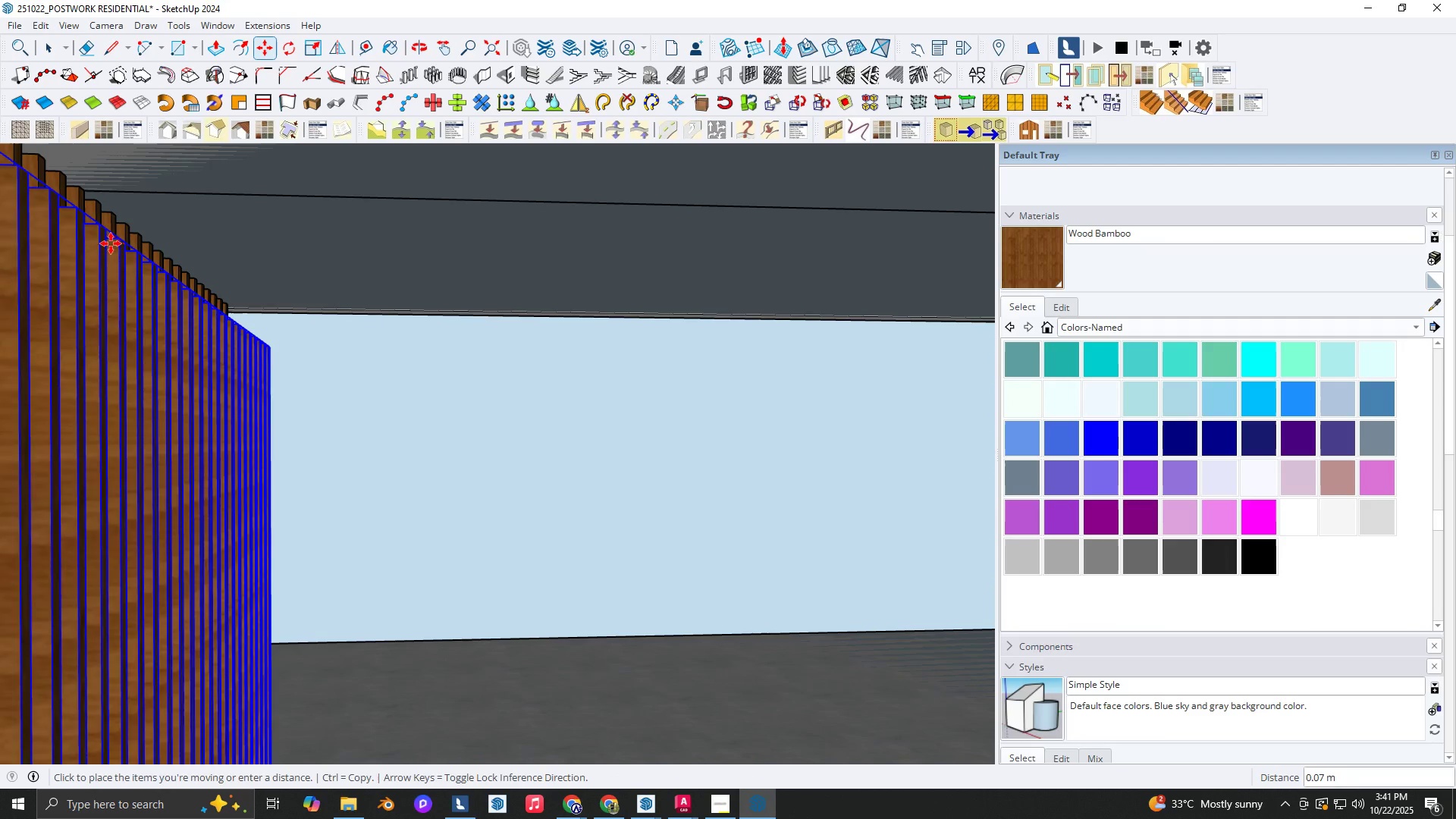 
key(ArrowLeft)
 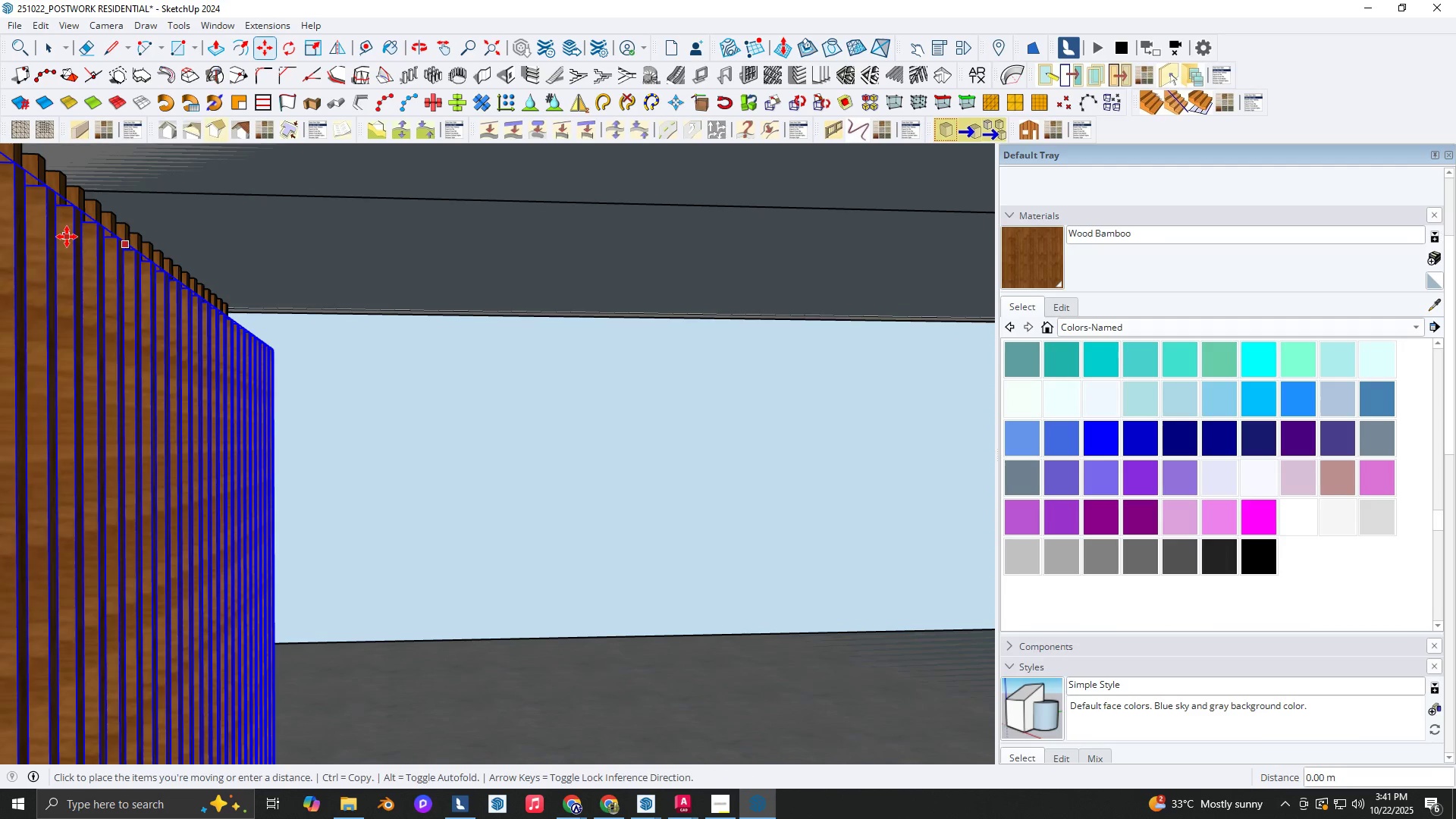 
key(ArrowLeft)
 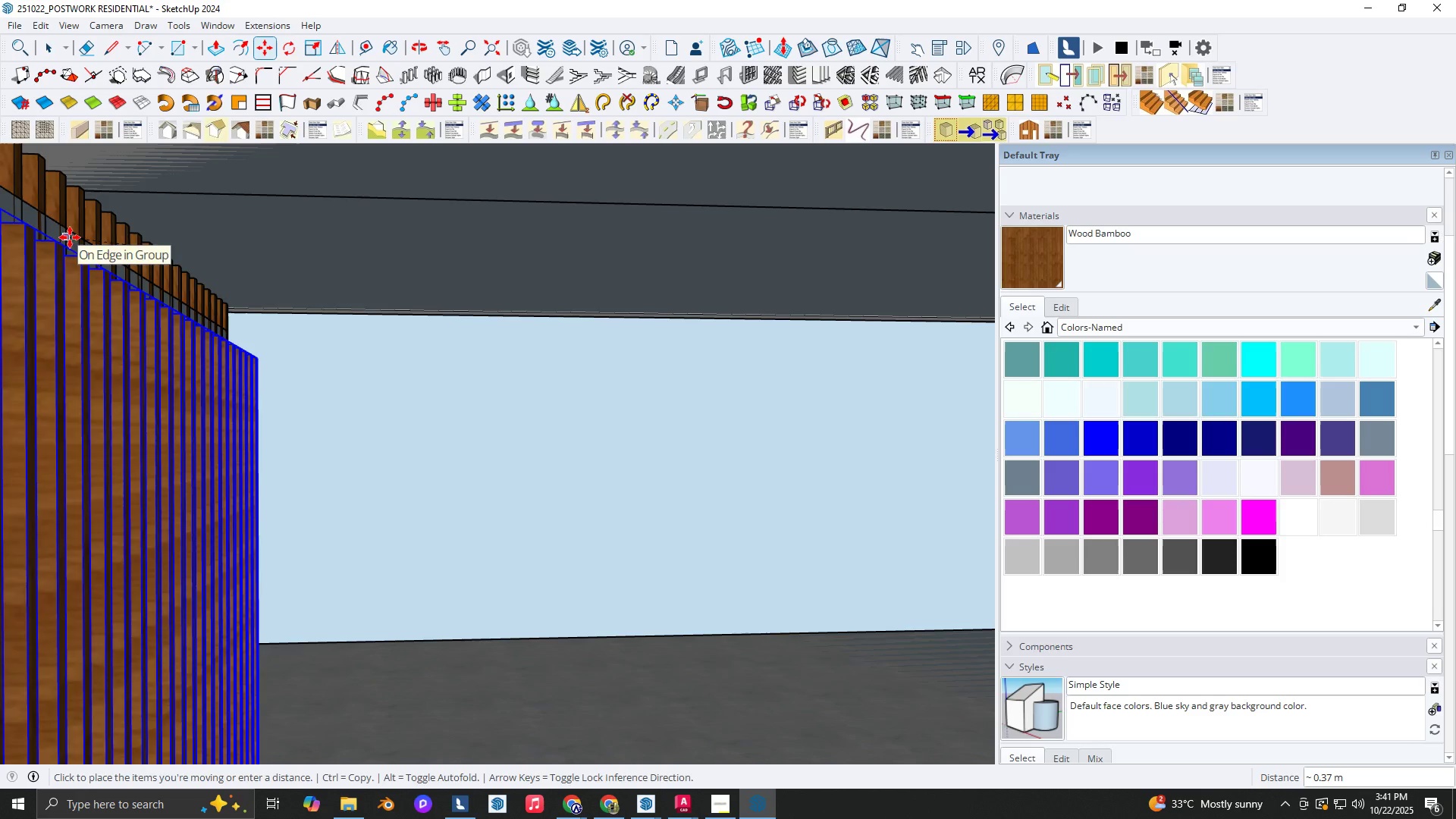 
key(ArrowRight)
 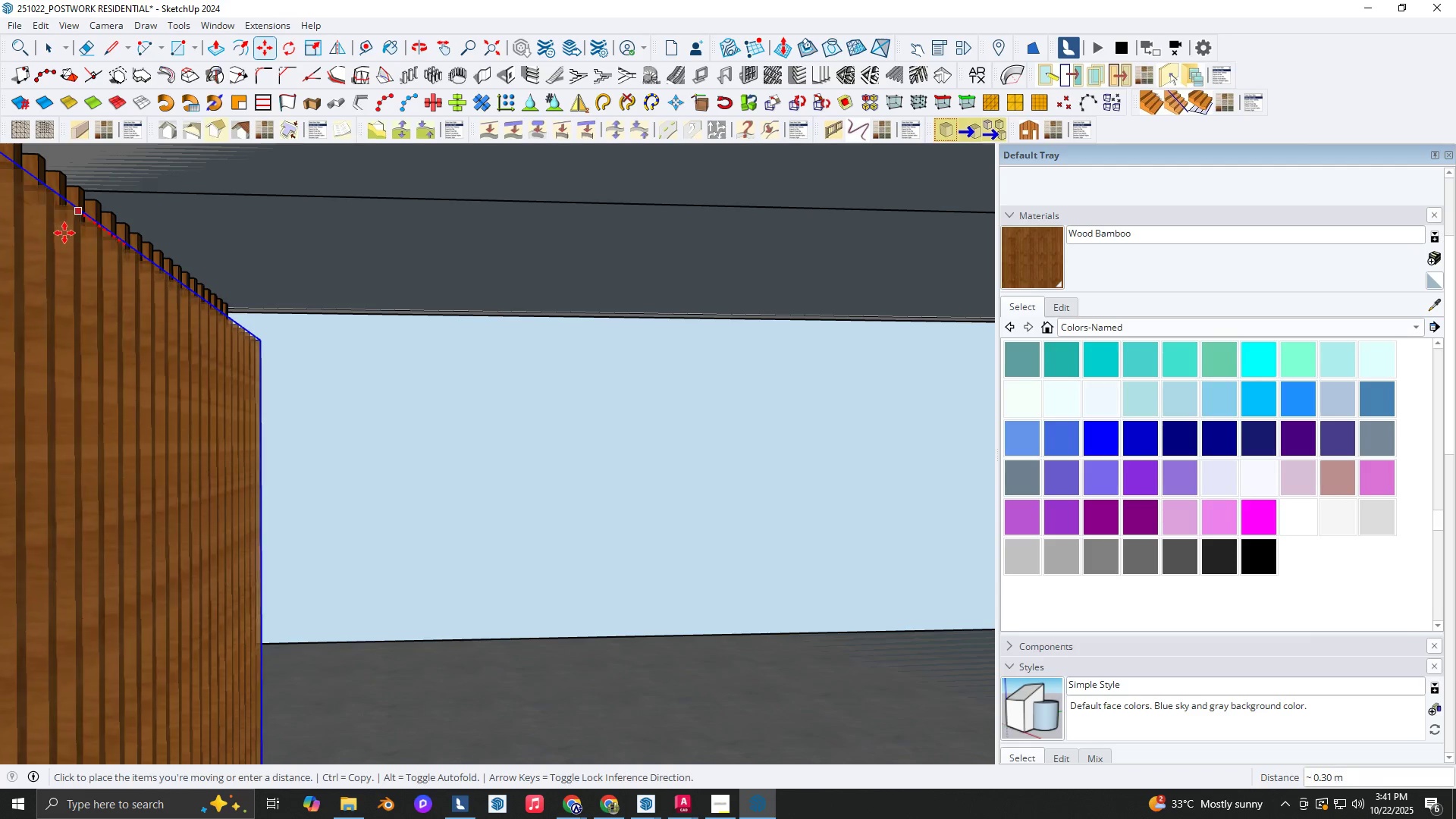 
key(ArrowLeft)
 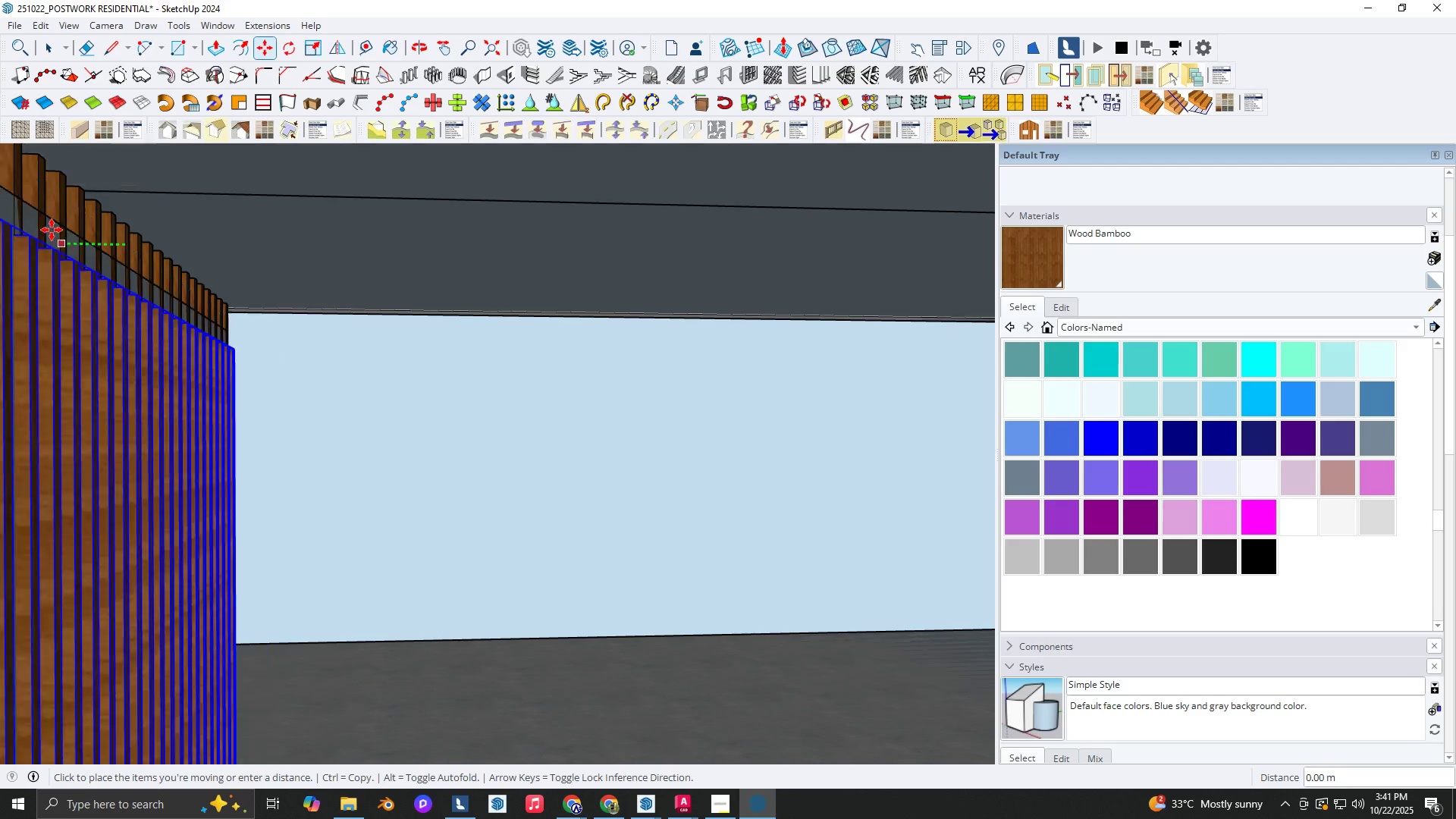 
key(ArrowRight)
 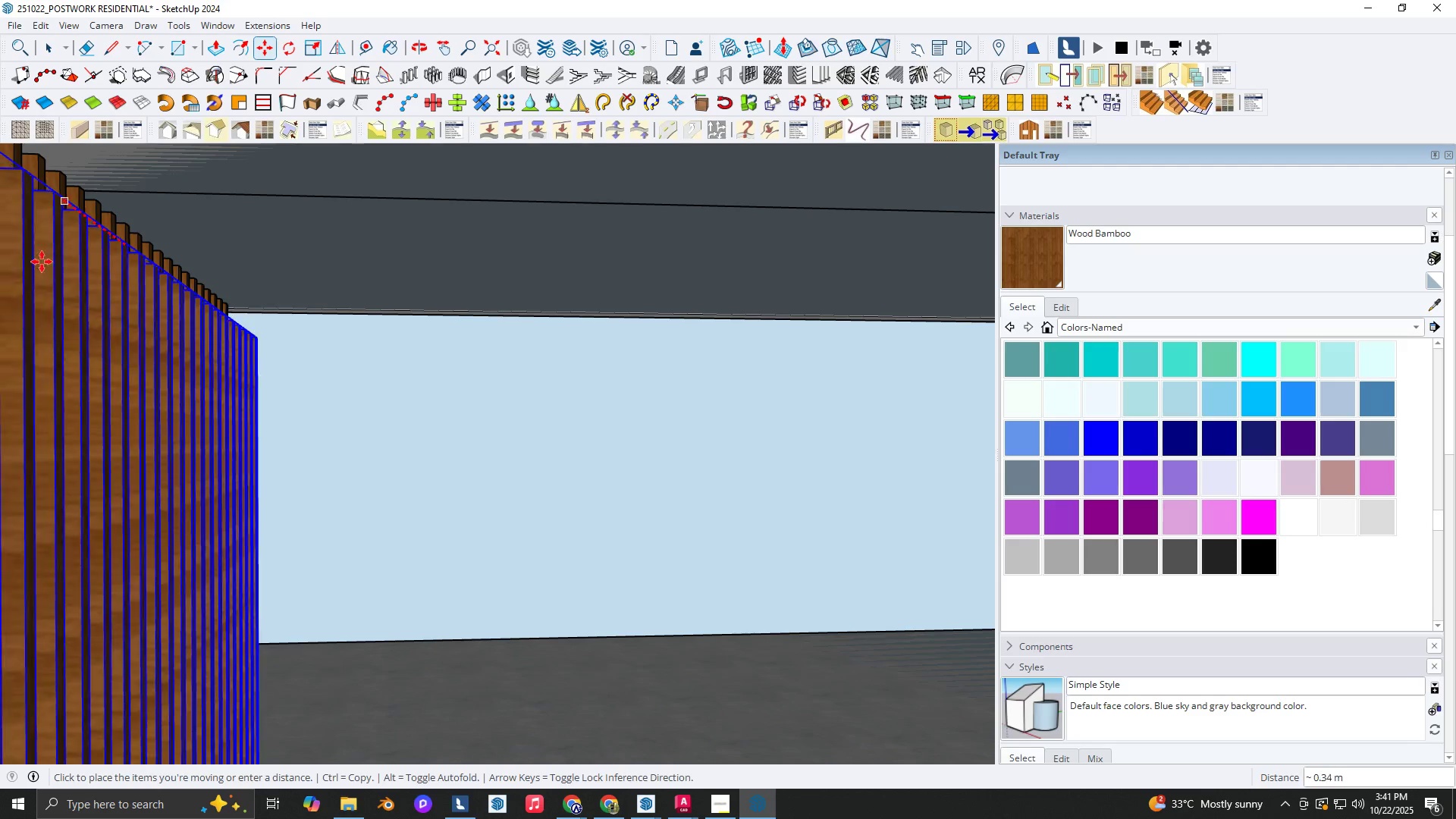 
key(ArrowLeft)
 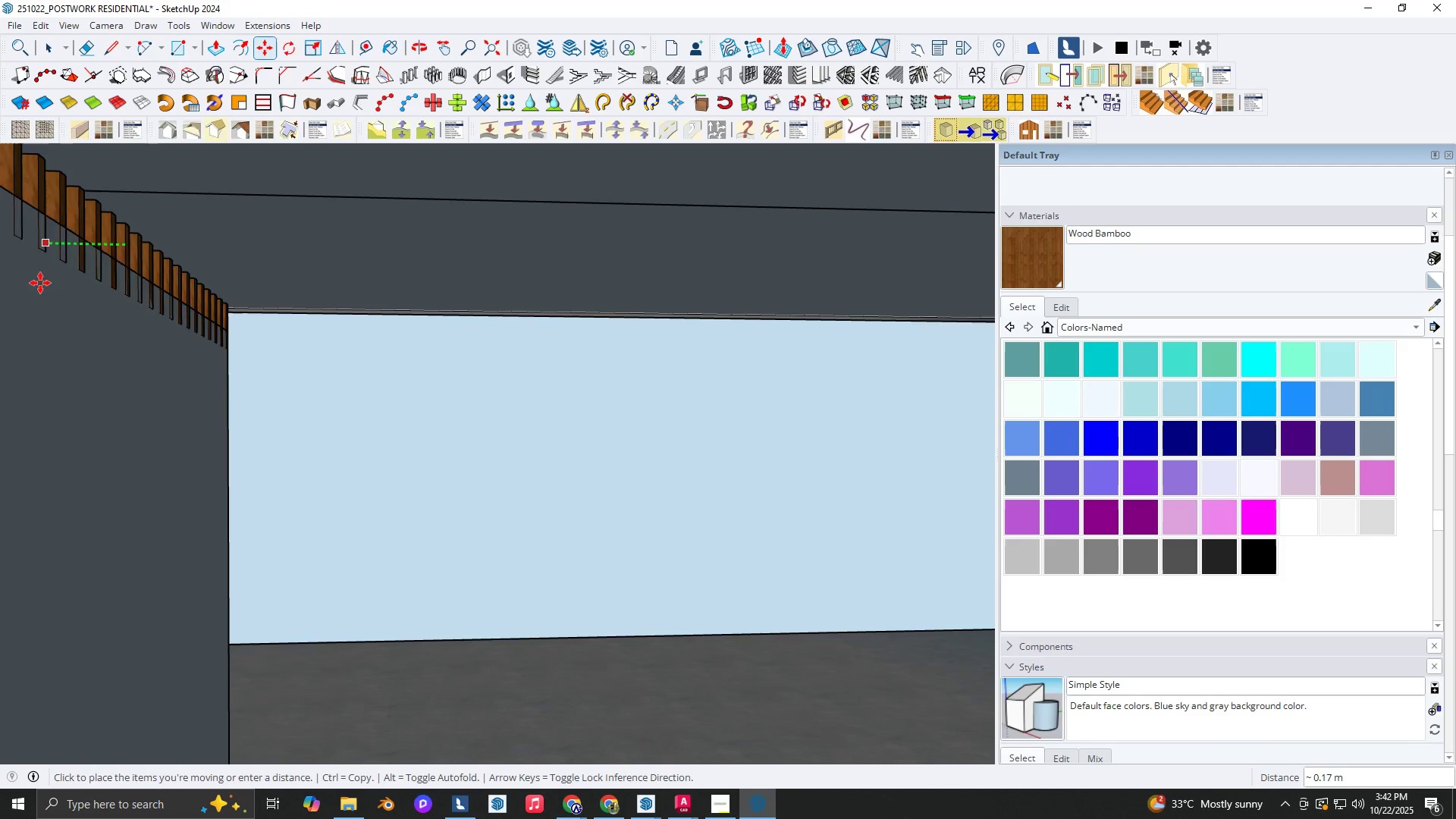 
hold_key(key=ShiftLeft, duration=0.7)
 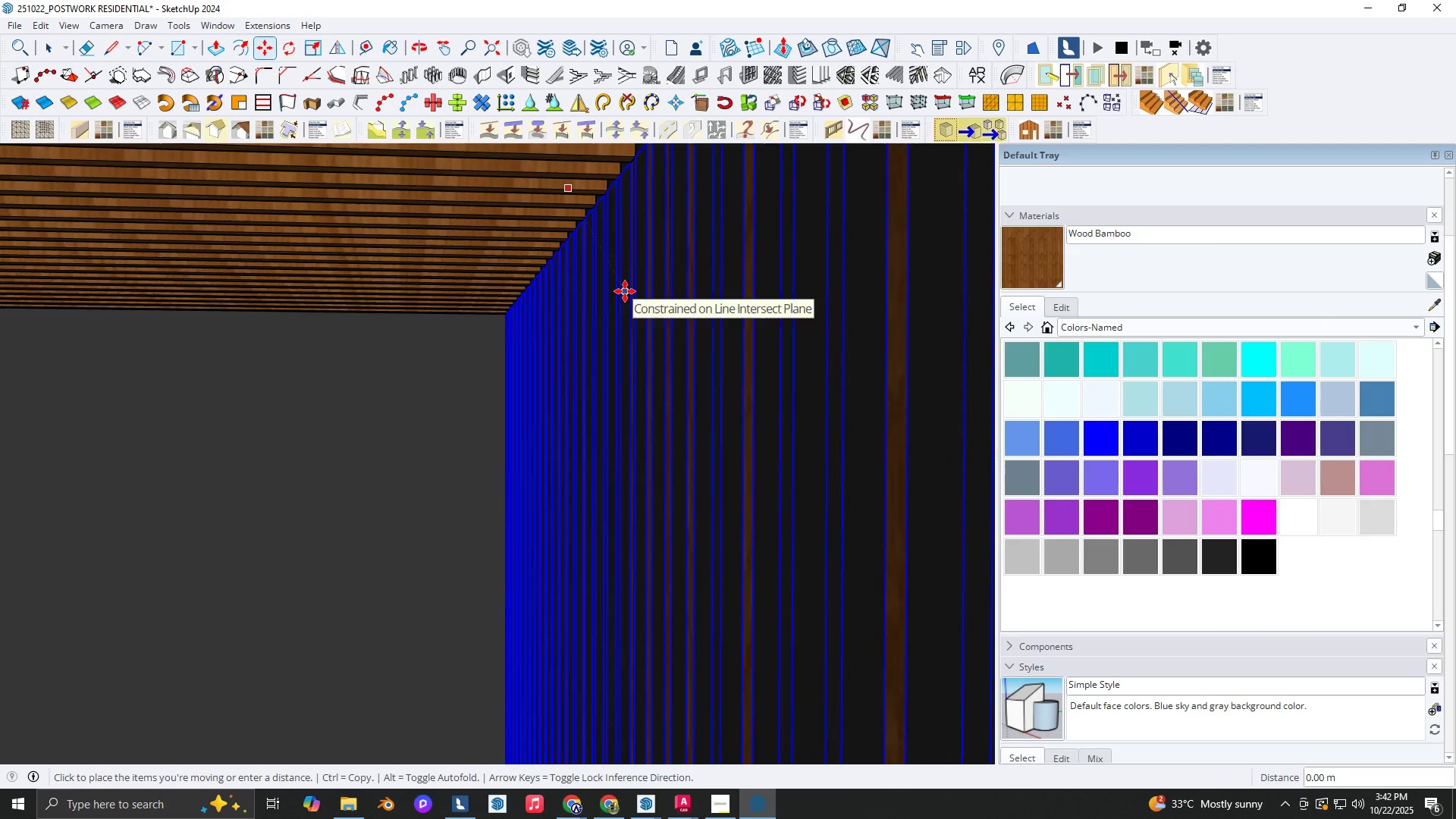 
left_click([625, 291])
 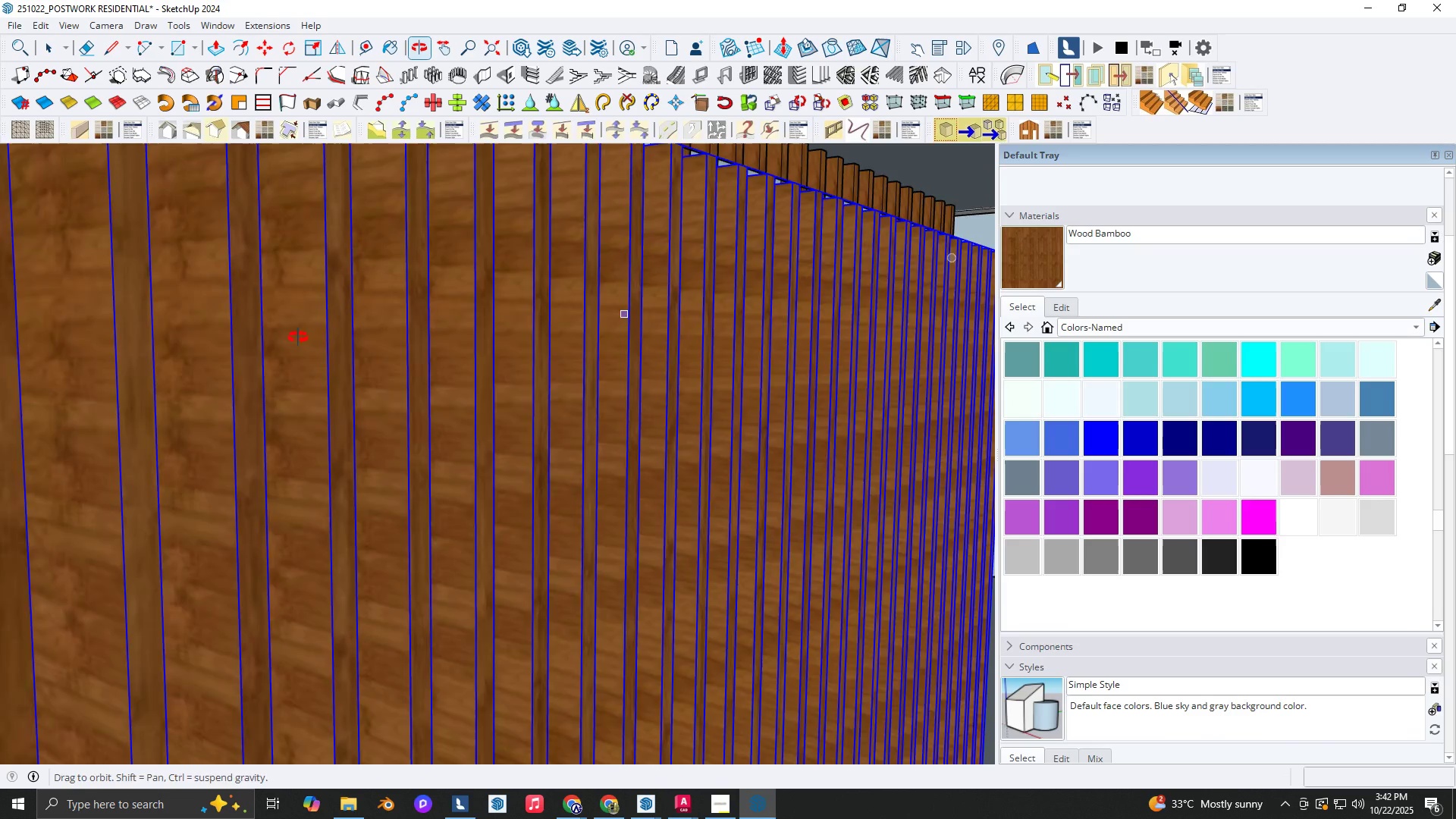 
hold_key(key=ShiftLeft, duration=0.32)
scroll: coordinate [749, 356], scroll_direction: down, amount: 2.0
 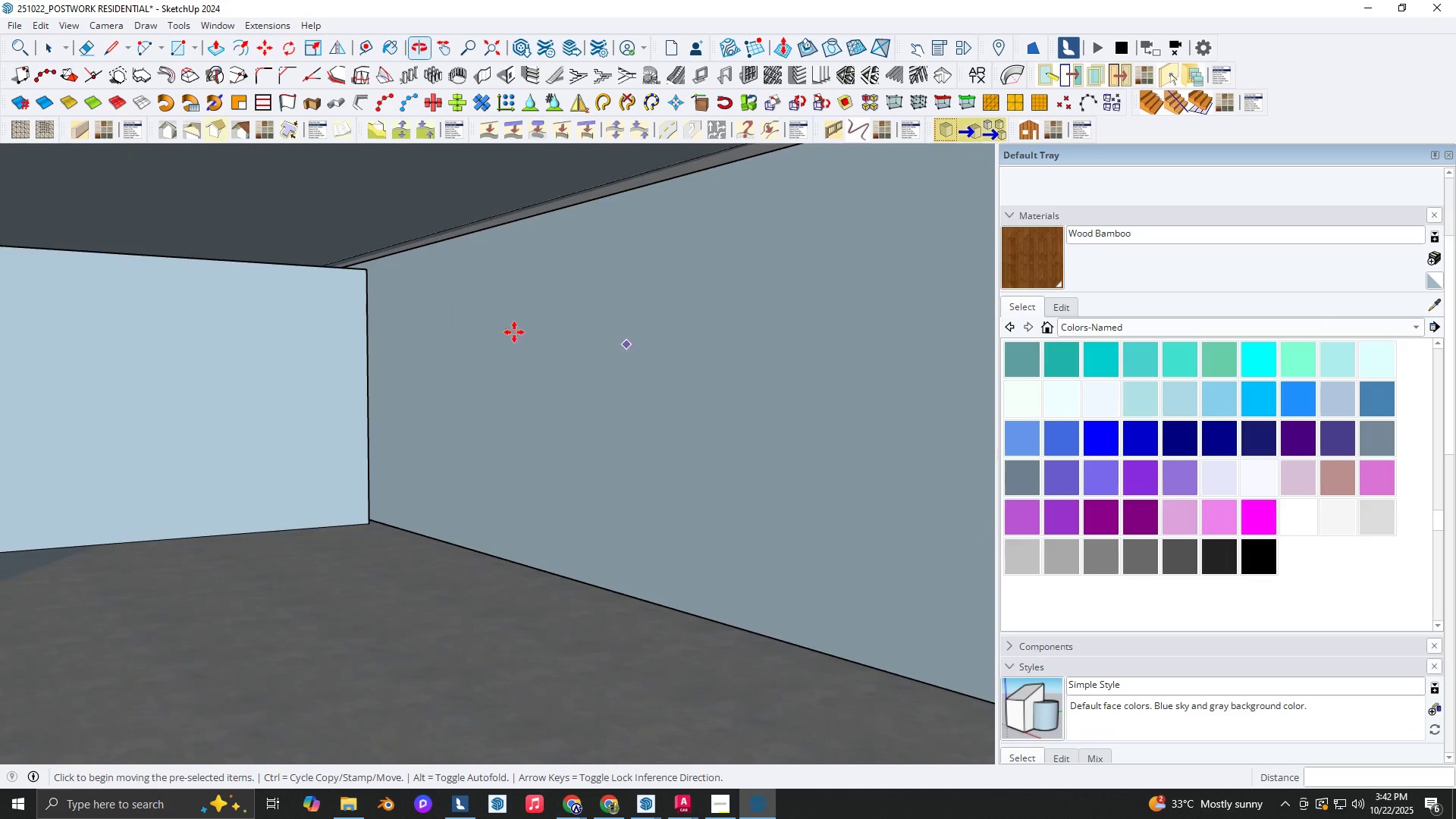 
hold_key(key=ShiftLeft, duration=0.45)
 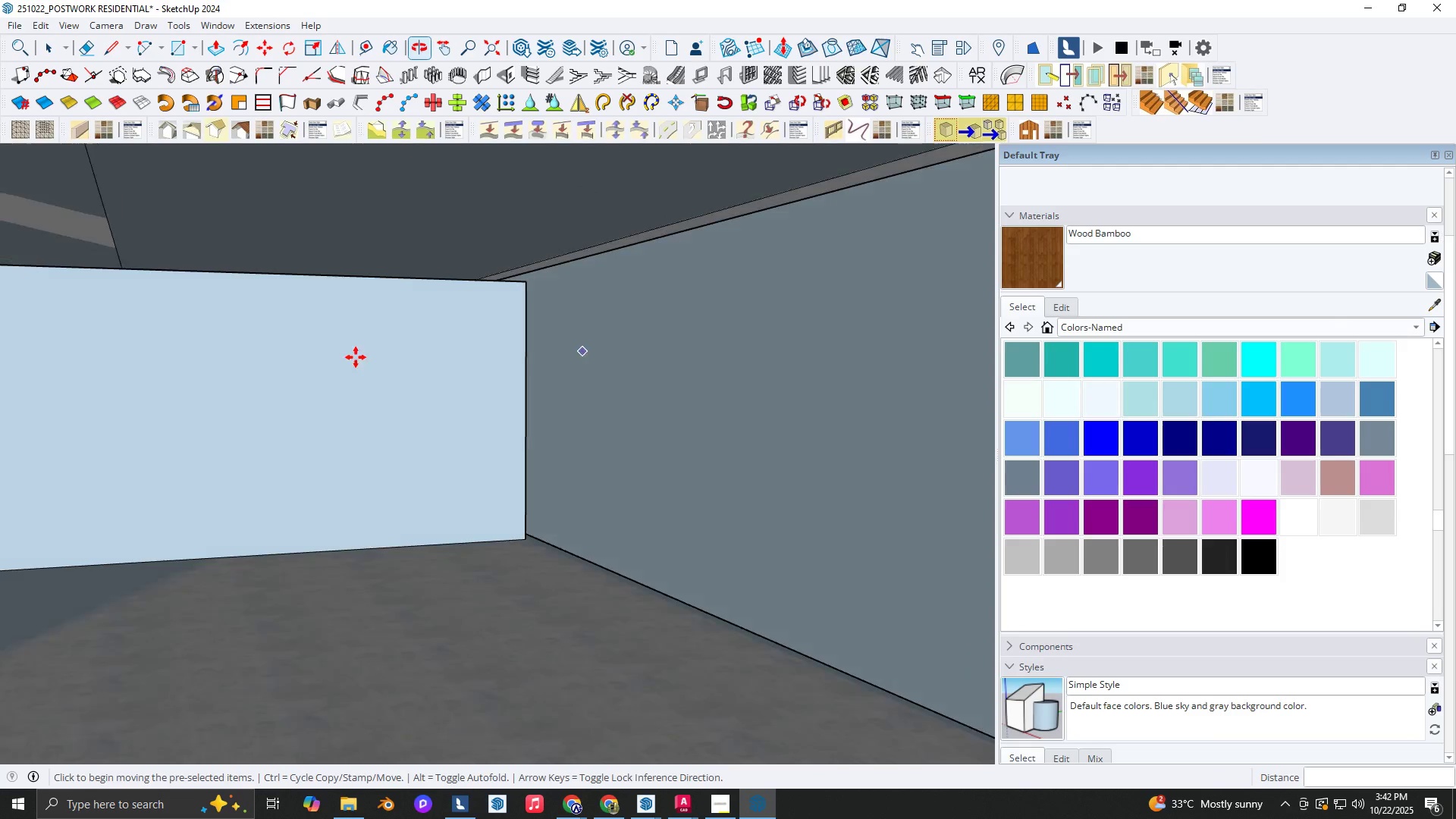 
hold_key(key=ShiftLeft, duration=0.48)
 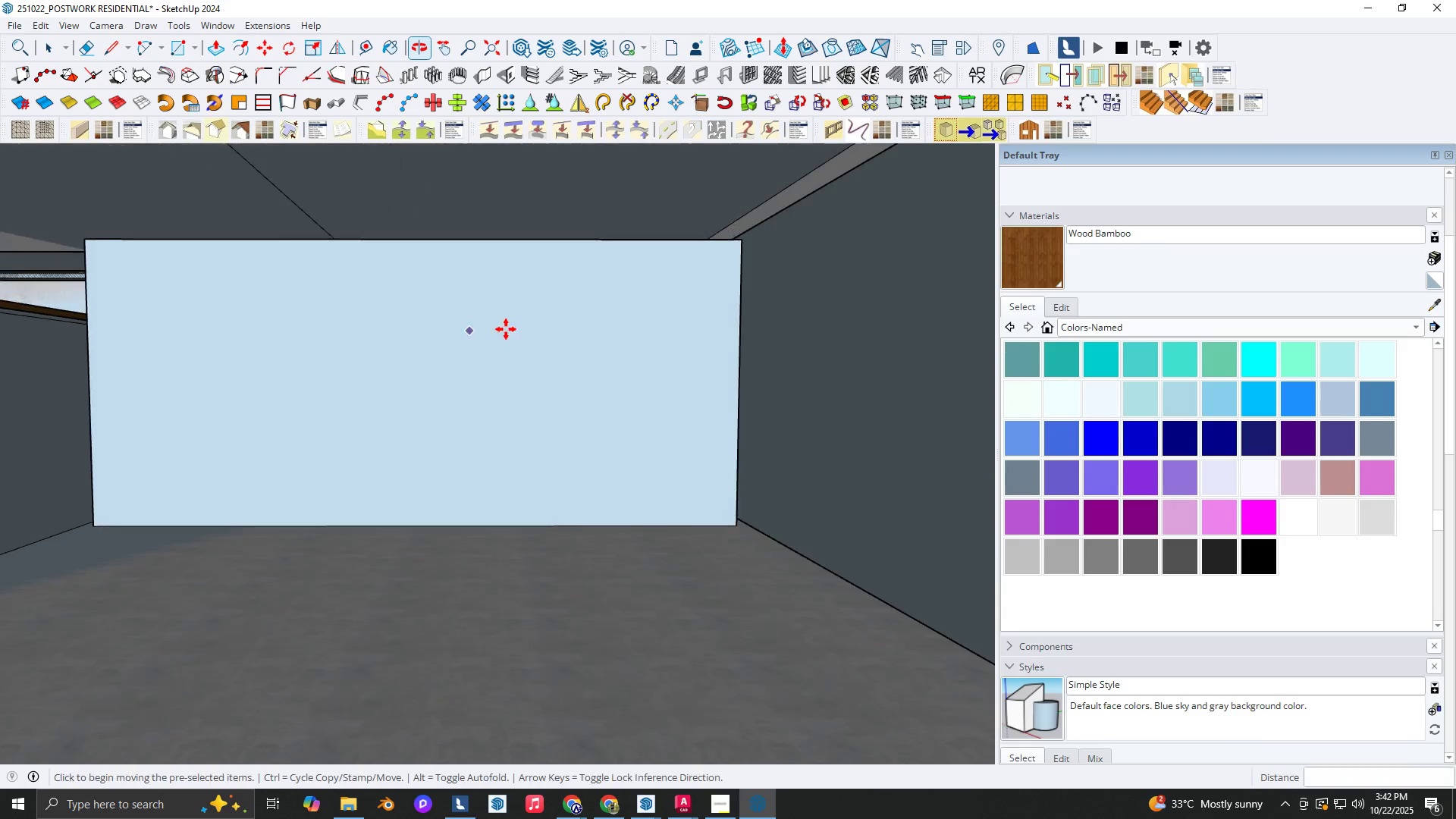 
hold_key(key=ShiftLeft, duration=0.58)
 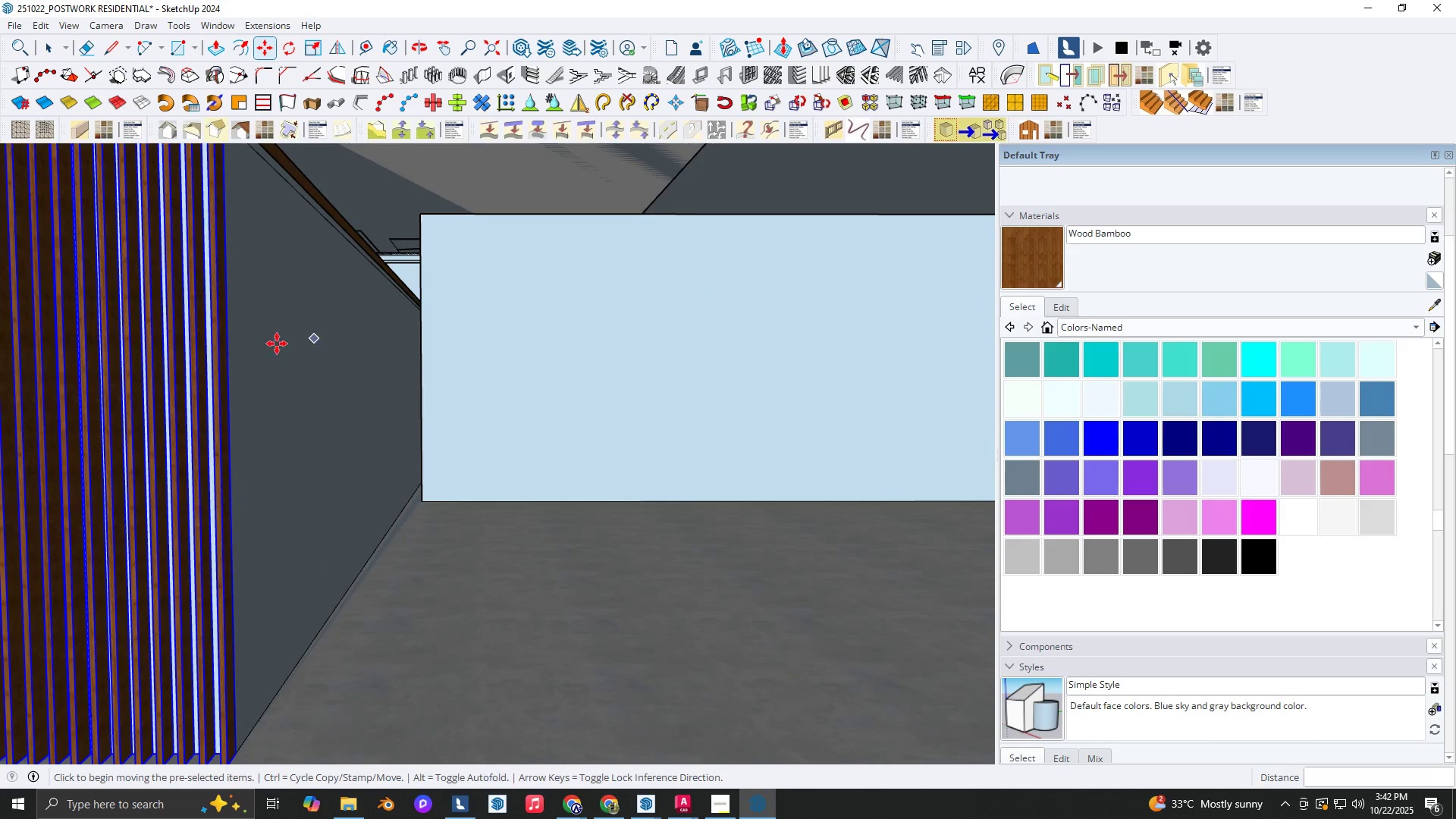 
hold_key(key=ShiftLeft, duration=0.34)
 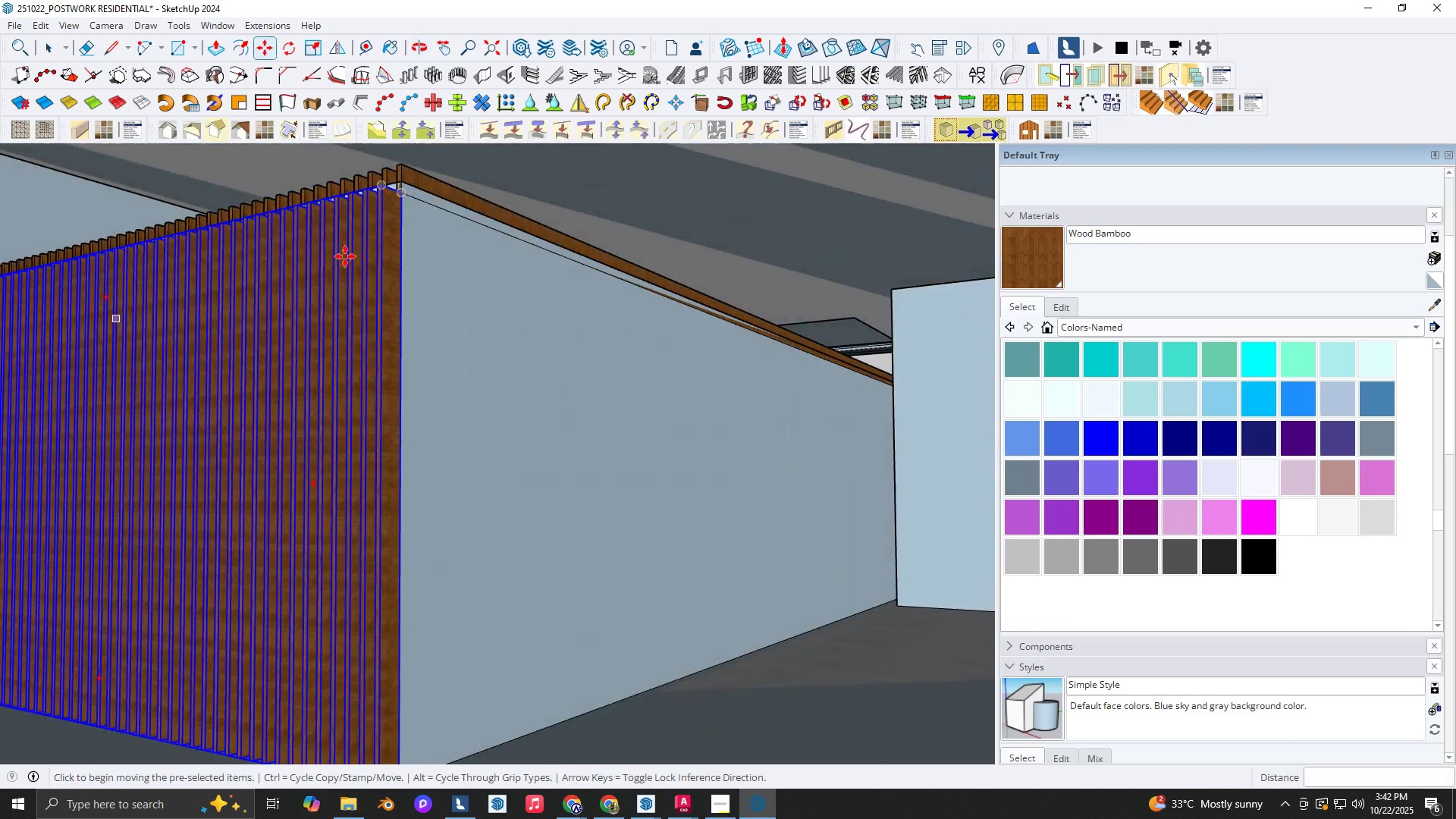 
scroll: coordinate [362, 179], scroll_direction: up, amount: 6.0
 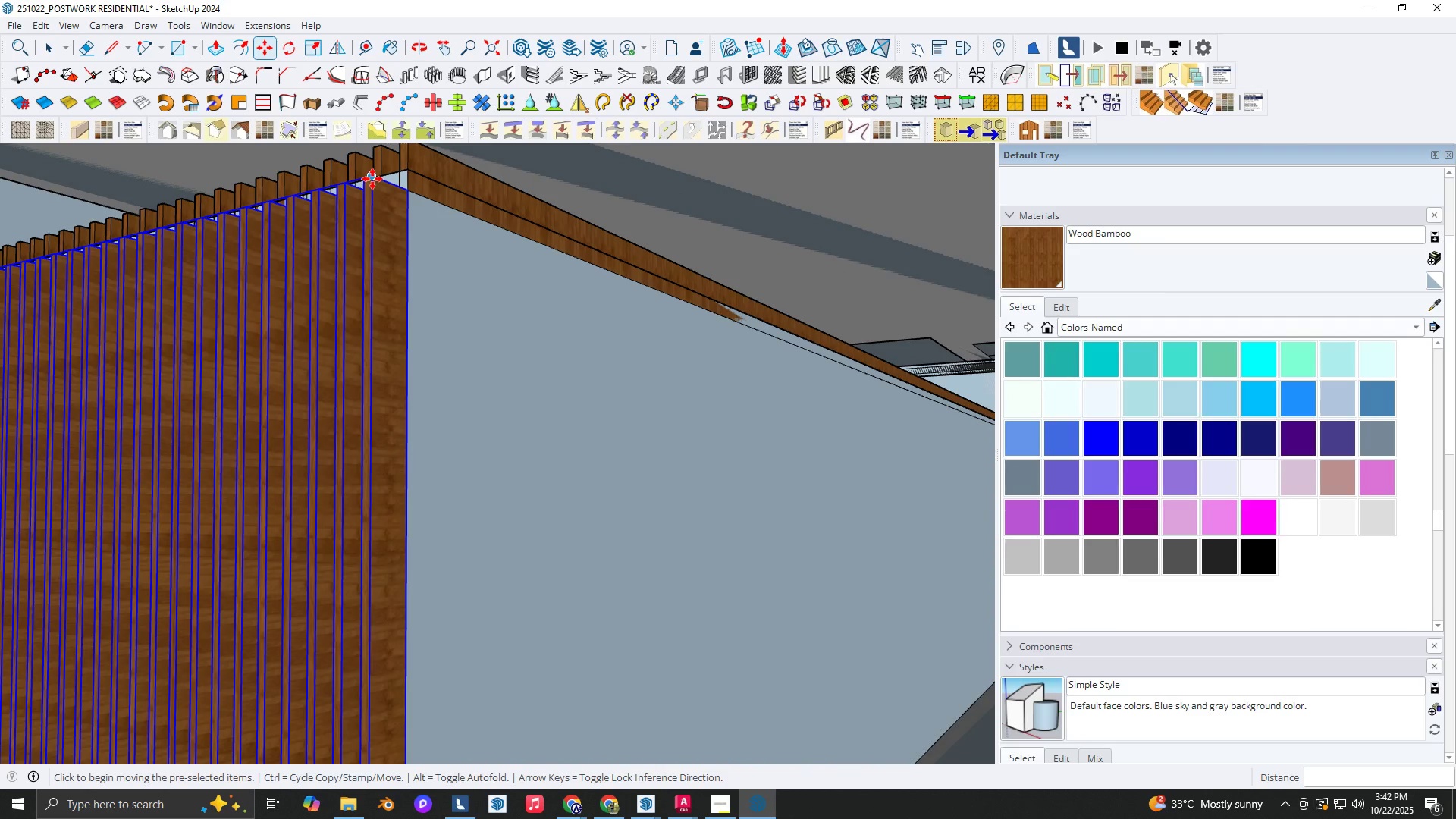 
left_click([372, 179])
 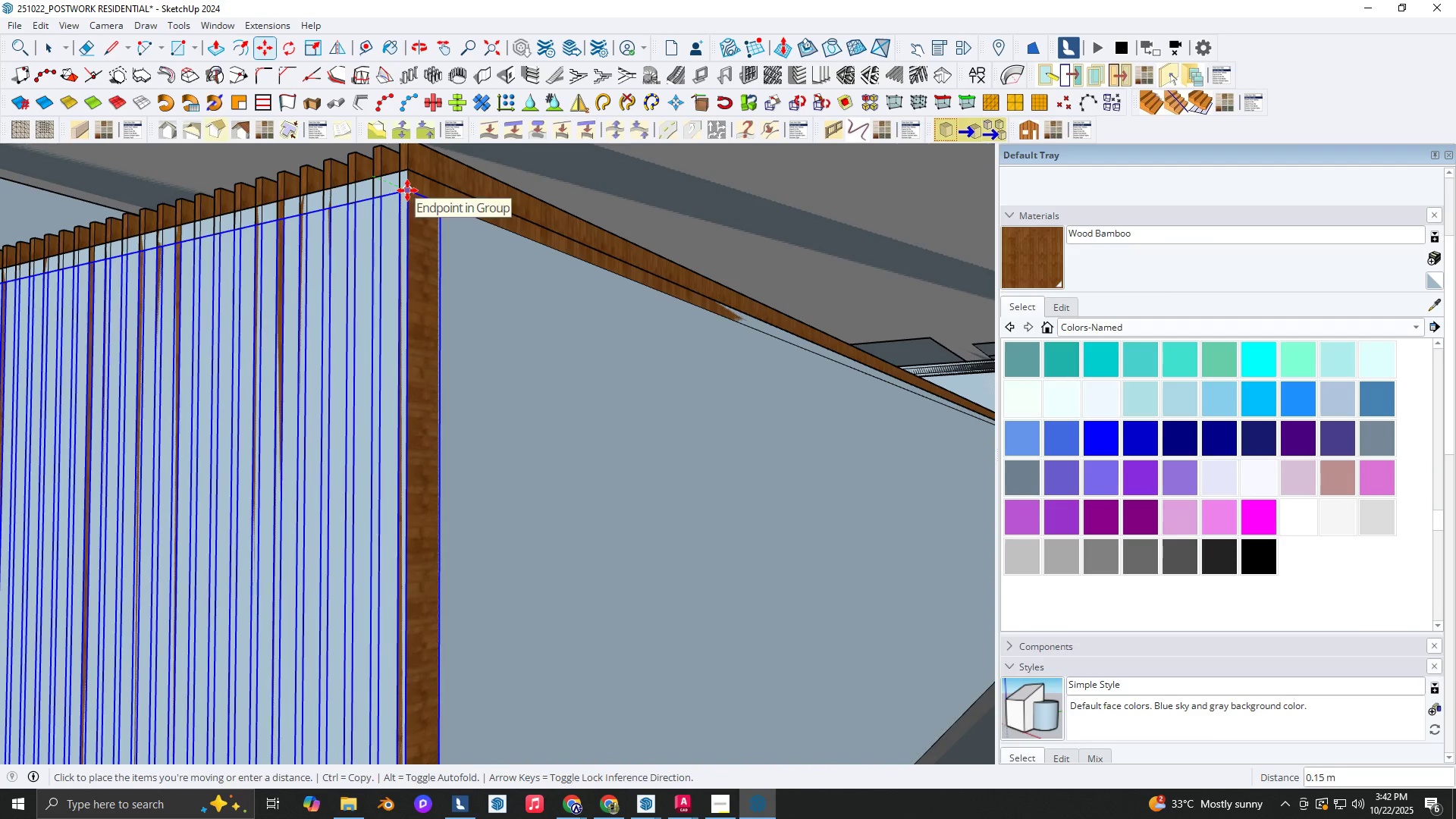 
left_click([407, 190])
 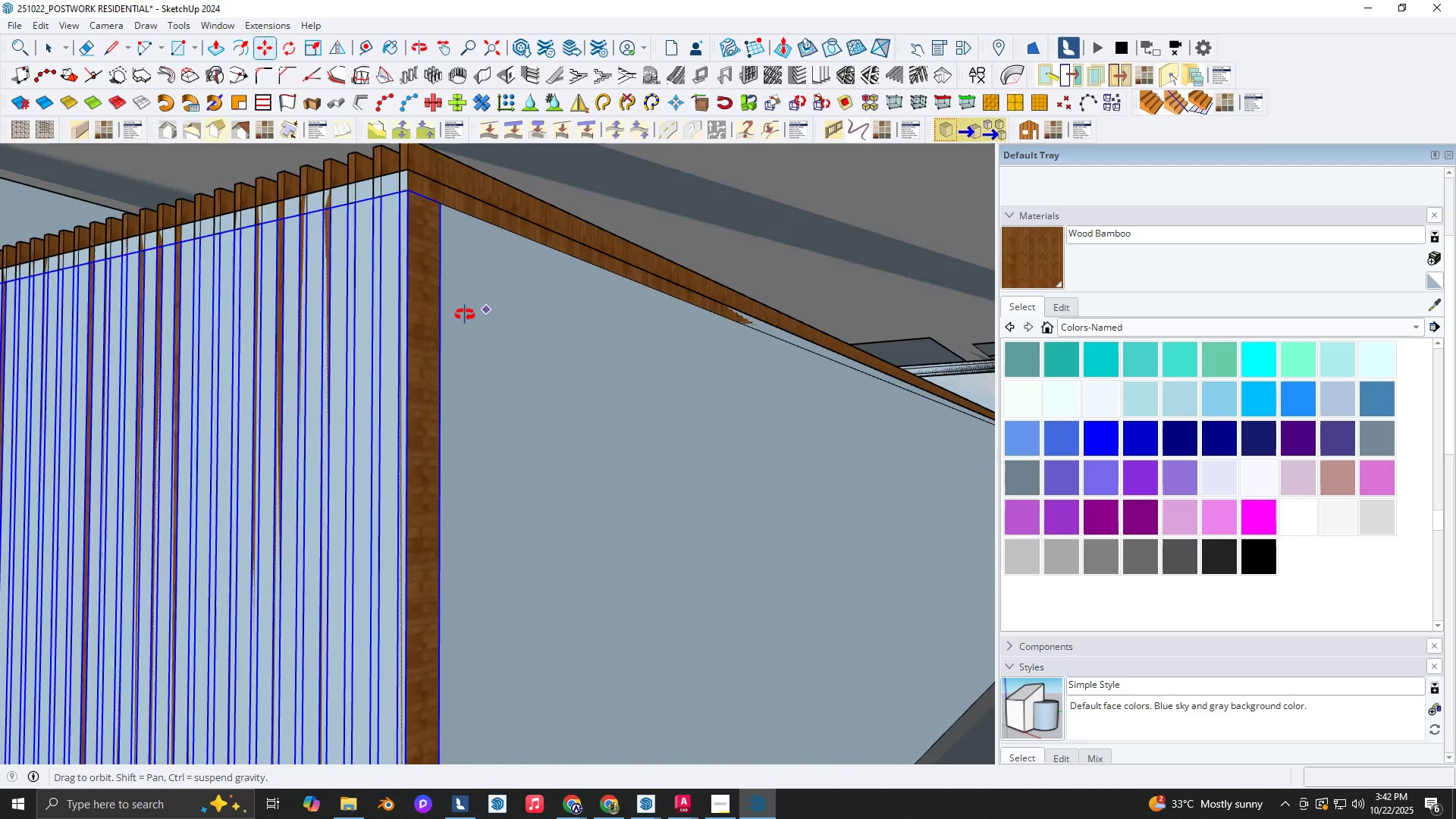 
scroll: coordinate [485, 337], scroll_direction: down, amount: 4.0
 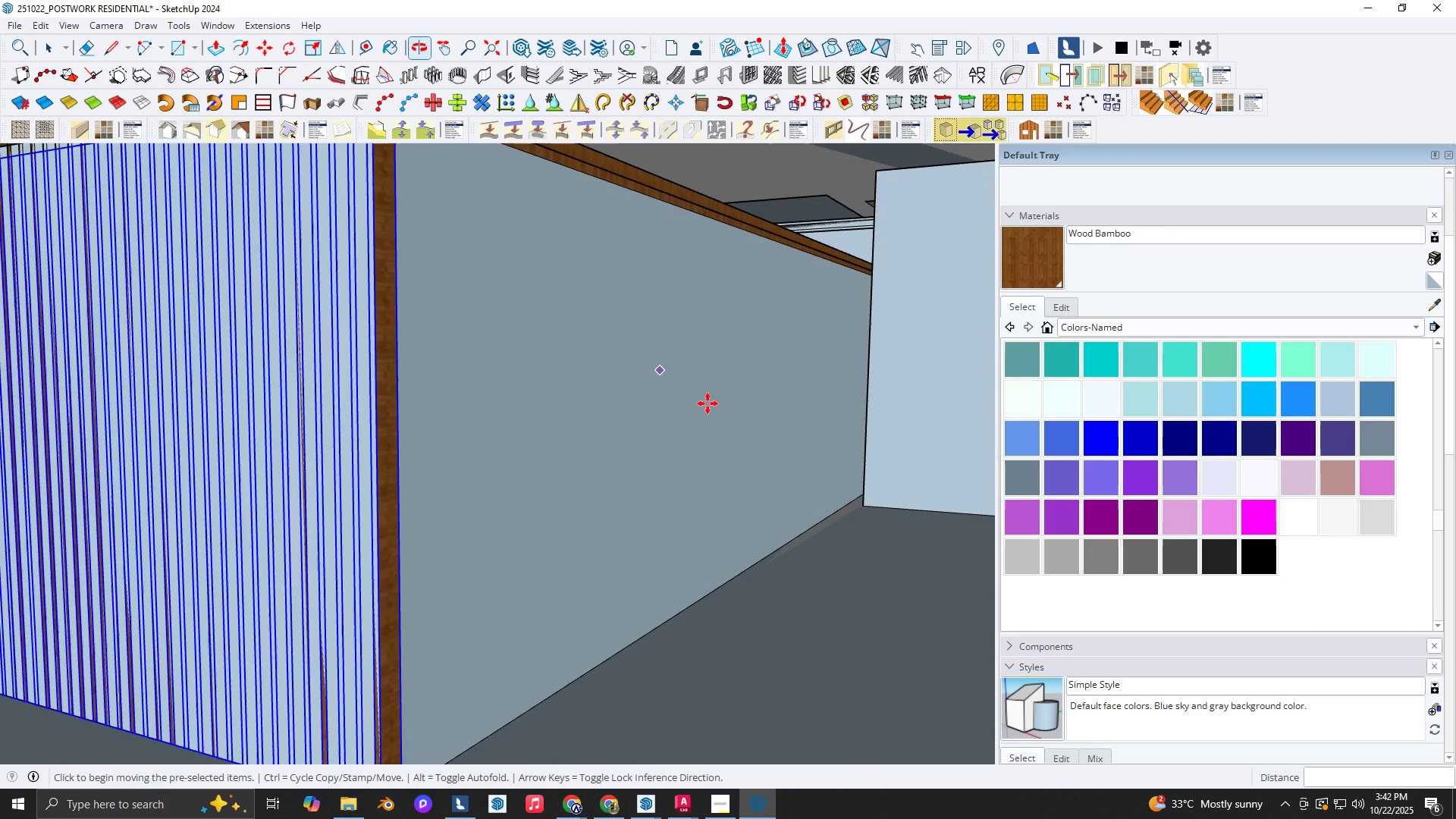 
hold_key(key=ShiftLeft, duration=0.44)
 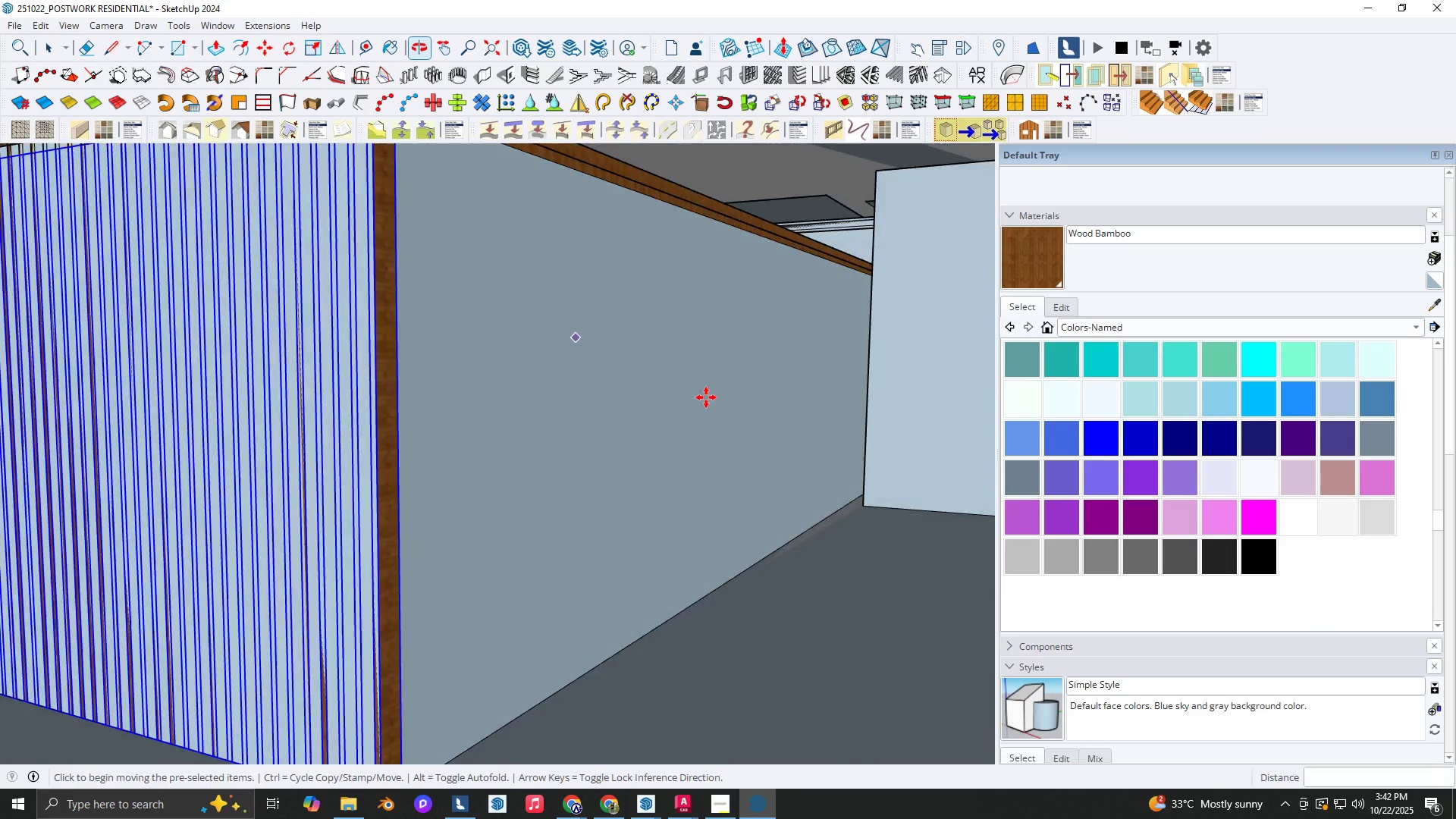 
key(Shift+ShiftLeft)
 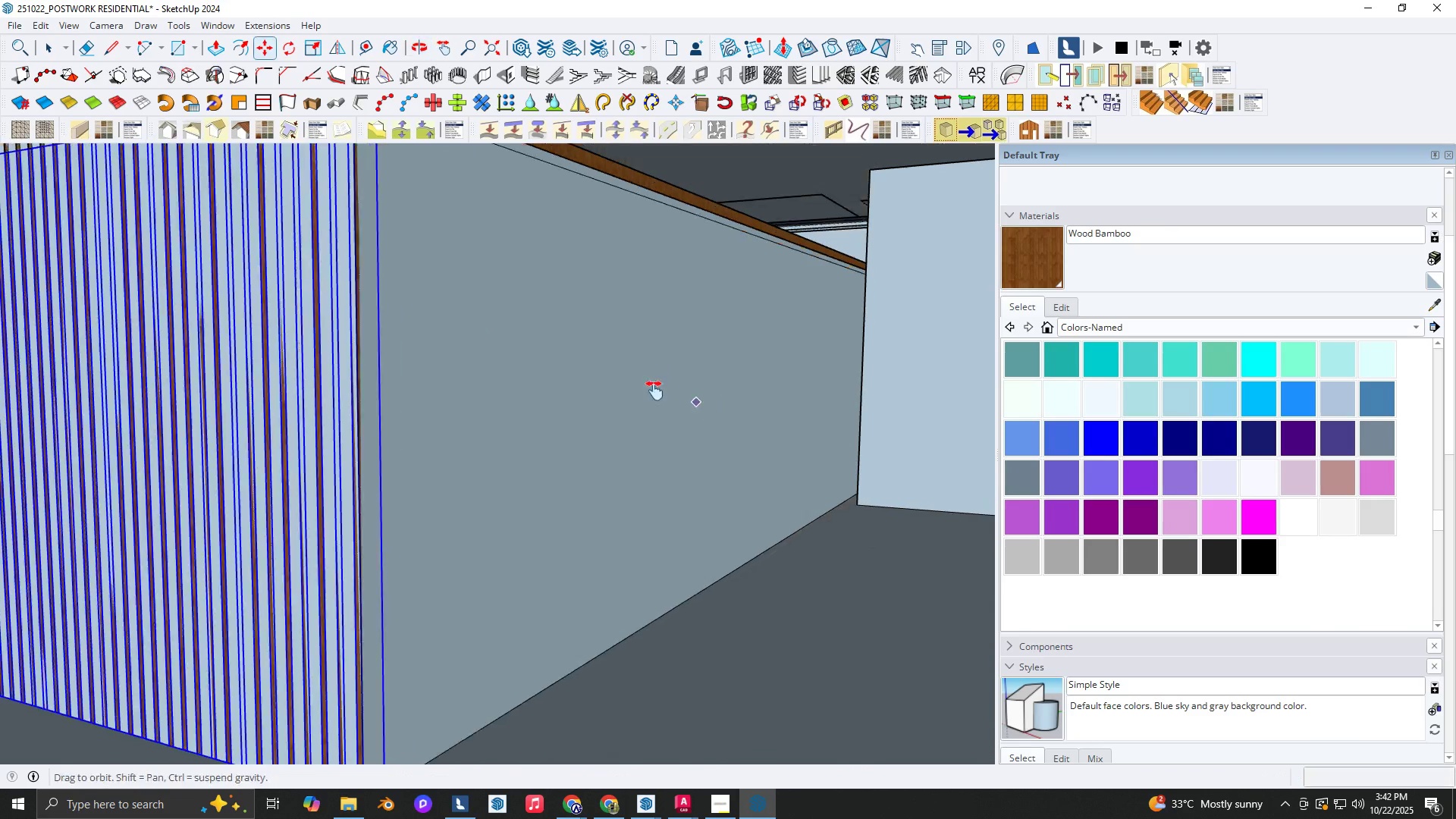 
scroll: coordinate [664, 393], scroll_direction: down, amount: 1.0
 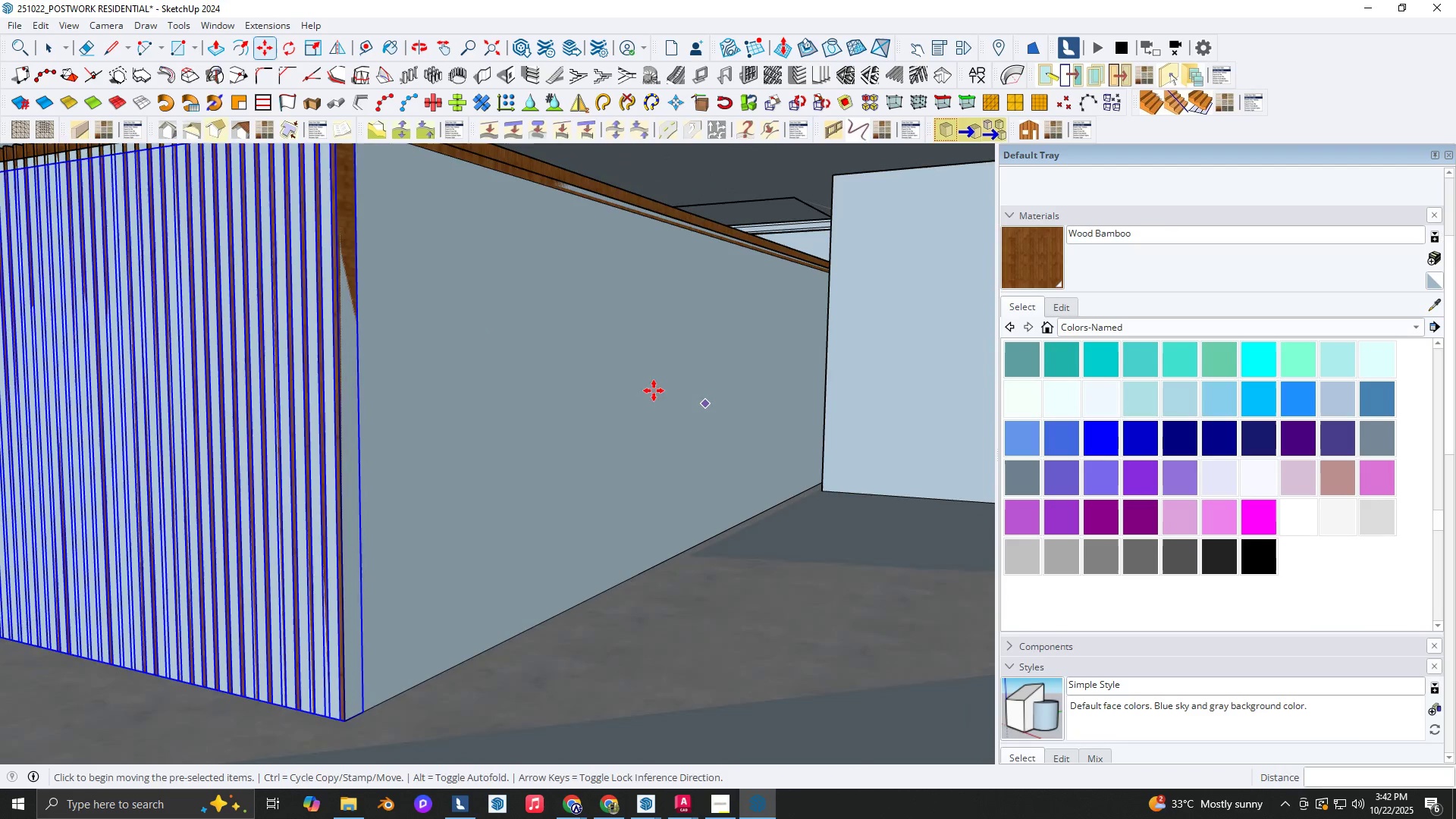 
key(Space)
 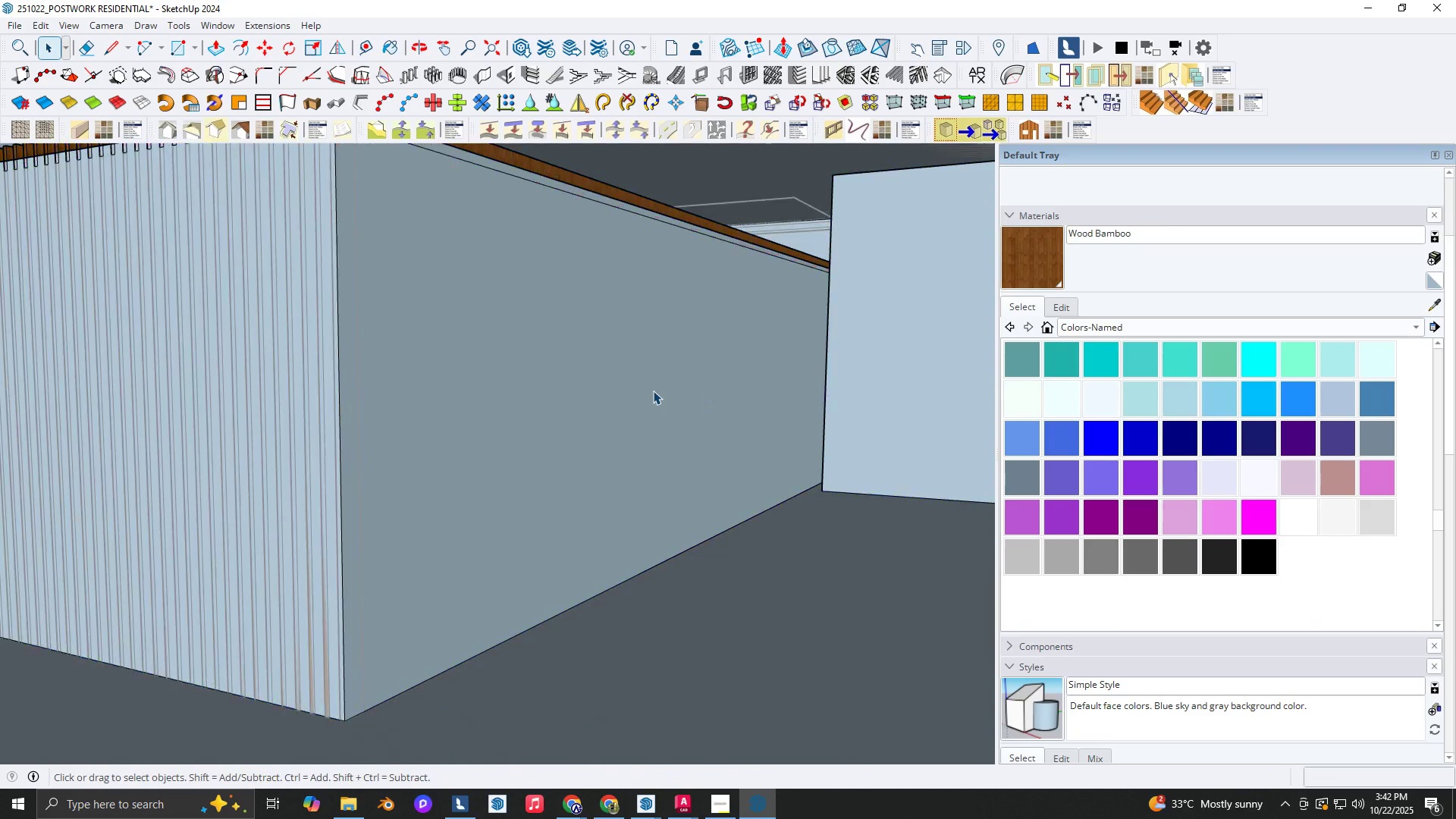 
double_click([653, 391])
 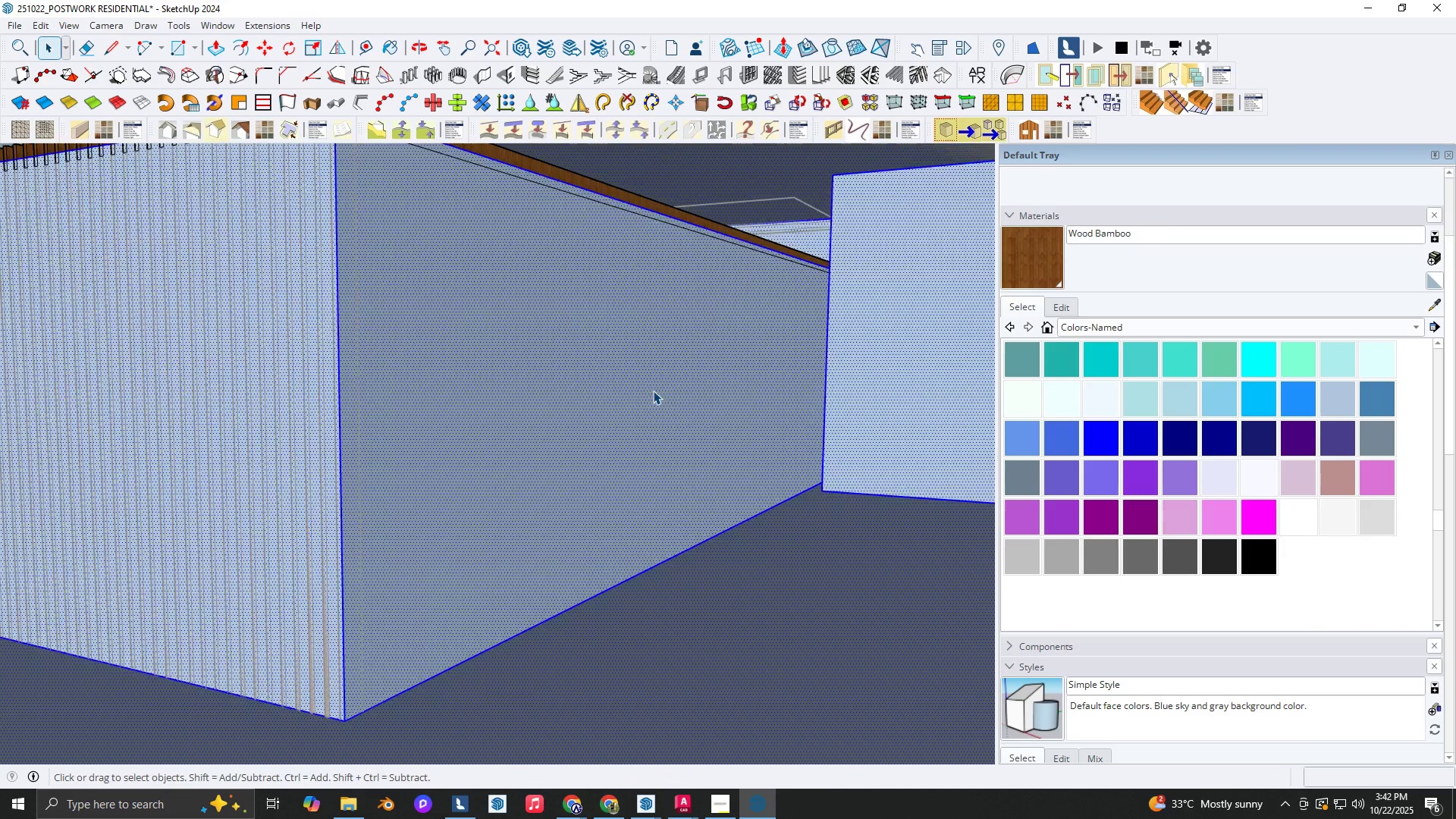 
triple_click([653, 391])
 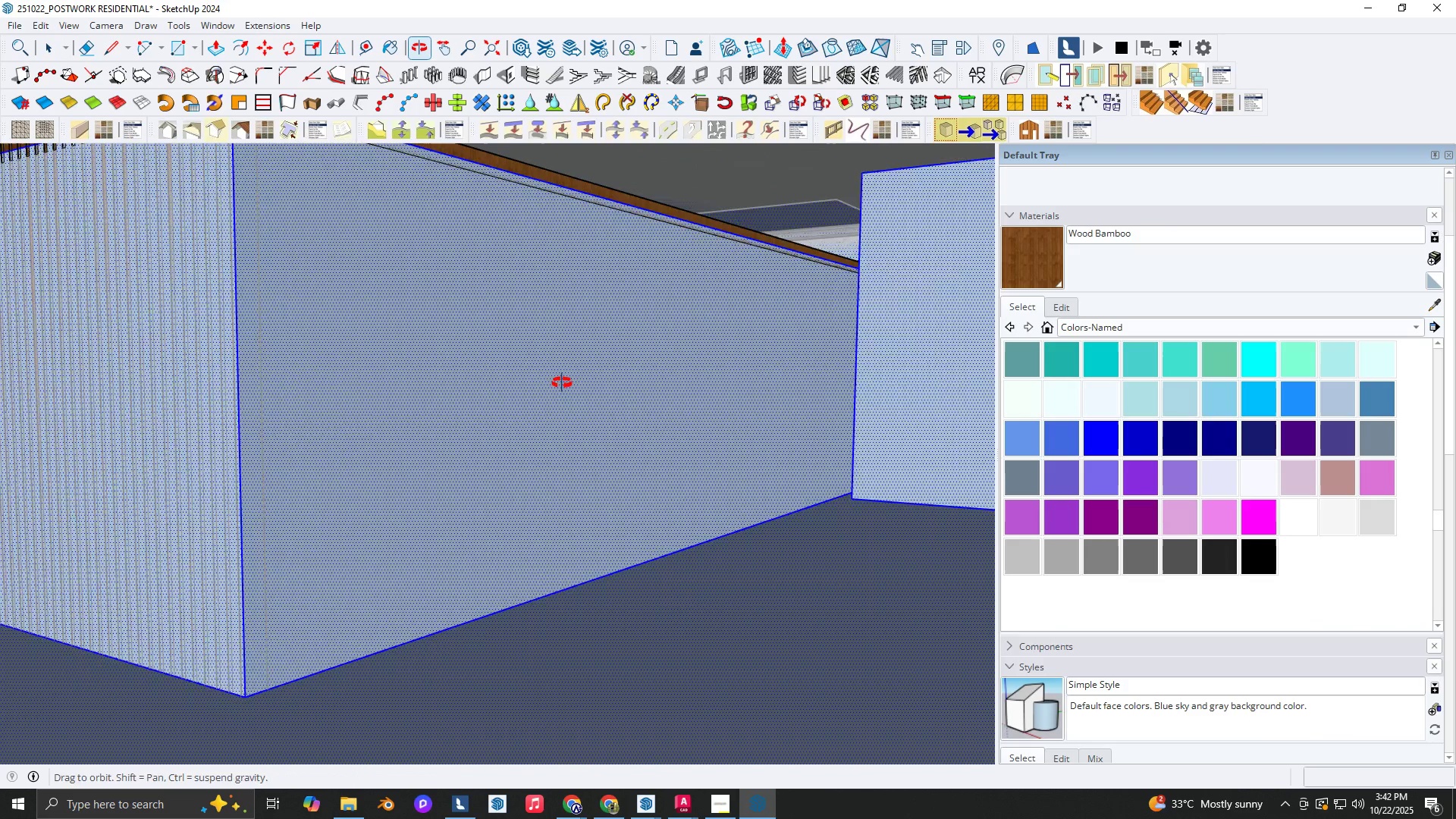 
scroll: coordinate [557, 381], scroll_direction: down, amount: 1.0
 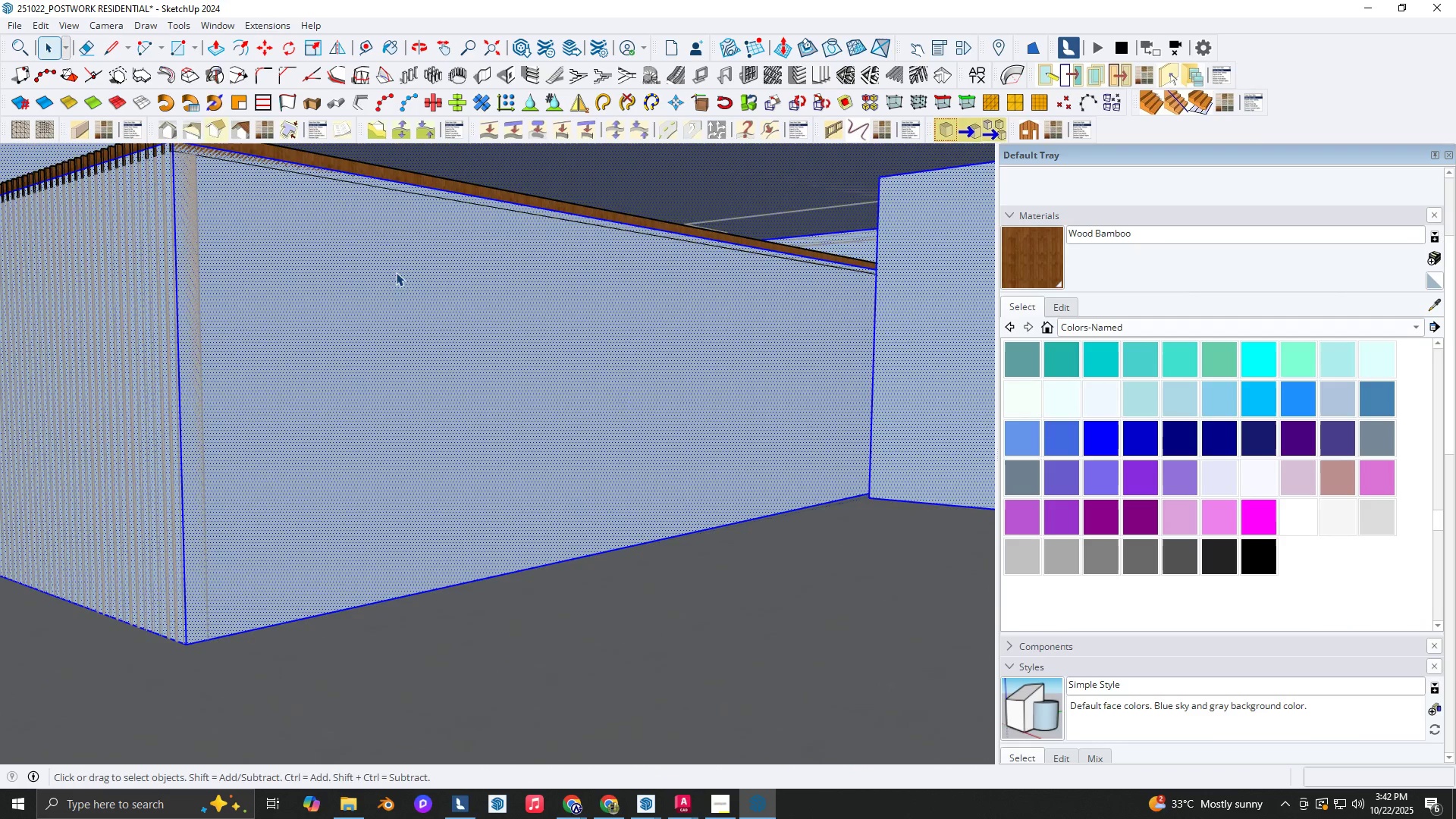 
type(RT)
 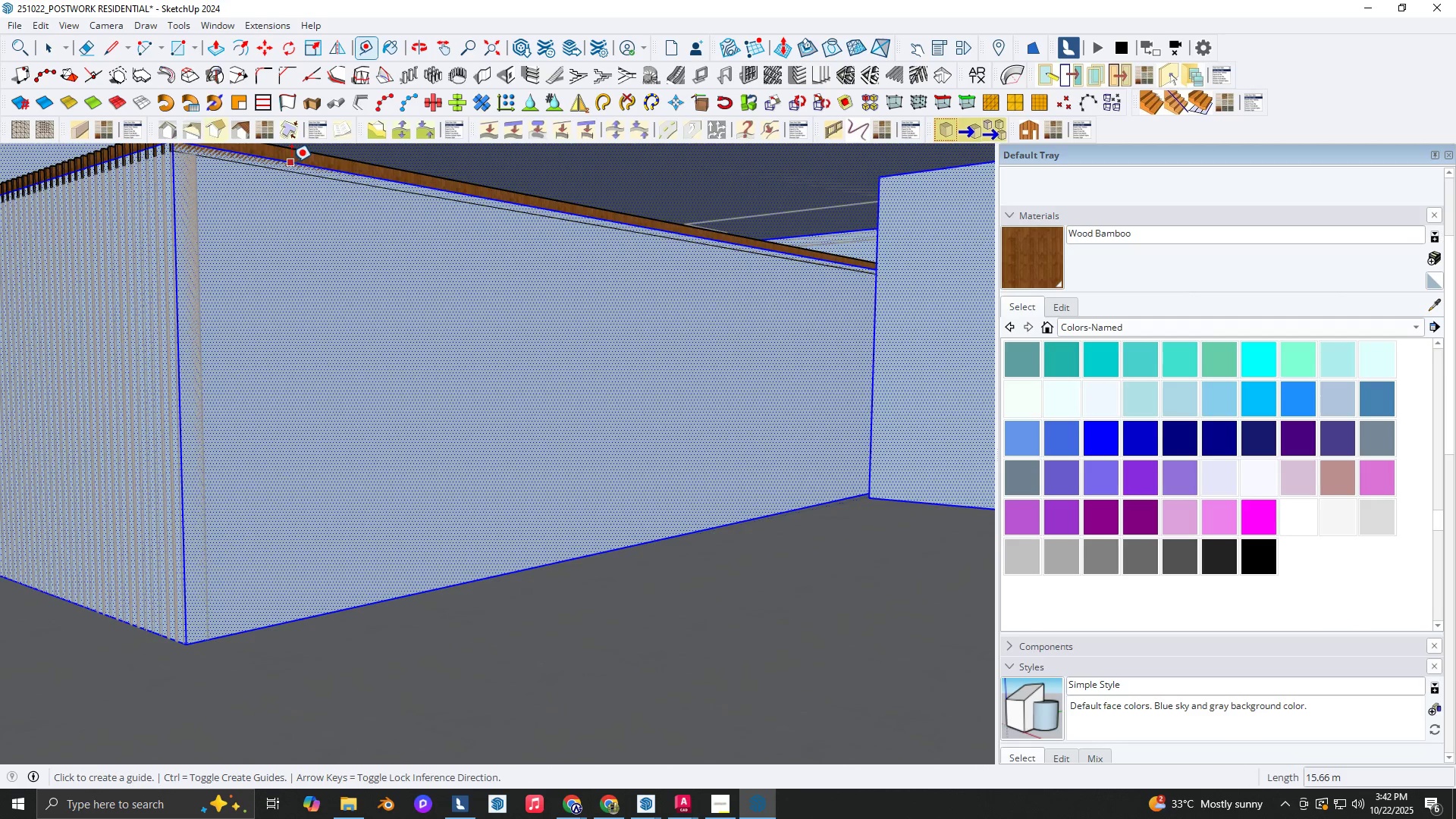 
left_click([291, 162])
 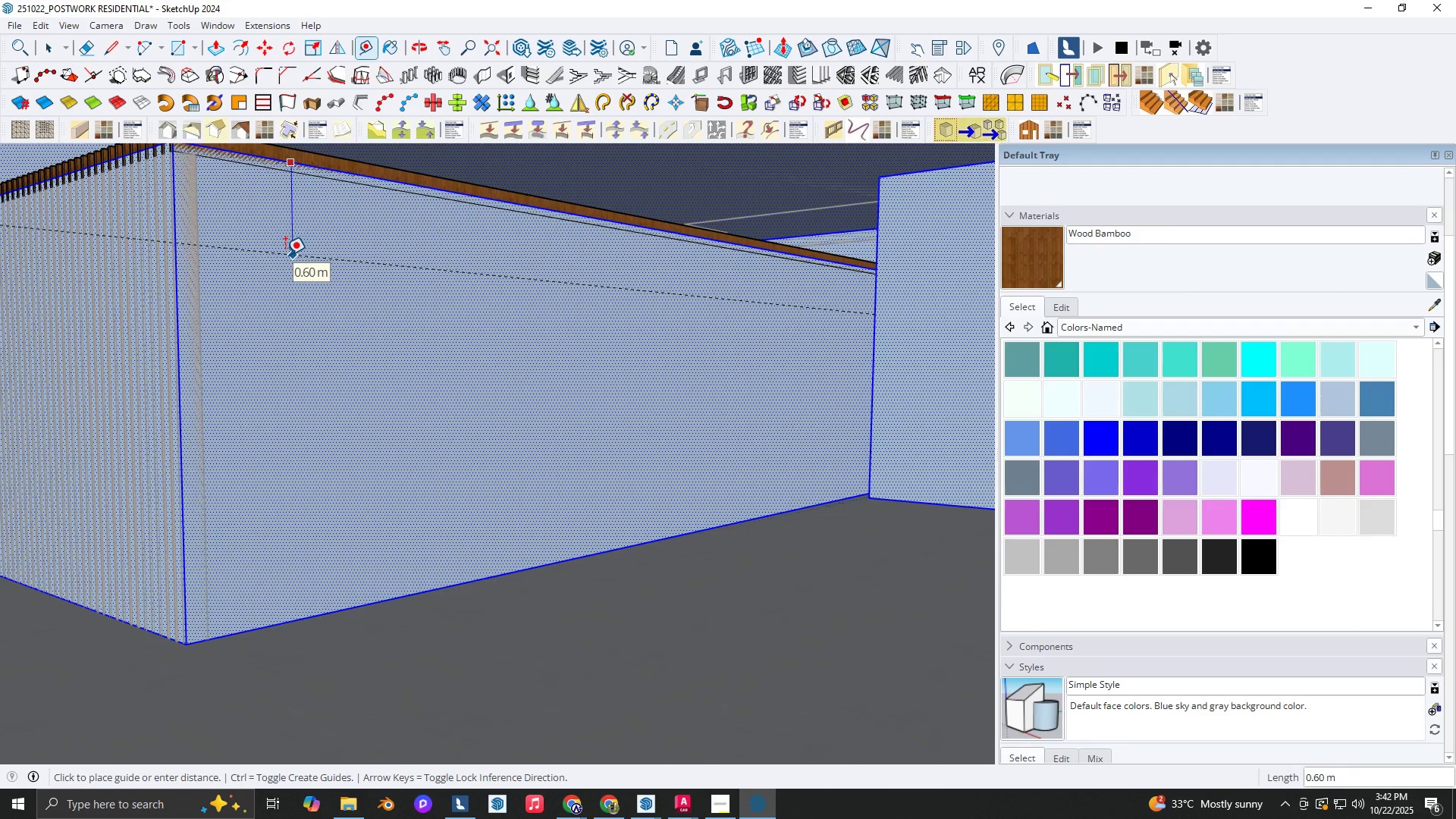 
key(Numpad1)
 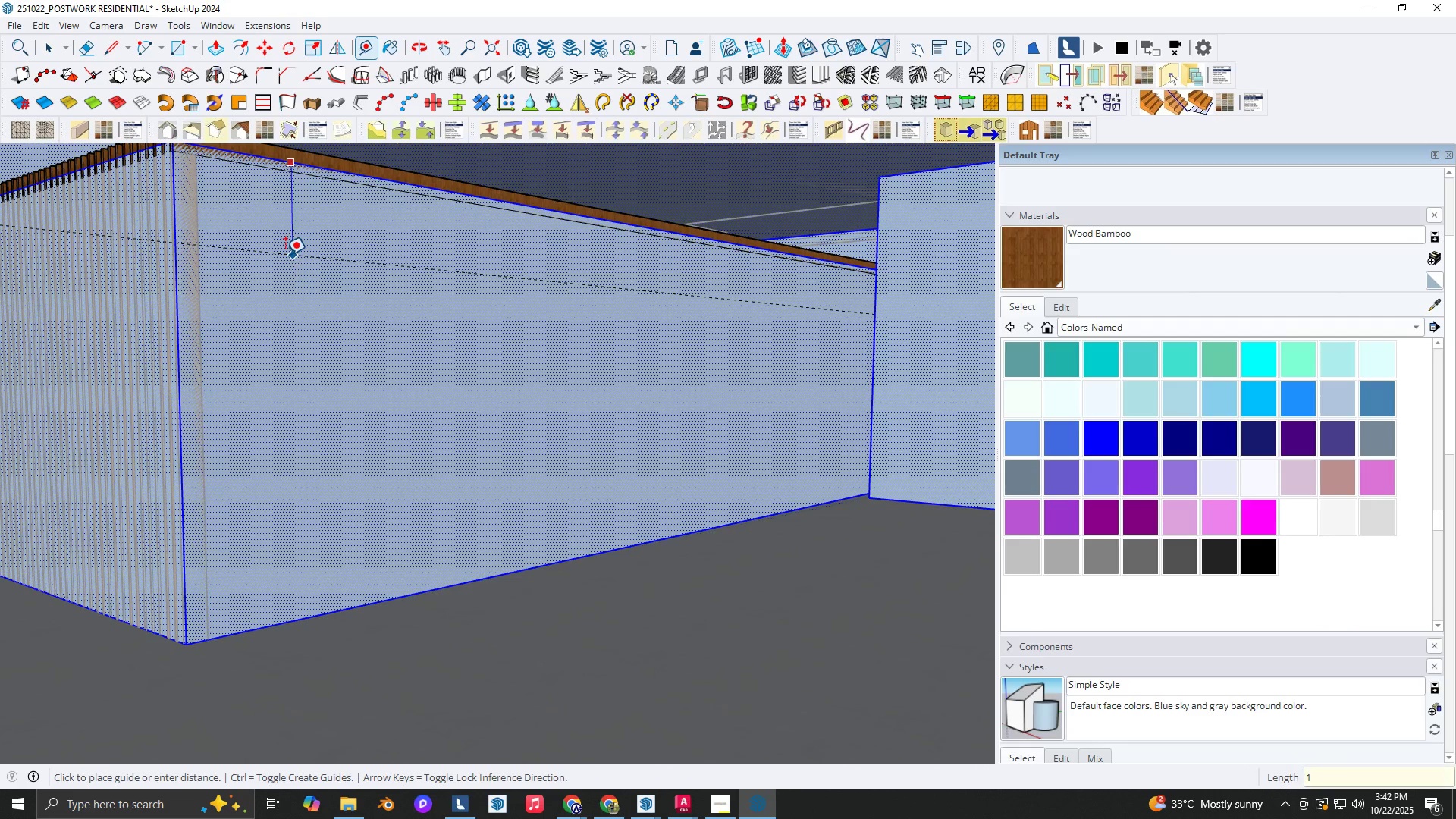 
key(NumpadEnter)
 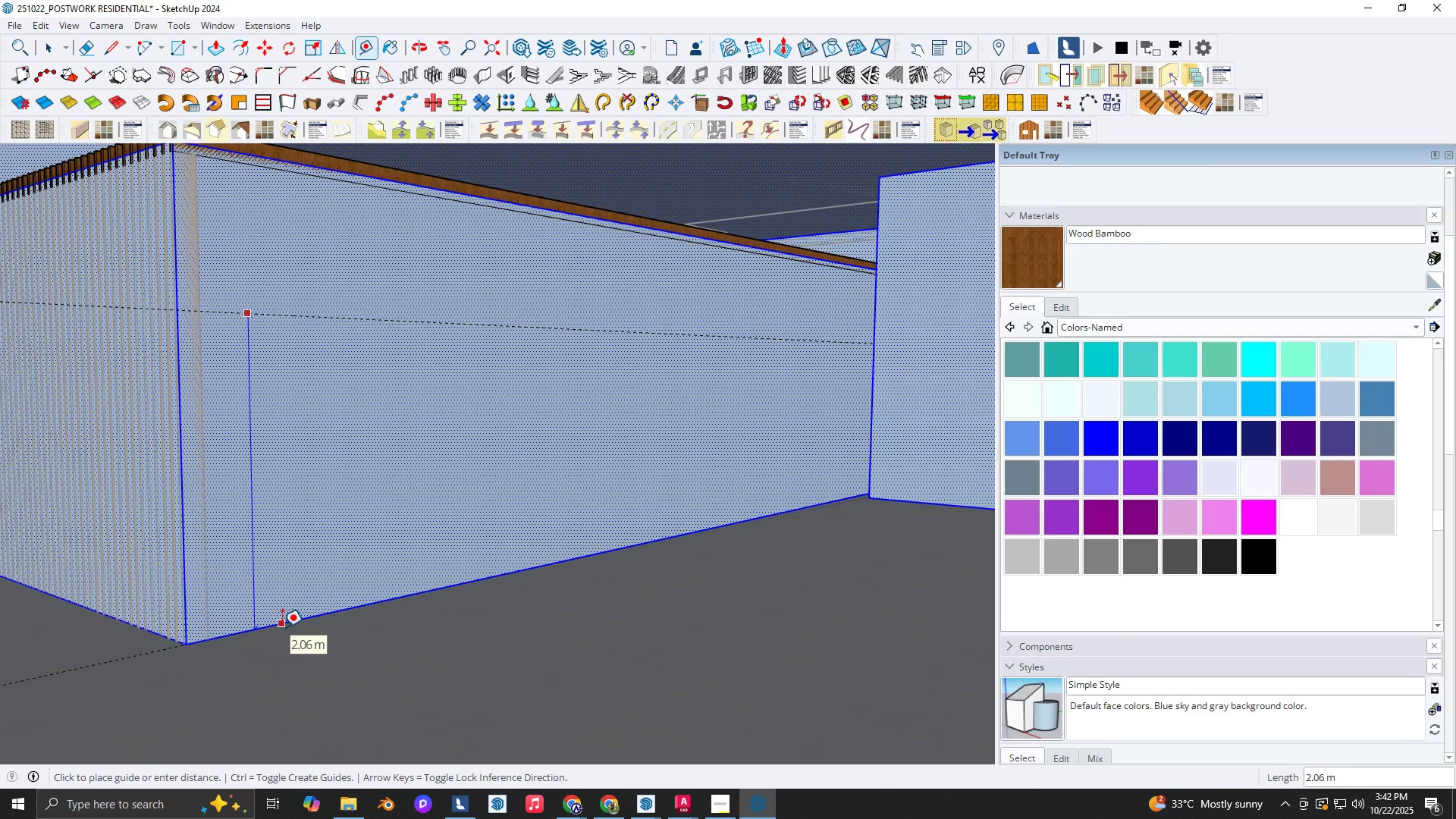 
wait(7.34)
 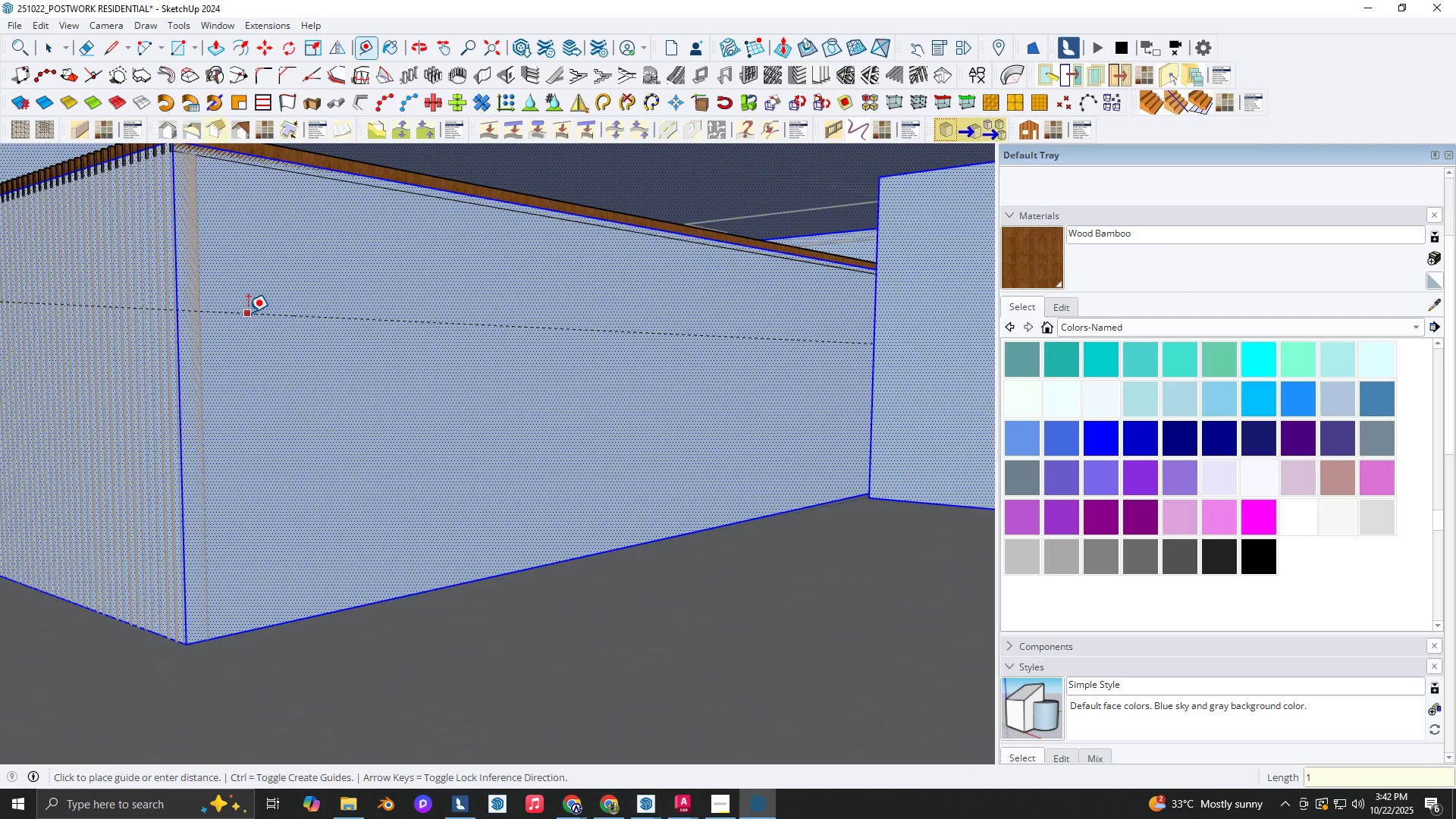 
key(T)
 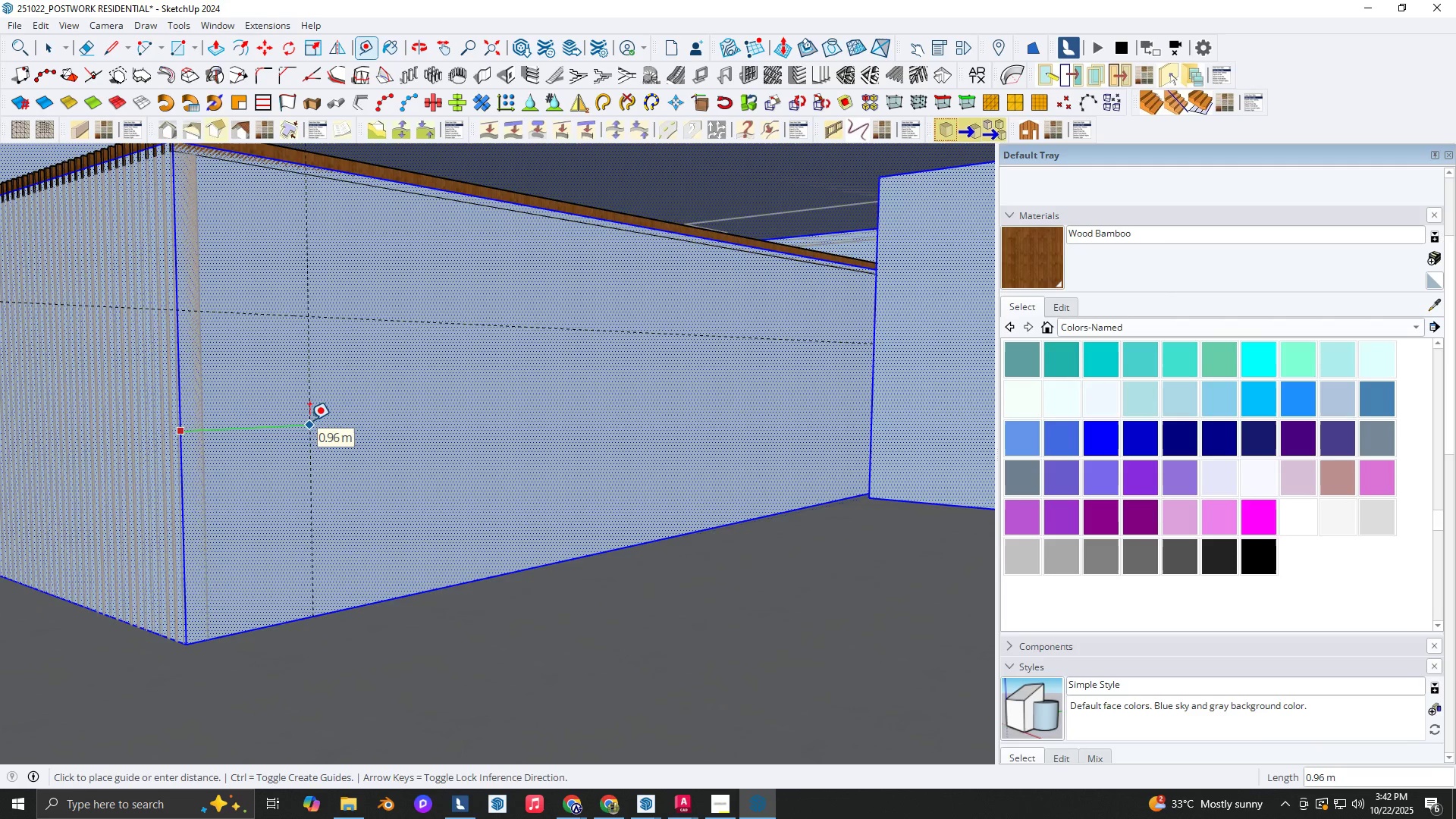 
key(Numpad1)
 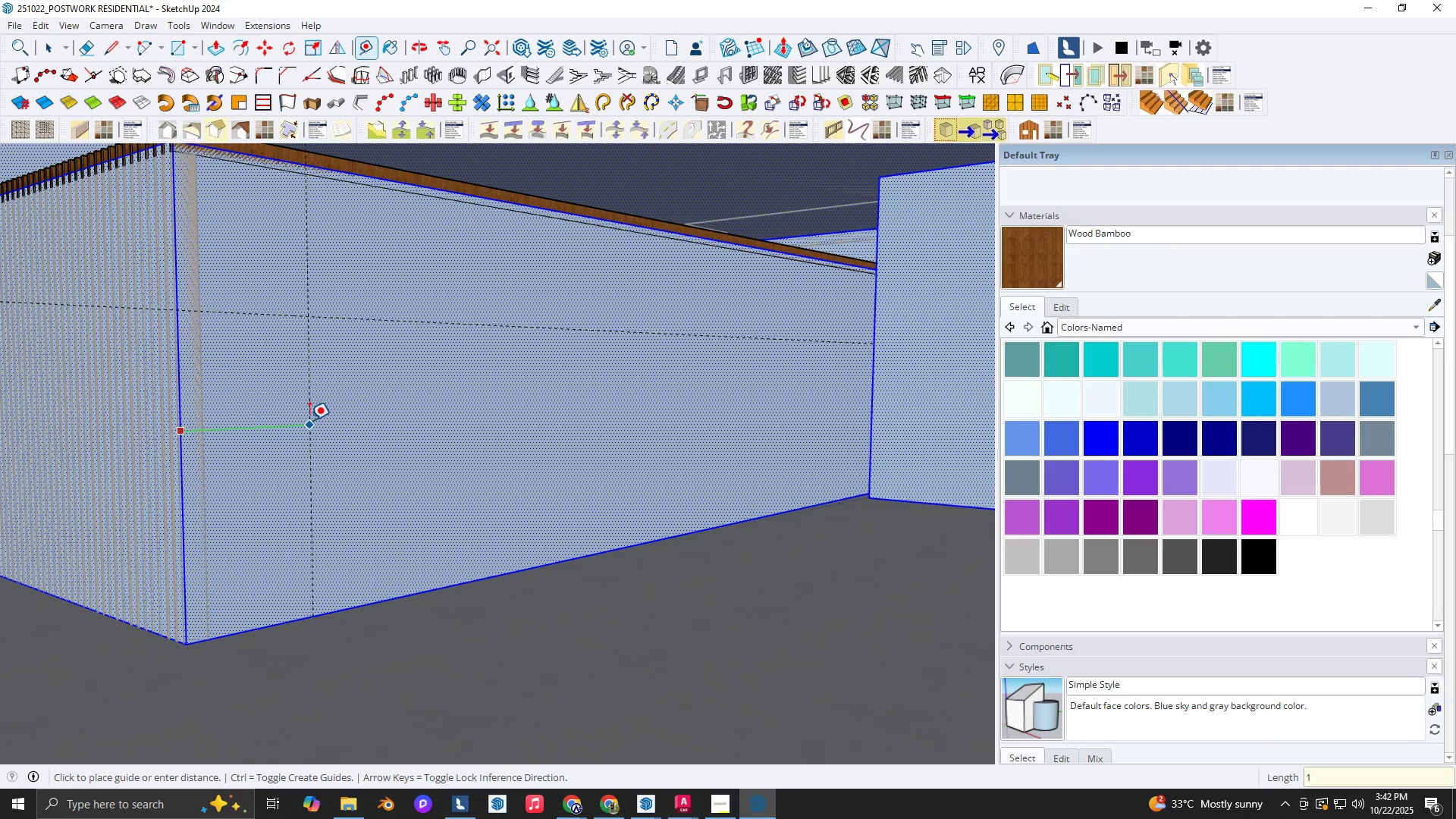 
key(NumpadEnter)
 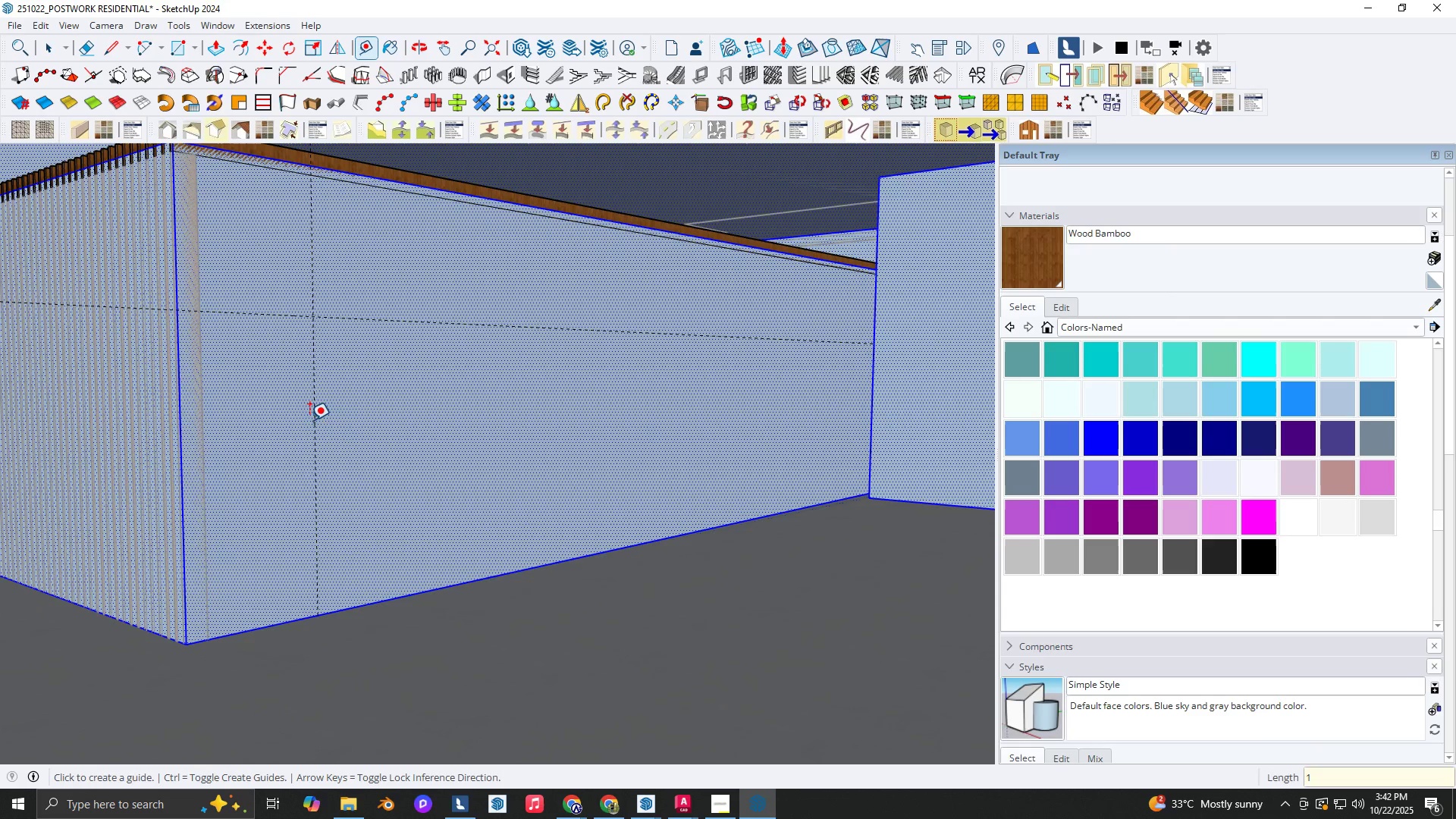 
key(R)
 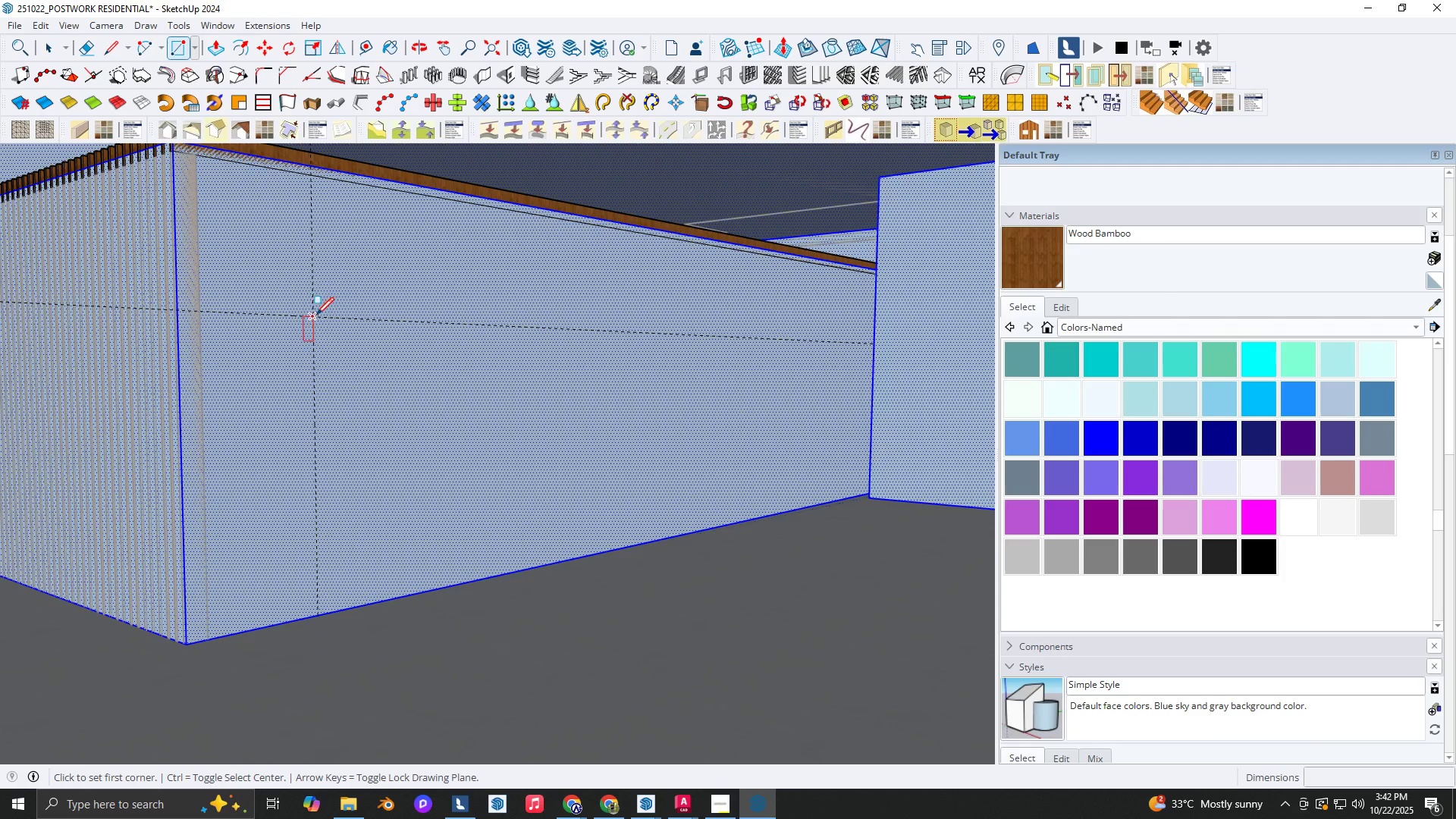 
left_click([315, 315])
 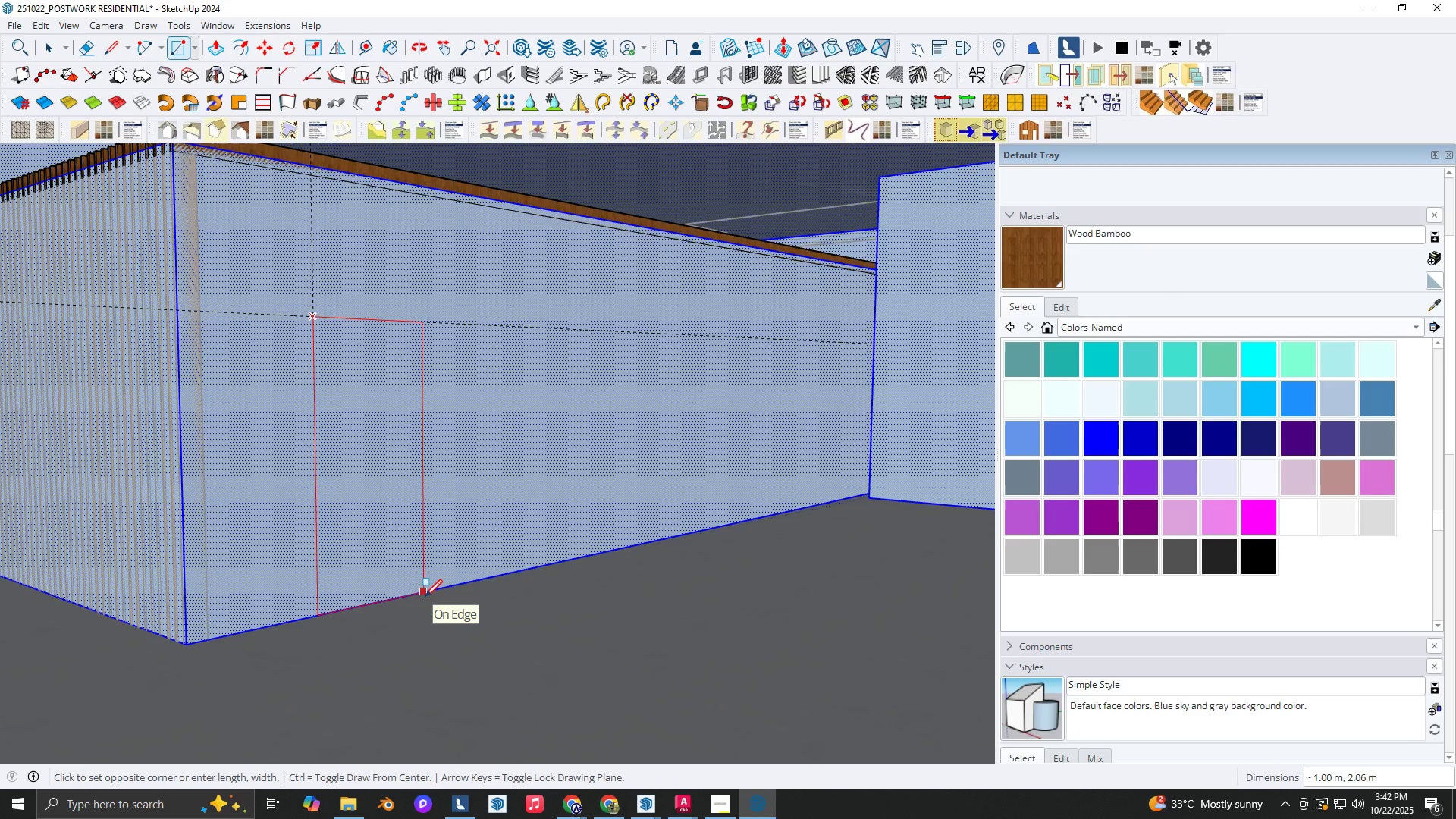 
left_click([425, 597])
 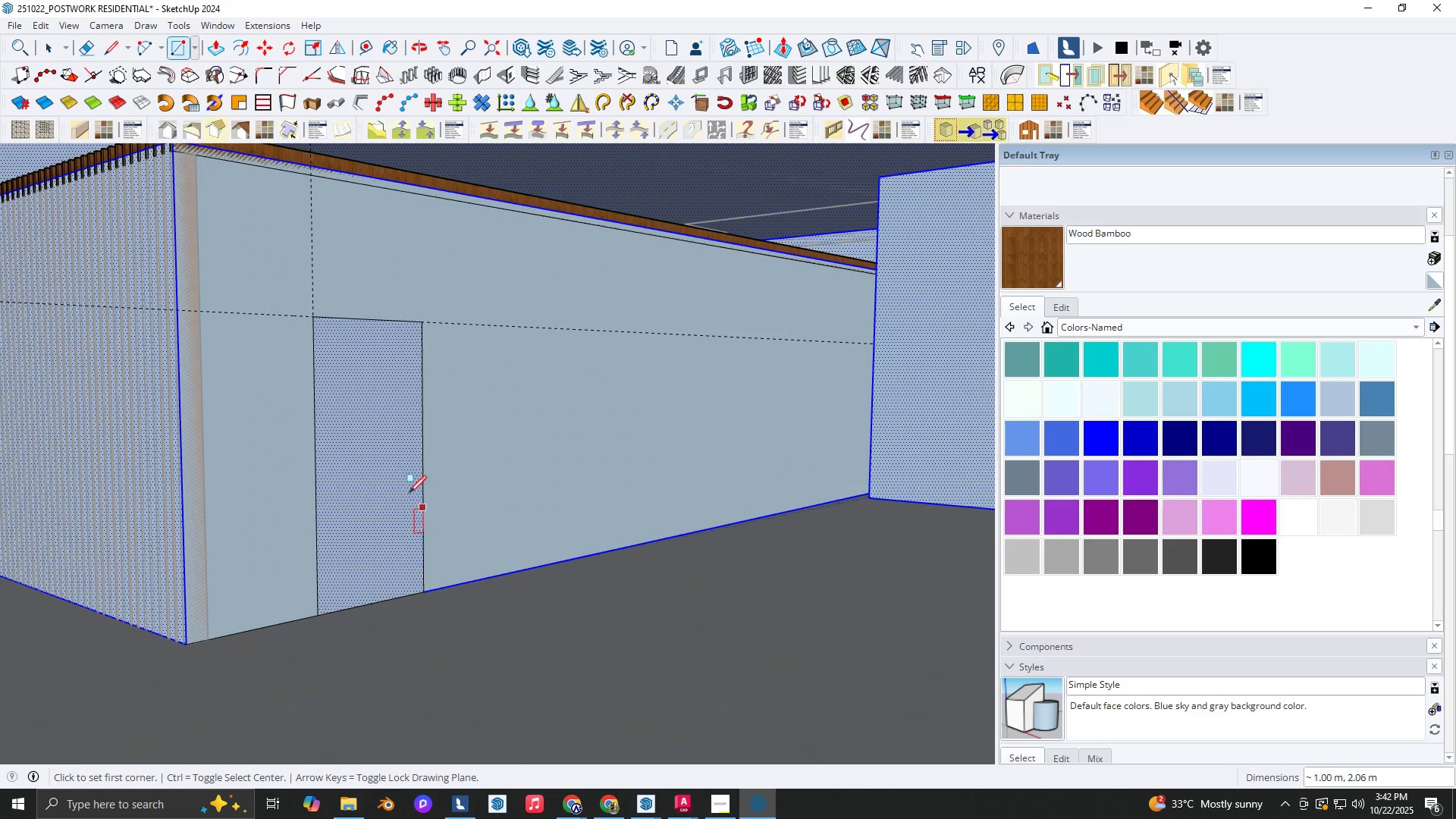 
key(Space)
 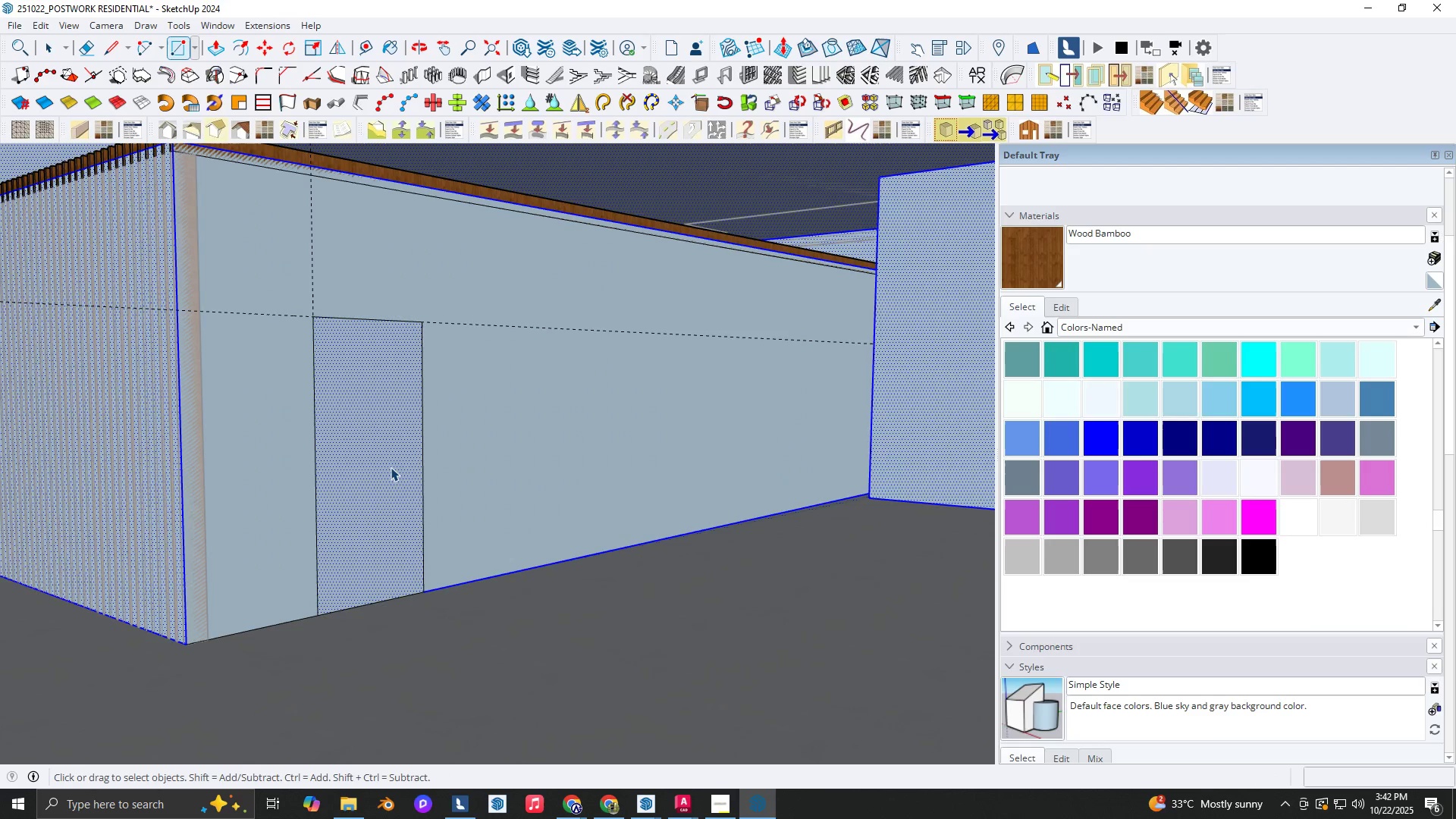 
left_click([391, 467])
 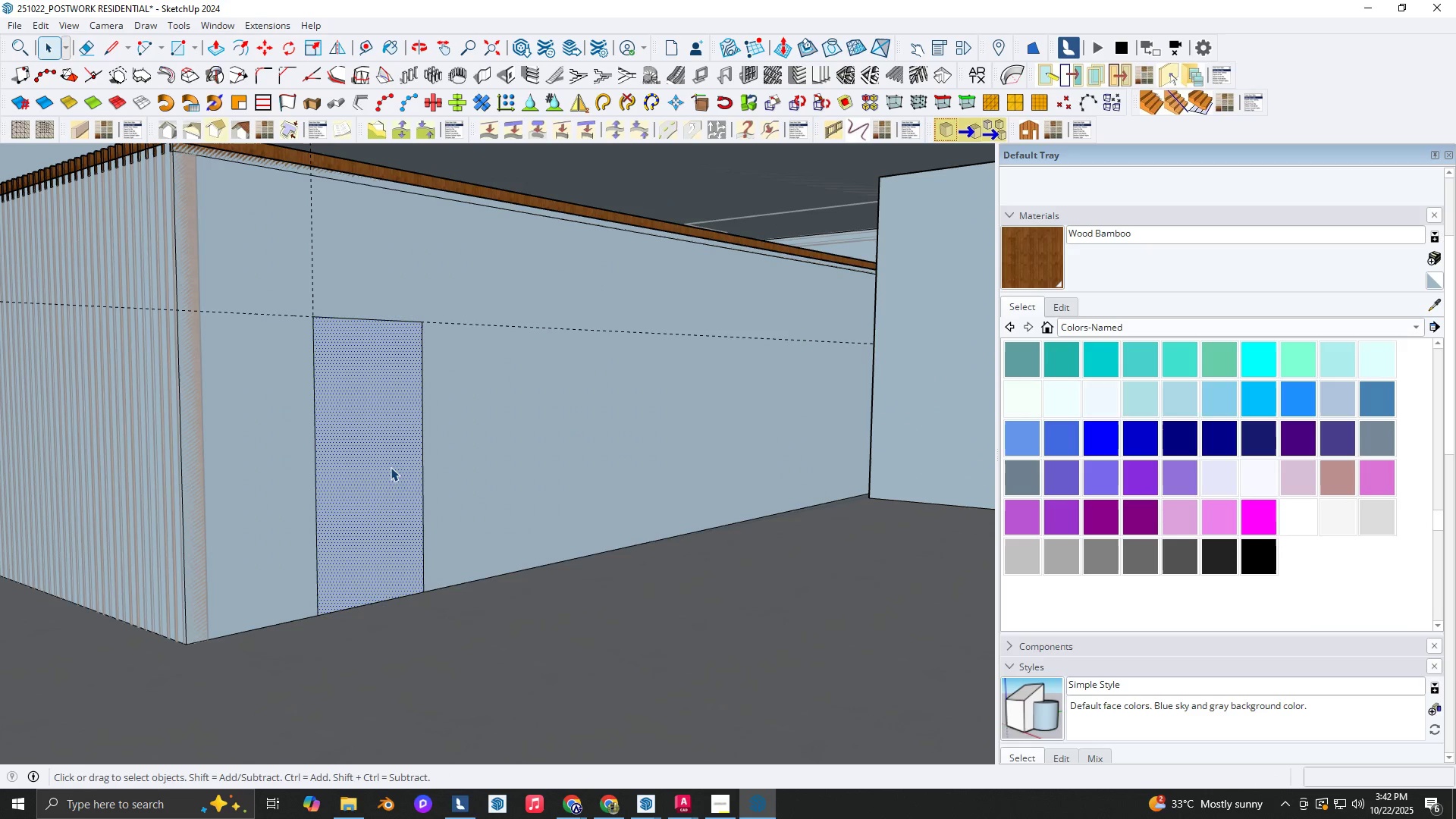 
key(Alt+Tab)
 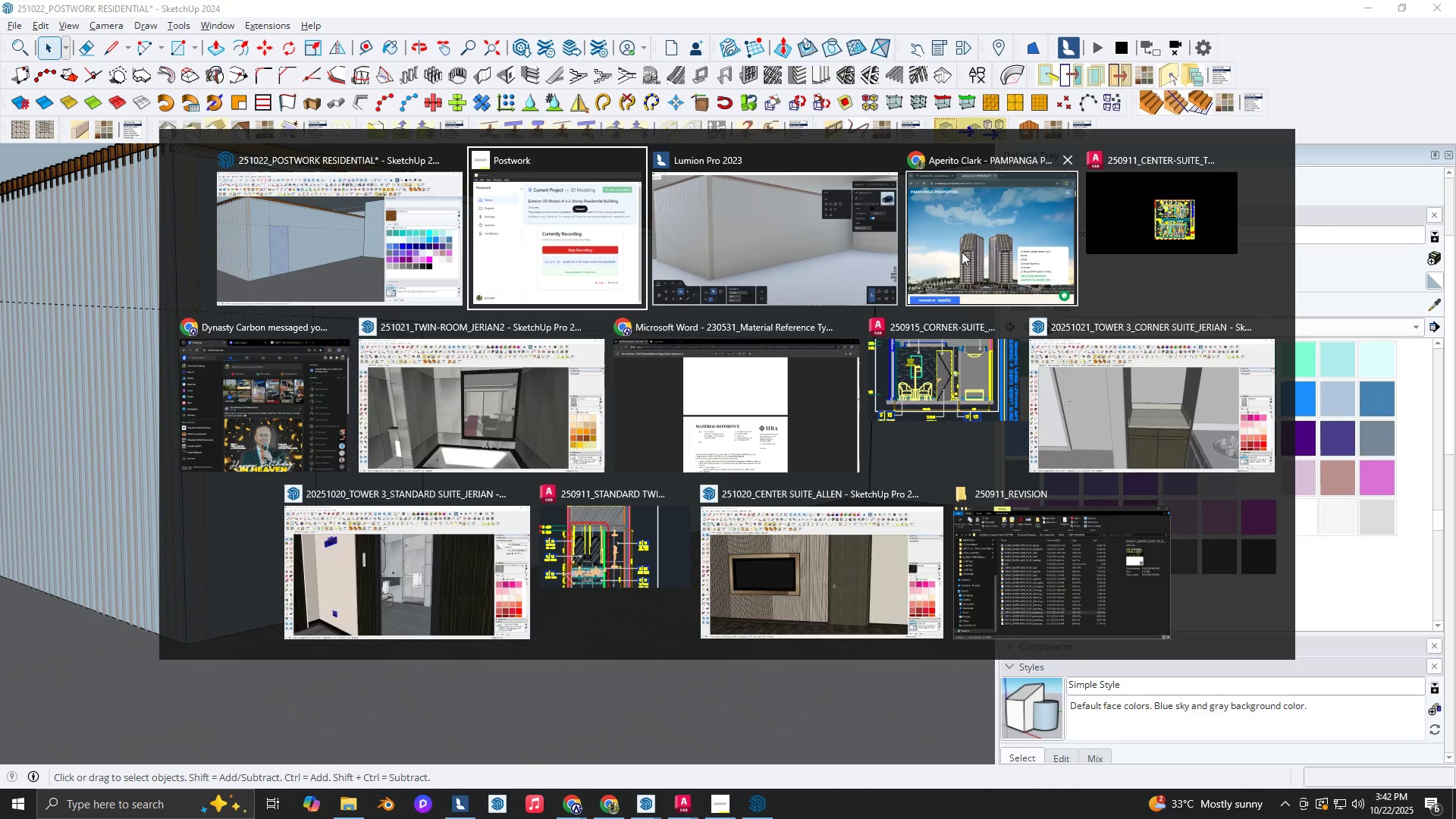 
left_click([962, 252])
 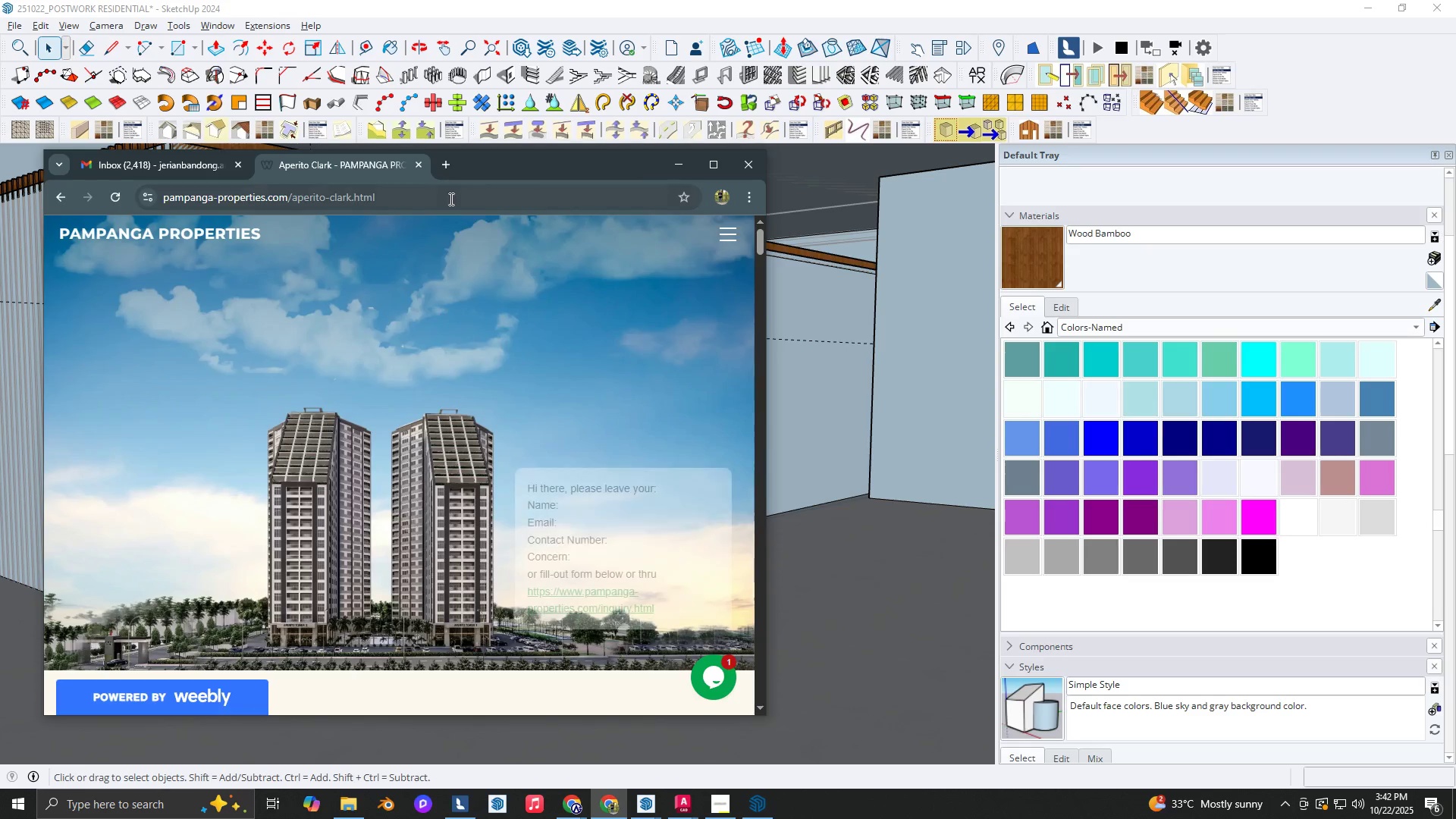 
scroll: coordinate [388, 457], scroll_direction: down, amount: 15.0
 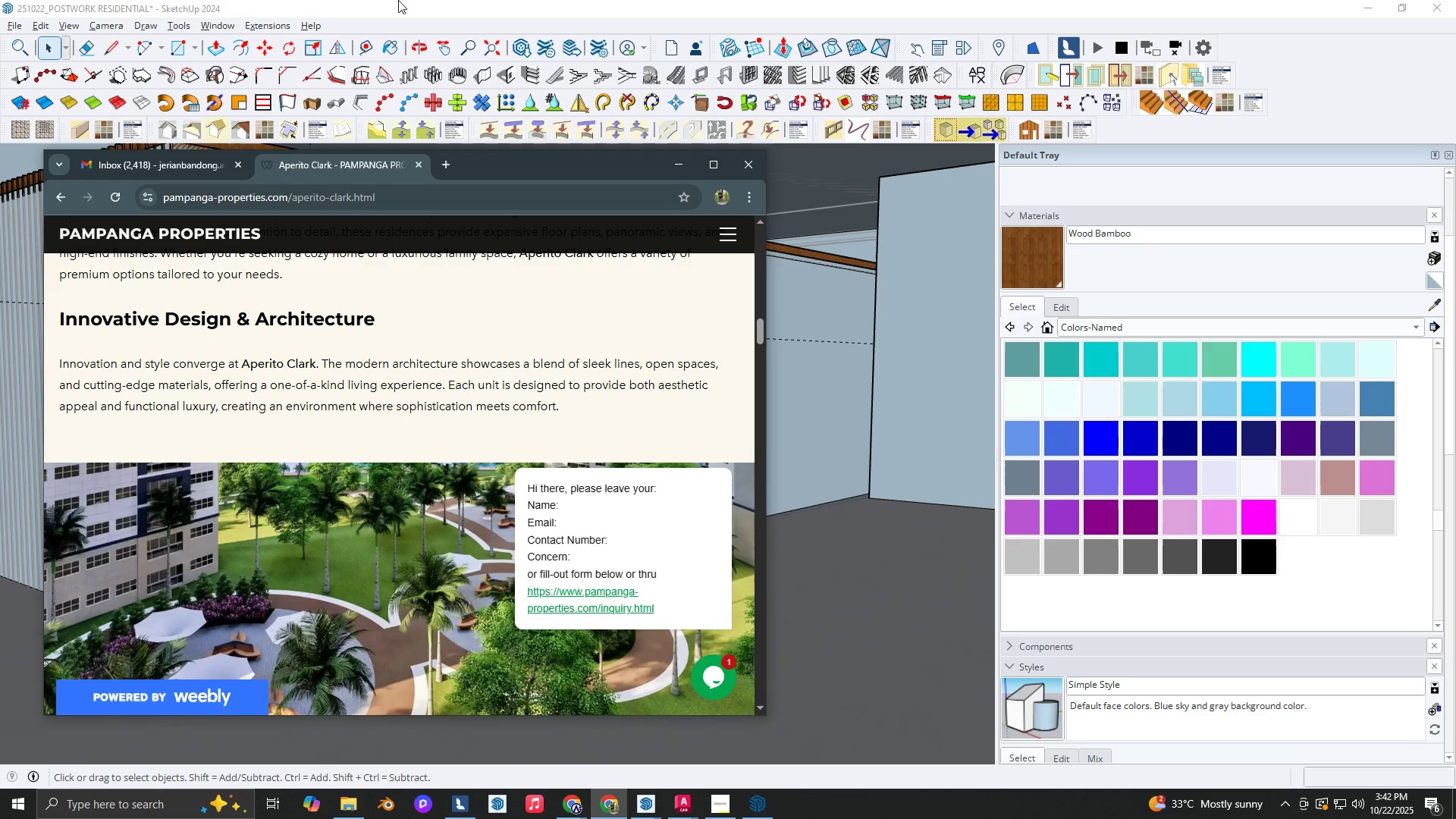 
left_click([398, 0])
 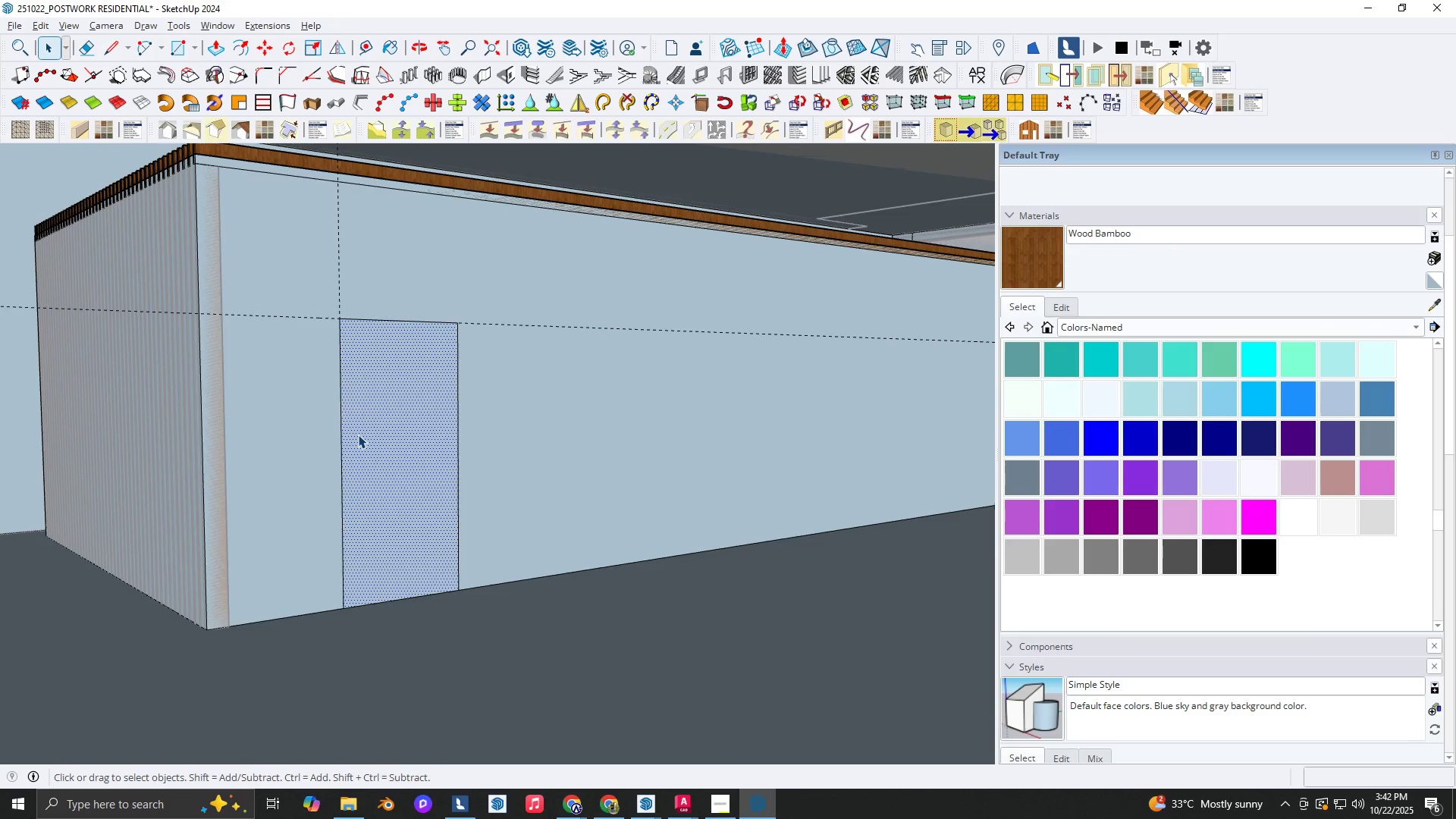 
key(Delete)
 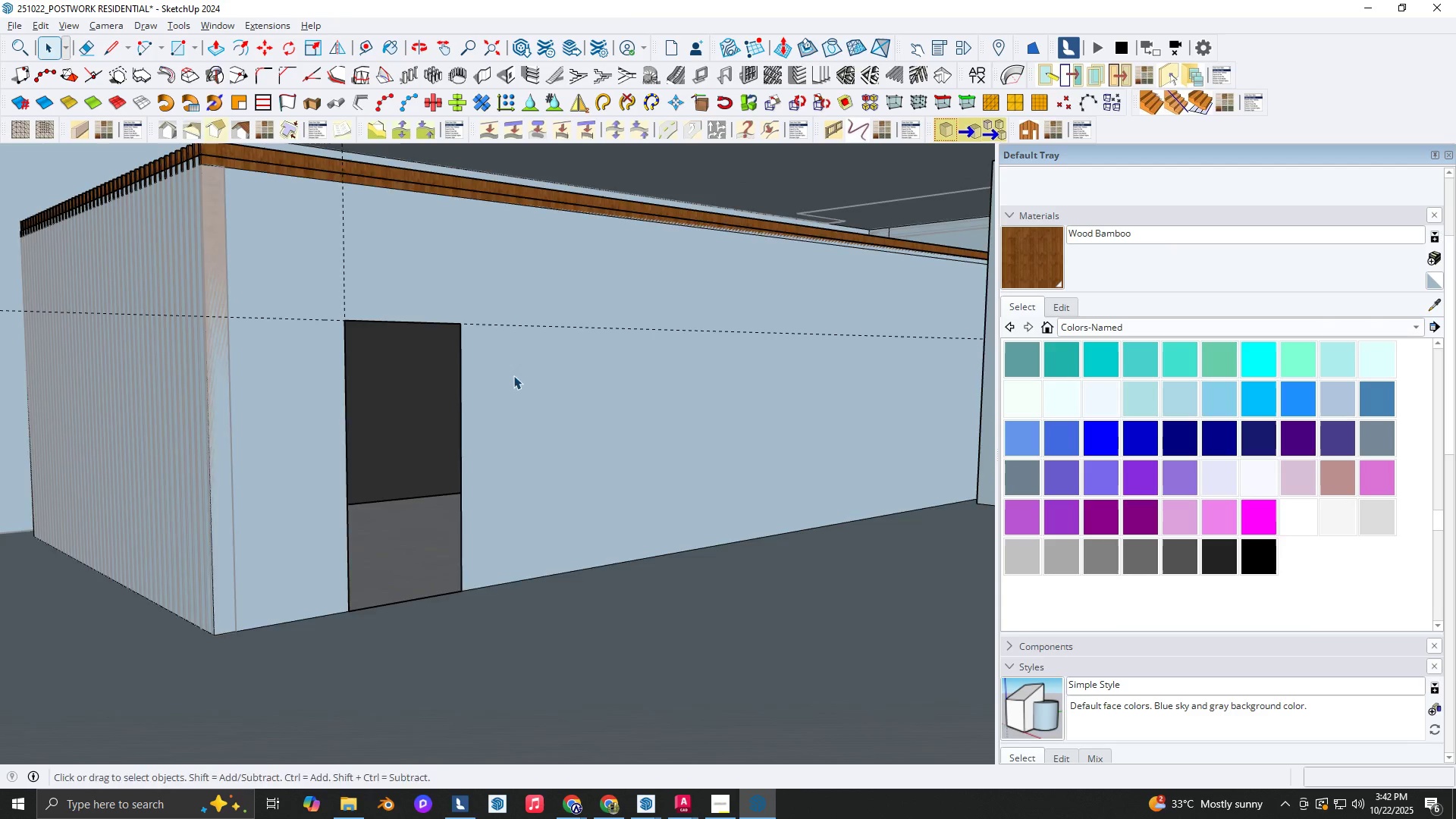 
key(R)
 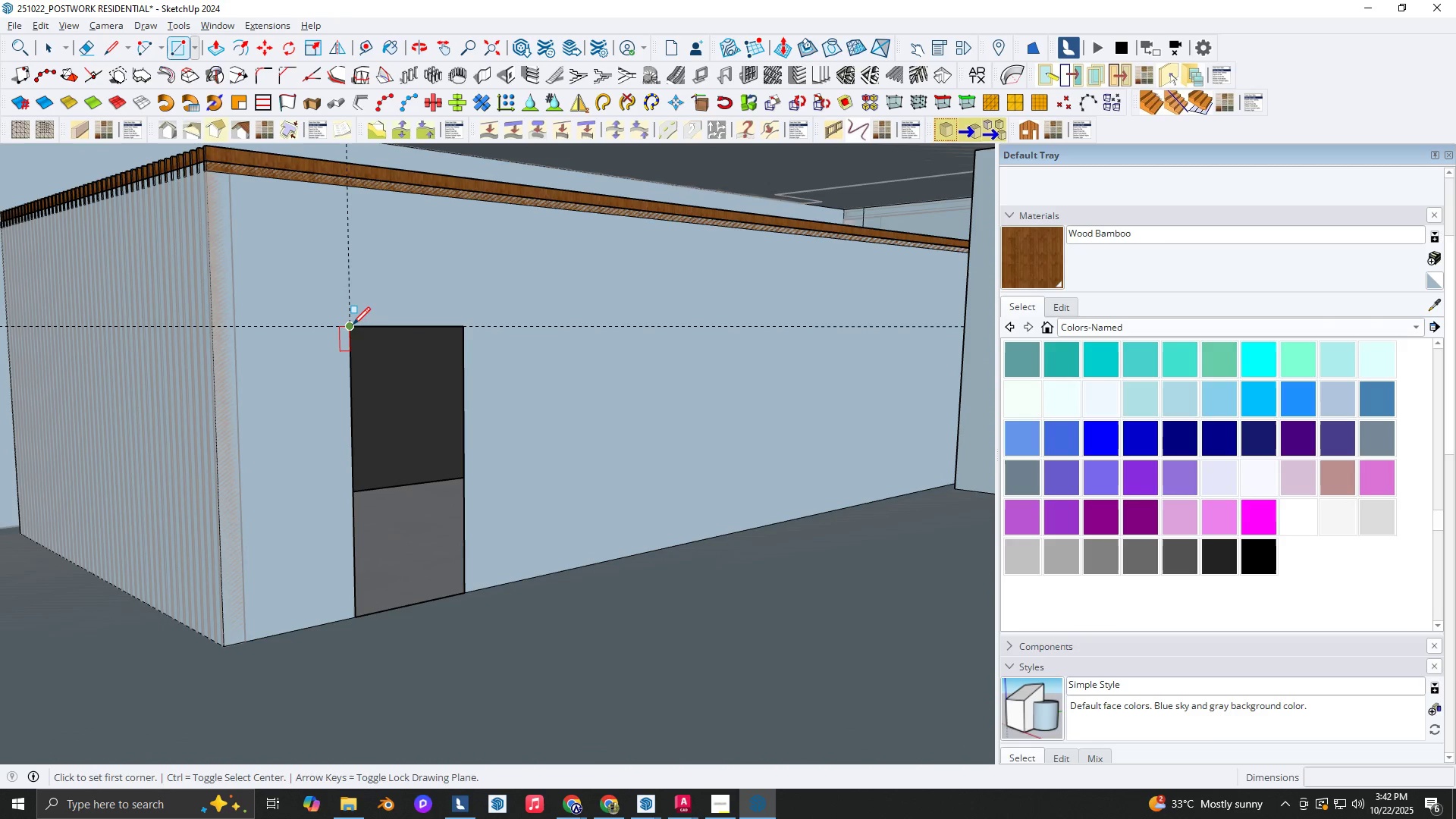 
left_click([353, 325])
 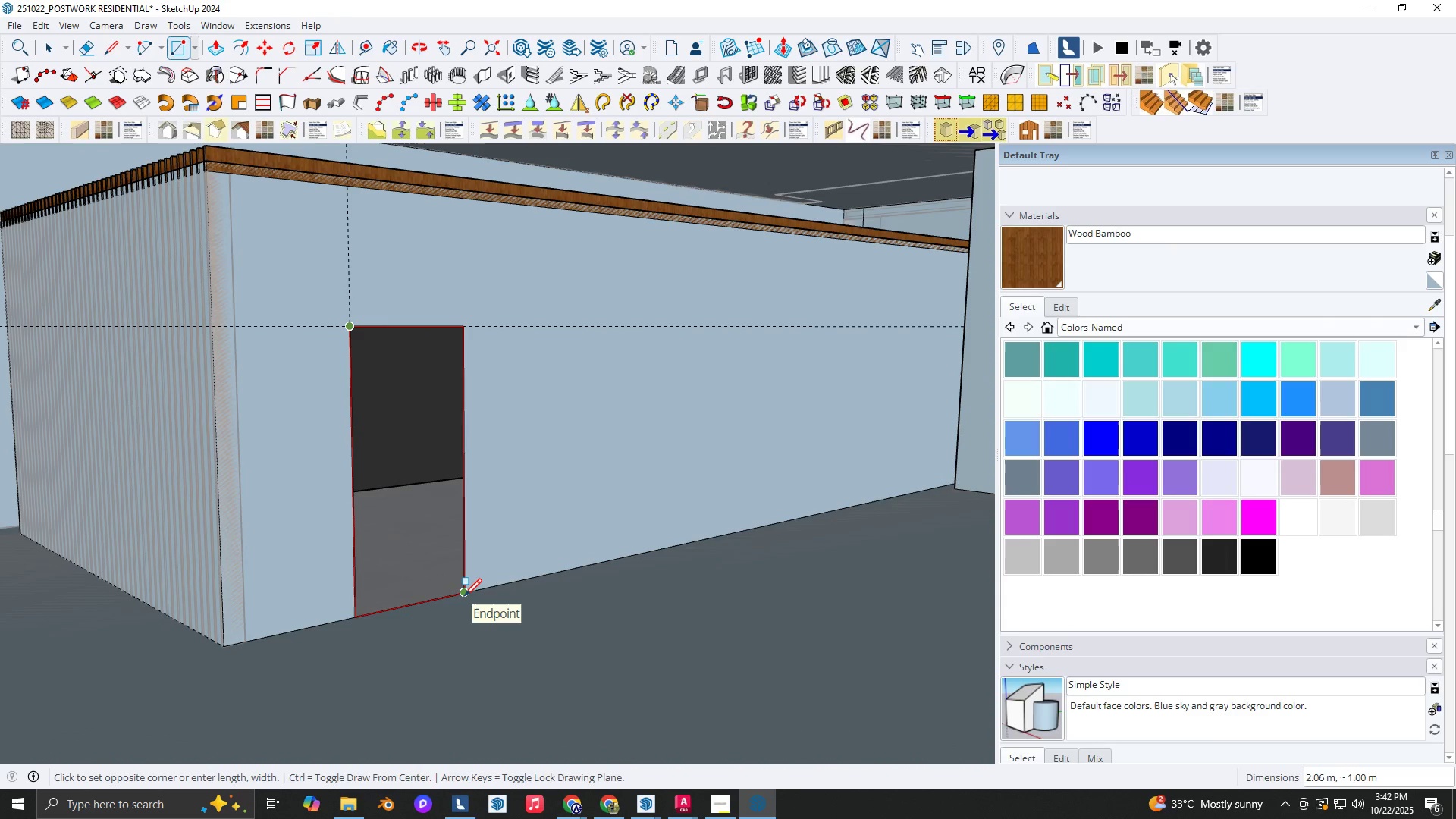 
left_click([464, 596])
 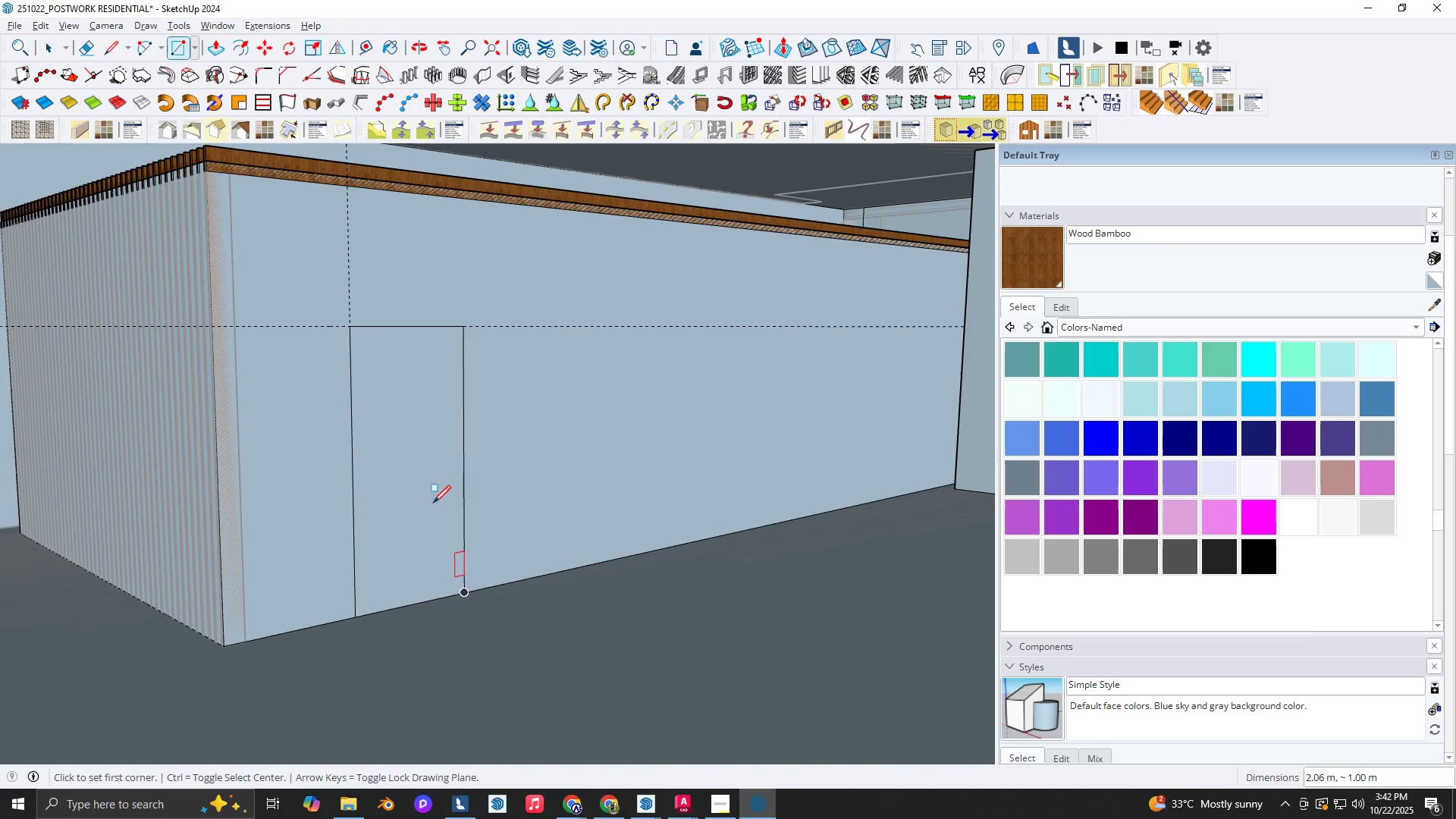 
key(Space)
 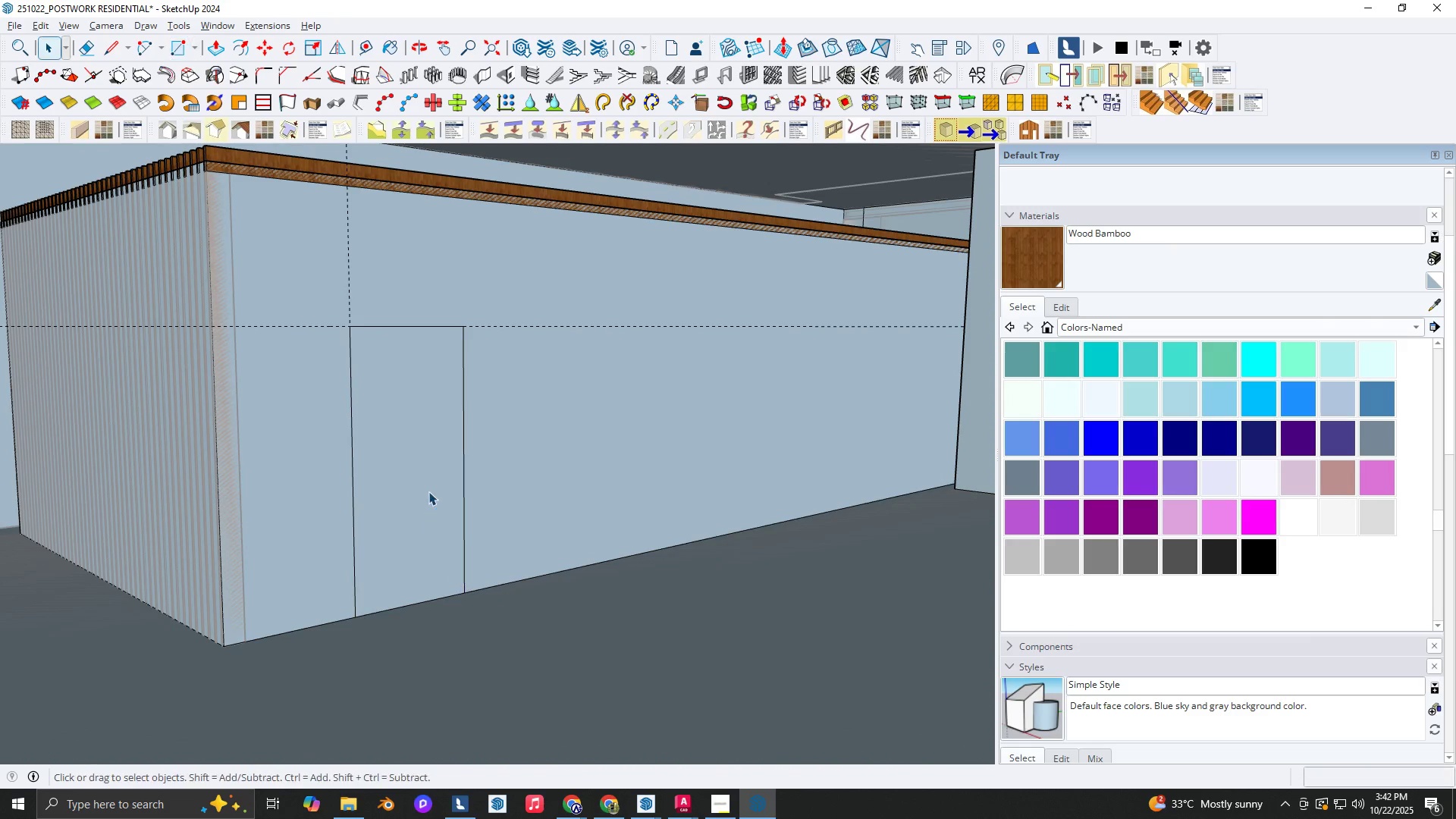 
double_click([428, 491])
 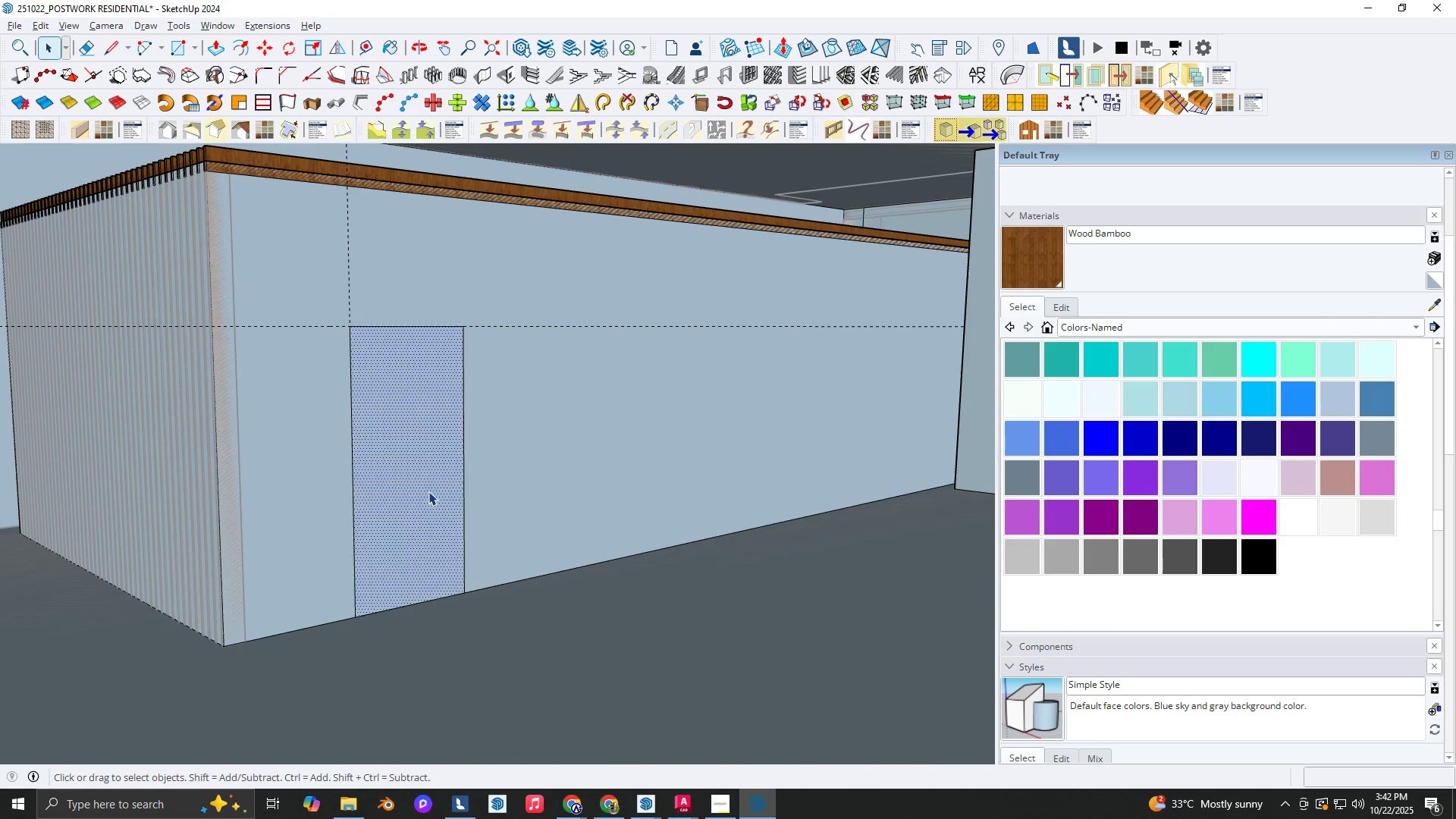 
triple_click([428, 491])
 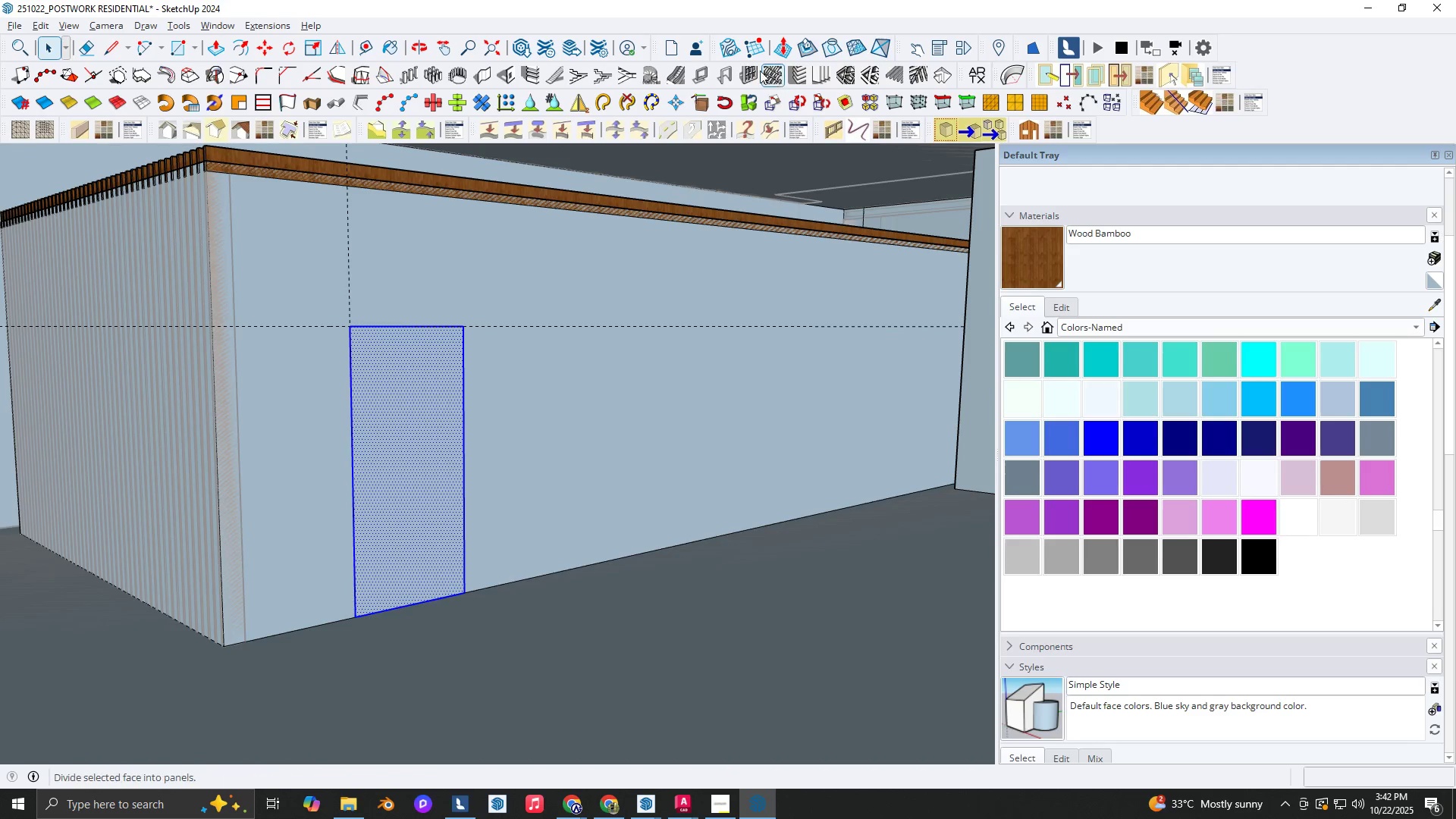 
left_click([748, 68])
 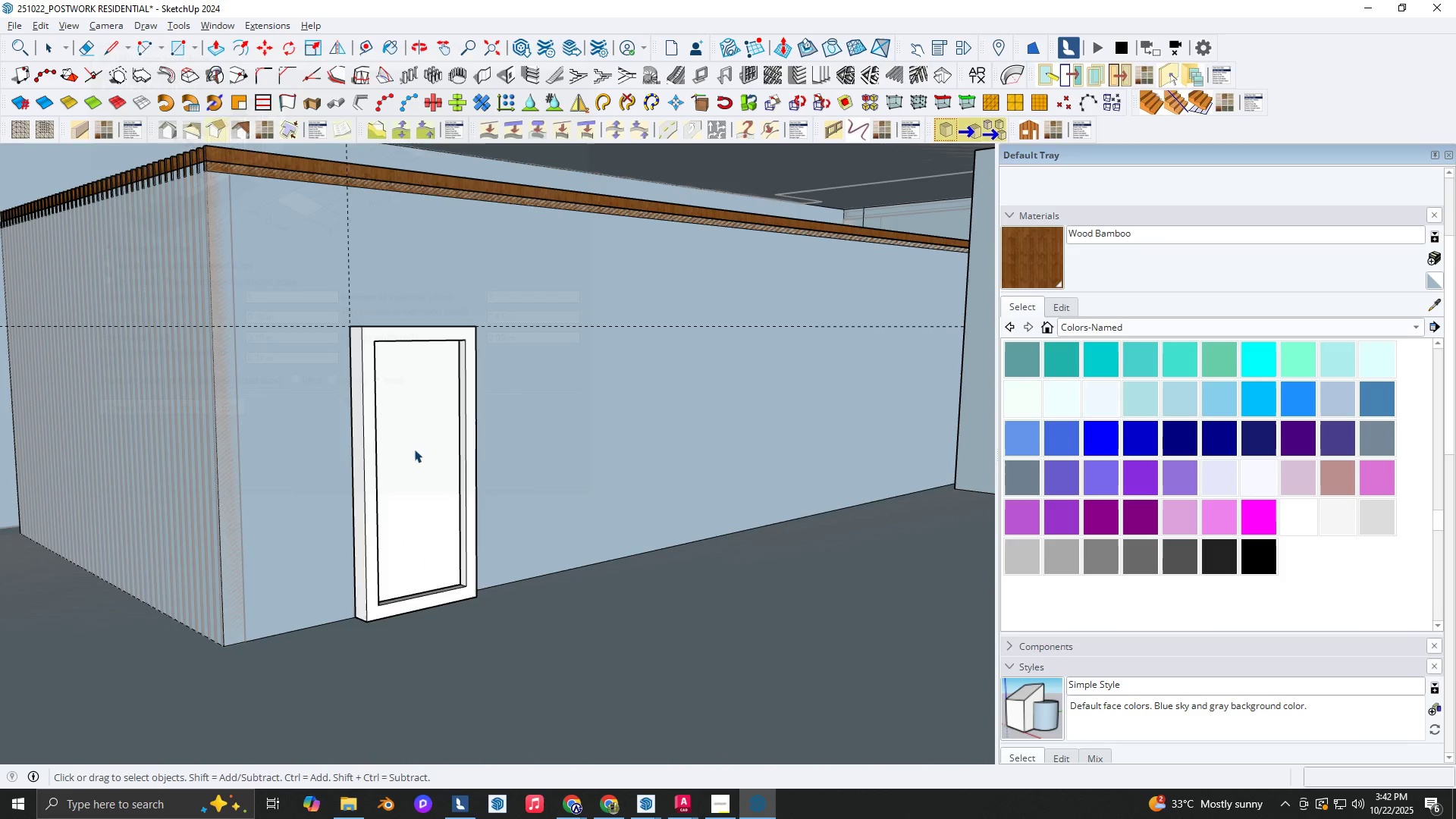 
scroll: coordinate [426, 386], scroll_direction: up, amount: 10.0
 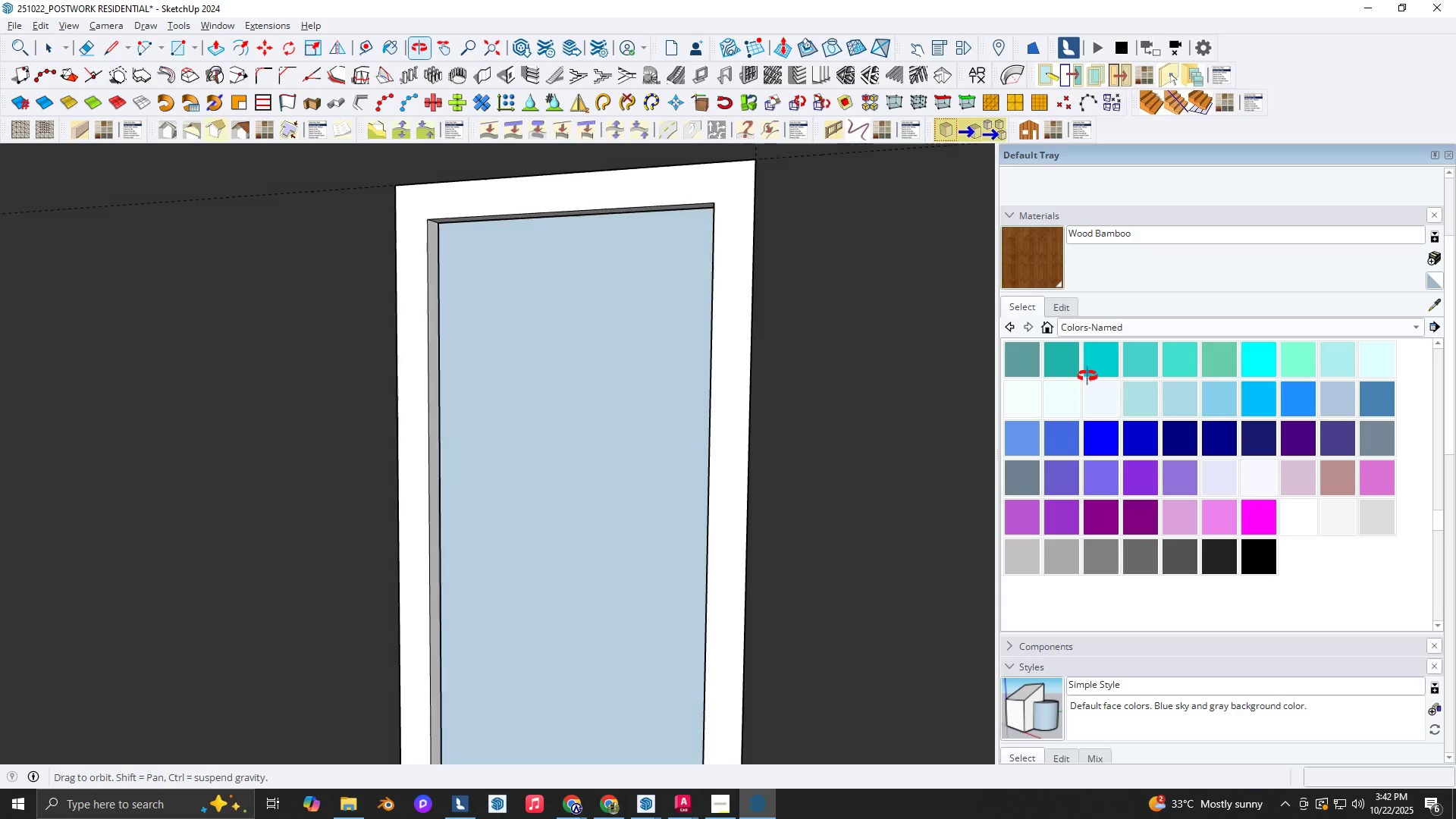 
scroll: coordinate [830, 465], scroll_direction: down, amount: 4.0
 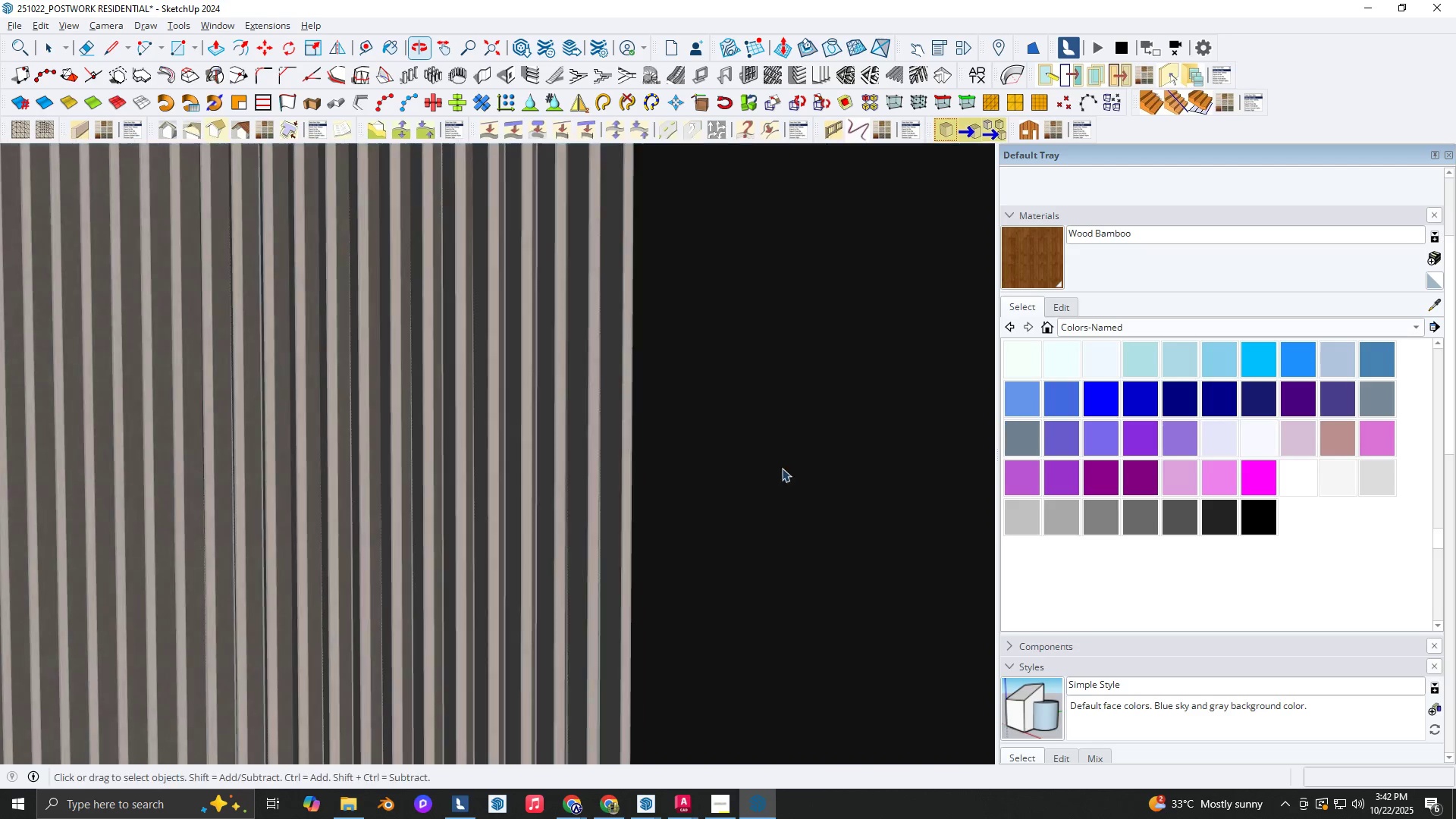 
hold_key(key=ShiftLeft, duration=0.34)
 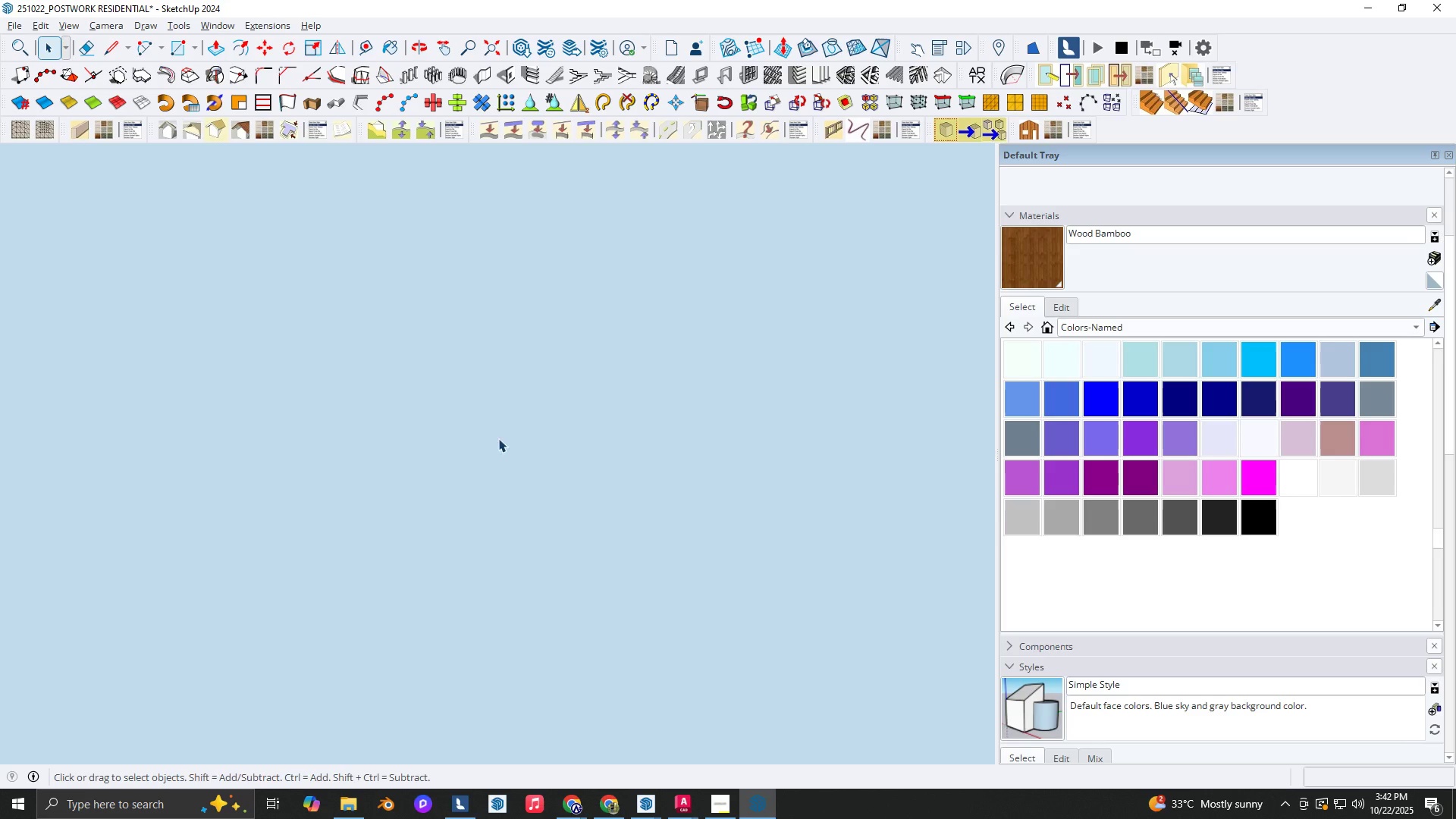 
key(Shift+ShiftLeft)
 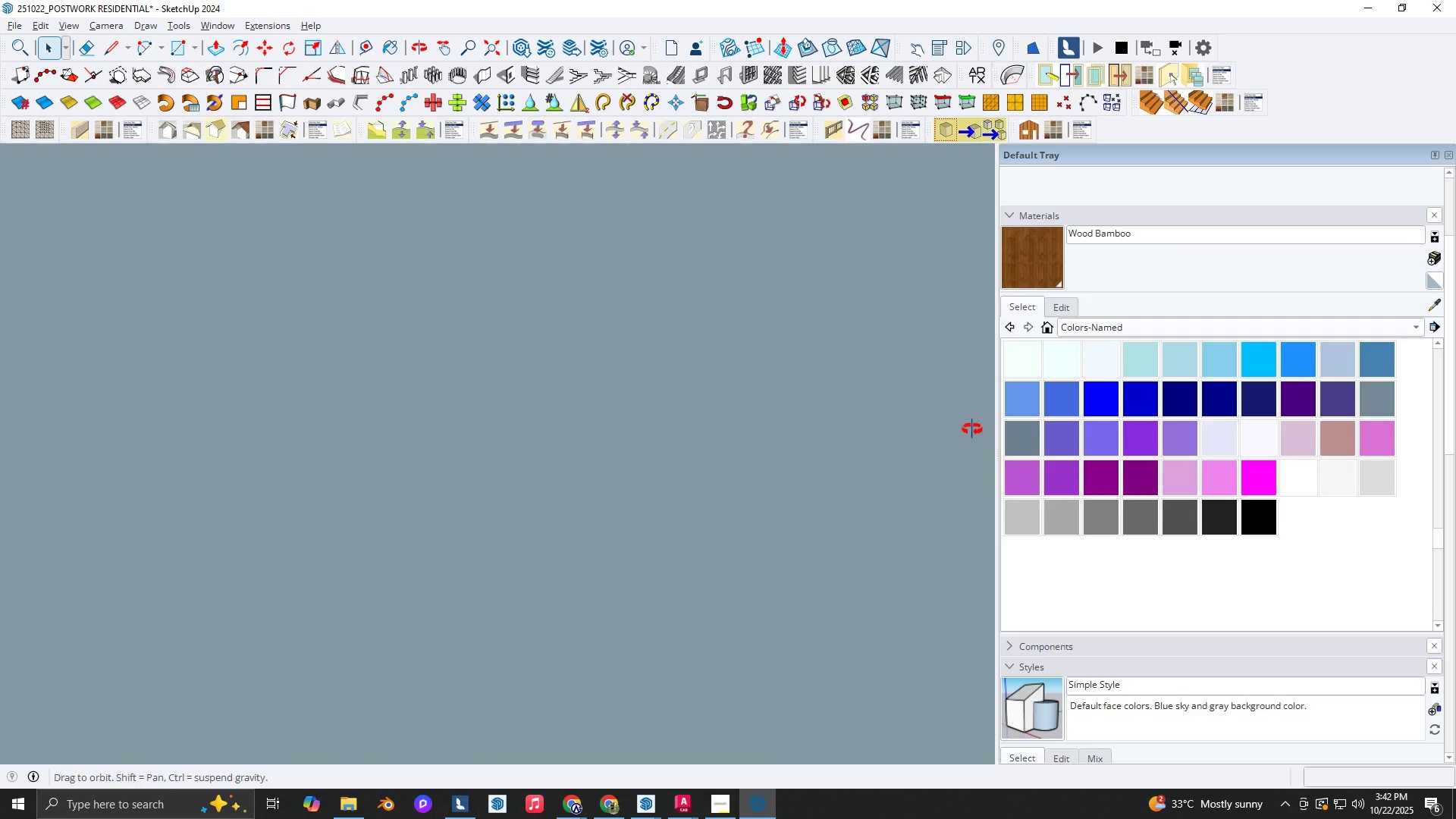 
hold_key(key=ShiftLeft, duration=0.31)
scroll: coordinate [927, 407], scroll_direction: down, amount: 27.0
 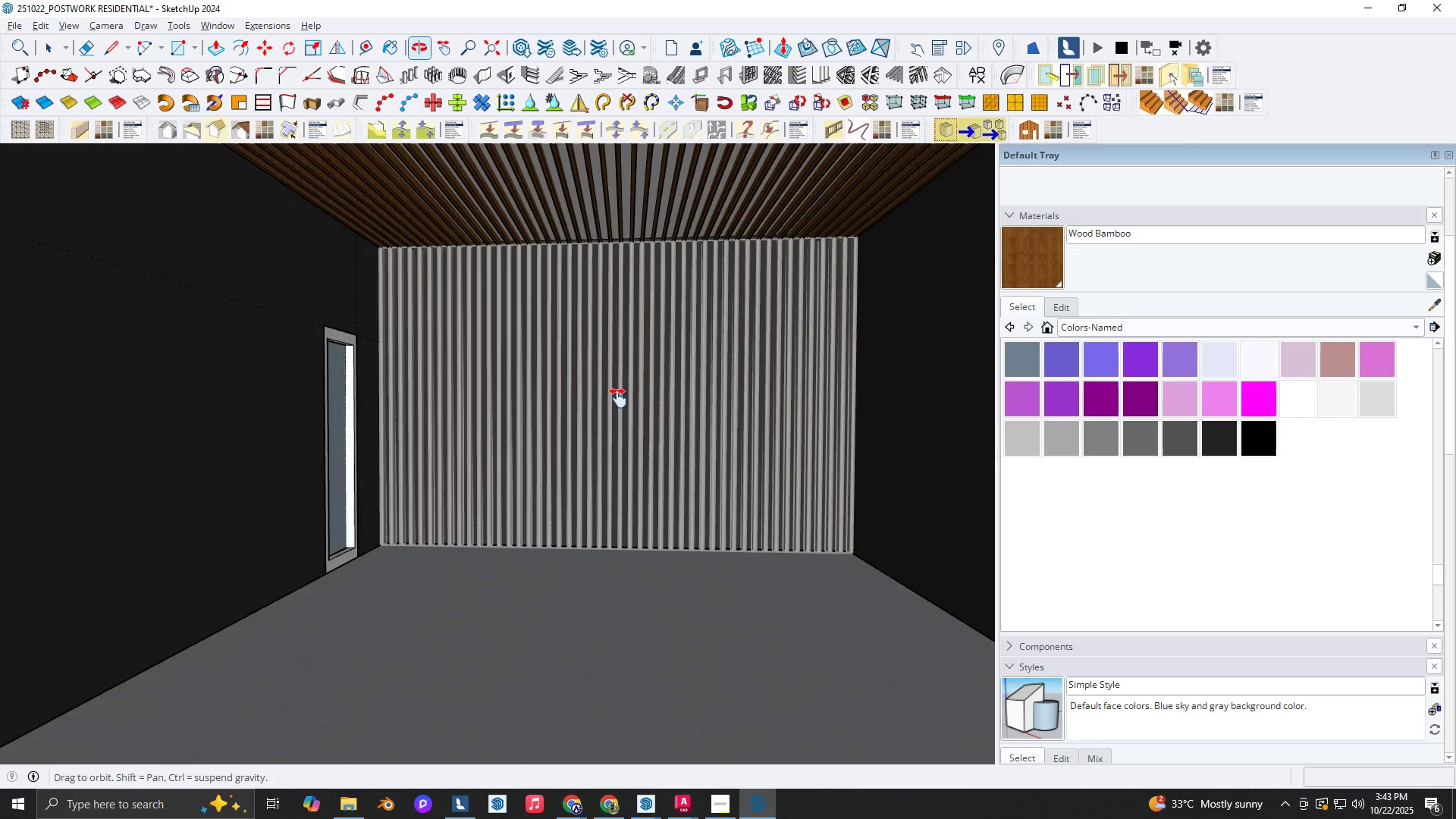 
hold_key(key=ShiftLeft, duration=0.32)
 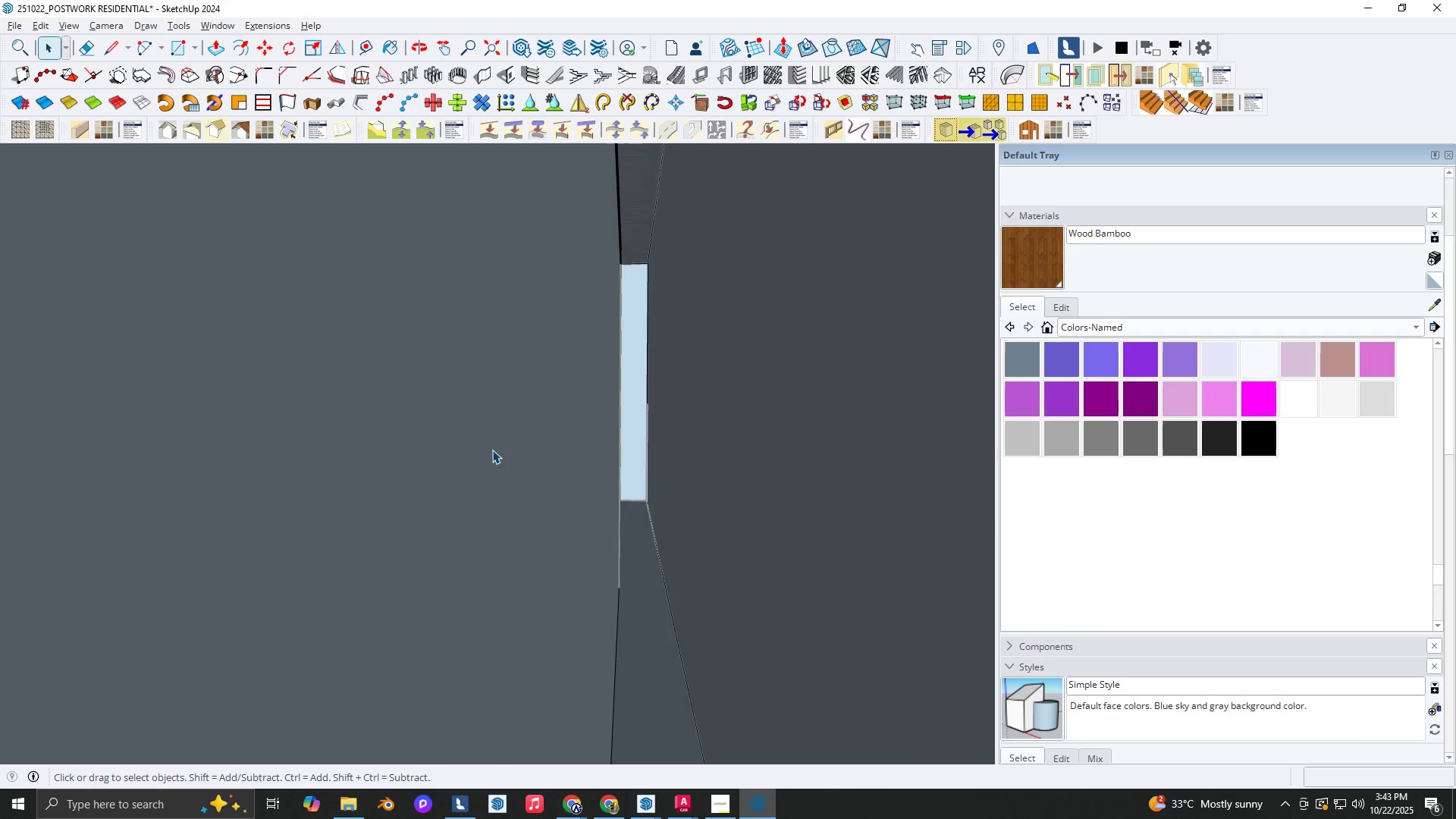 
key(Shift+ShiftLeft)
 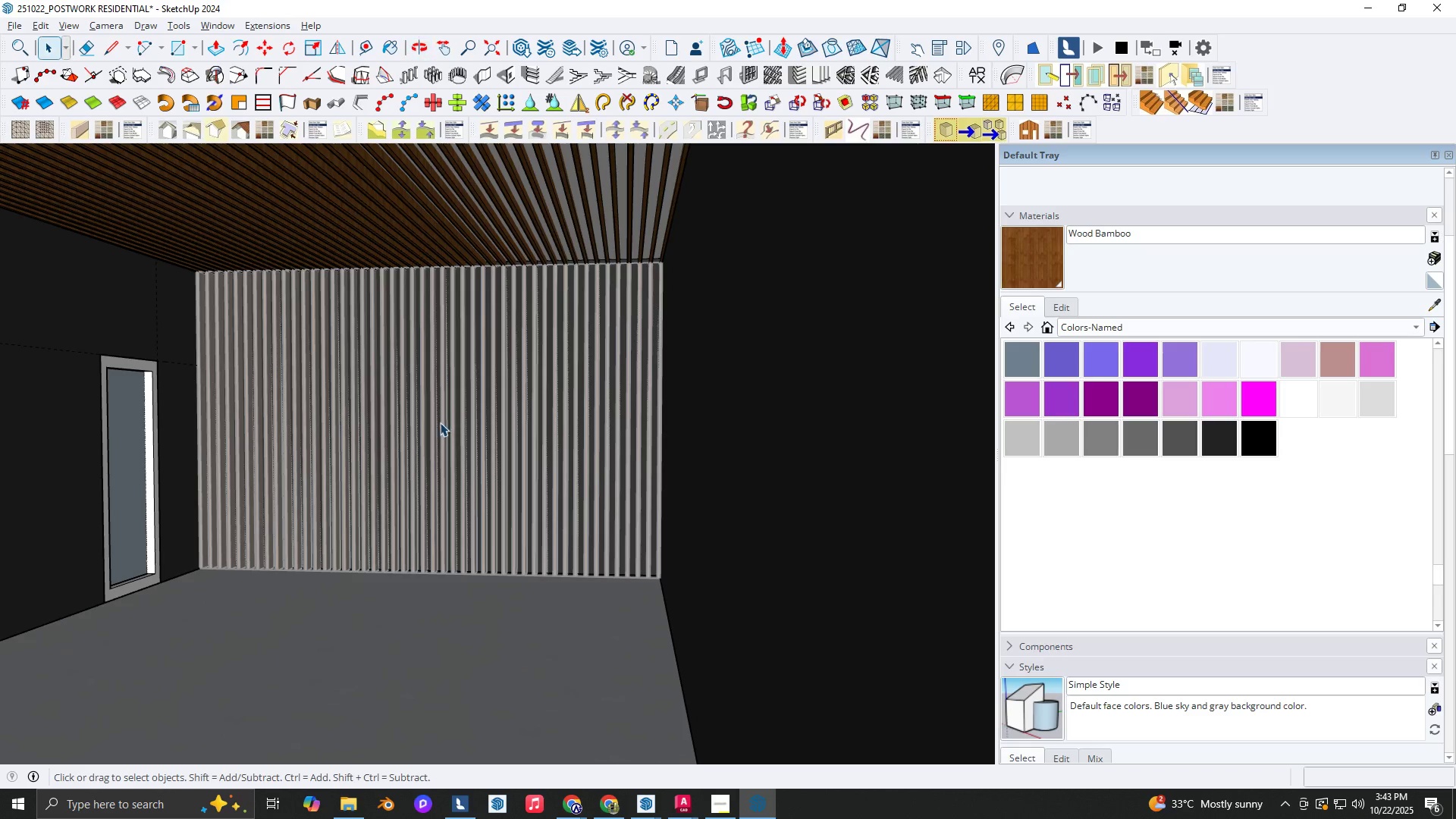 
hold_key(key=ShiftLeft, duration=0.5)
scroll: coordinate [441, 457], scroll_direction: down, amount: 13.0
 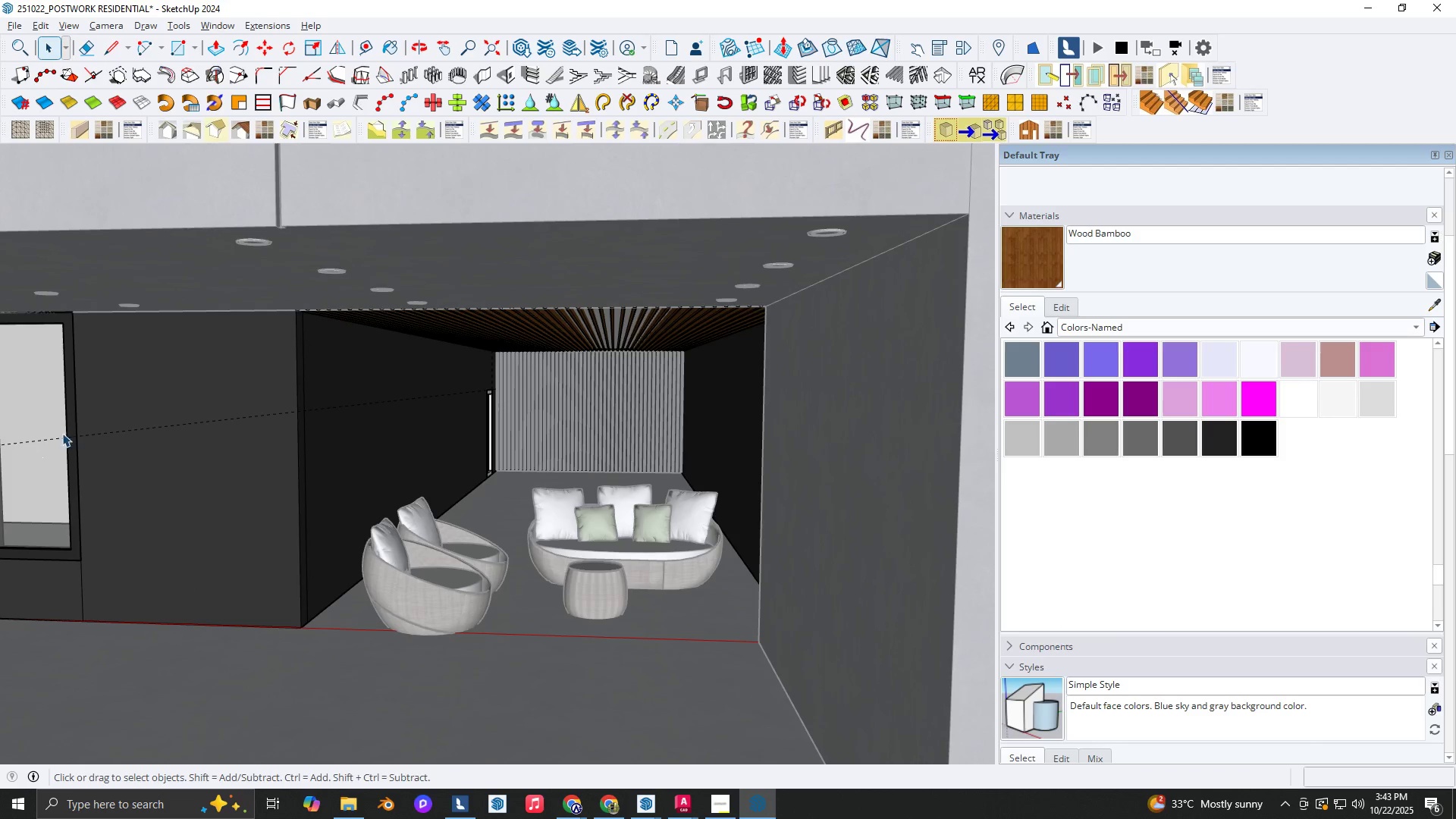 
key(Shift+ShiftLeft)
 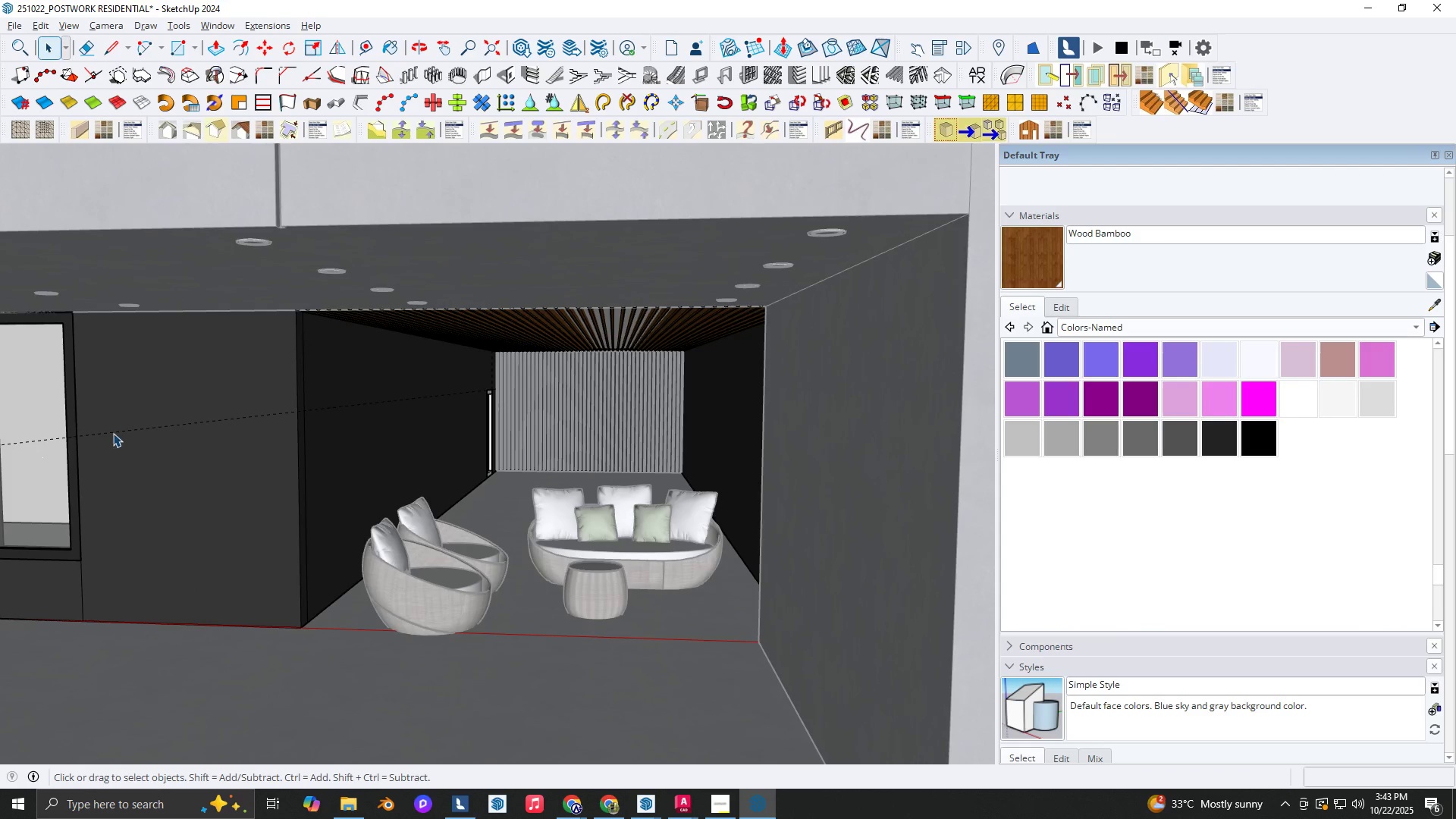 
key(B)
 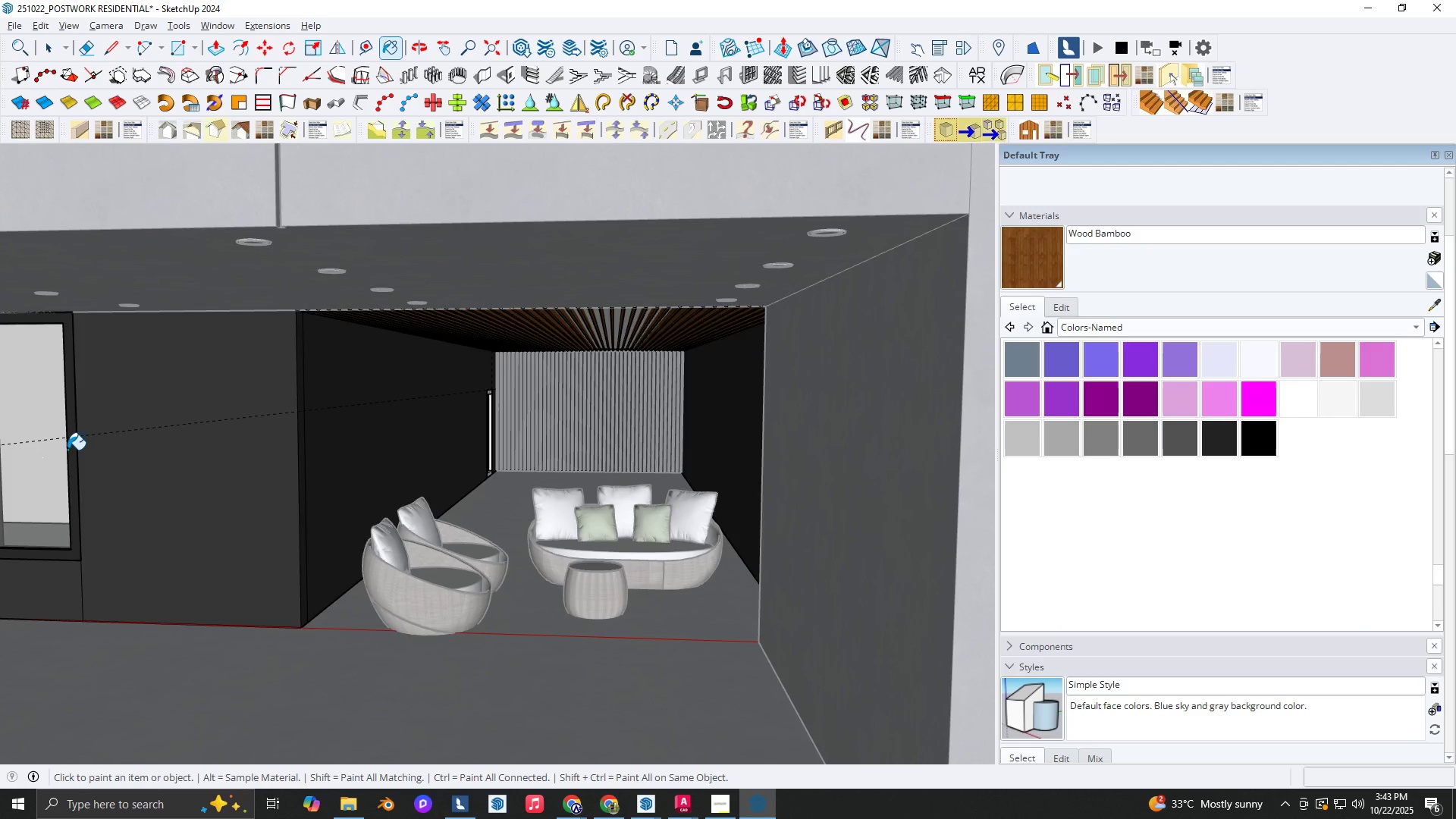 
key(Alt+AltLeft)
 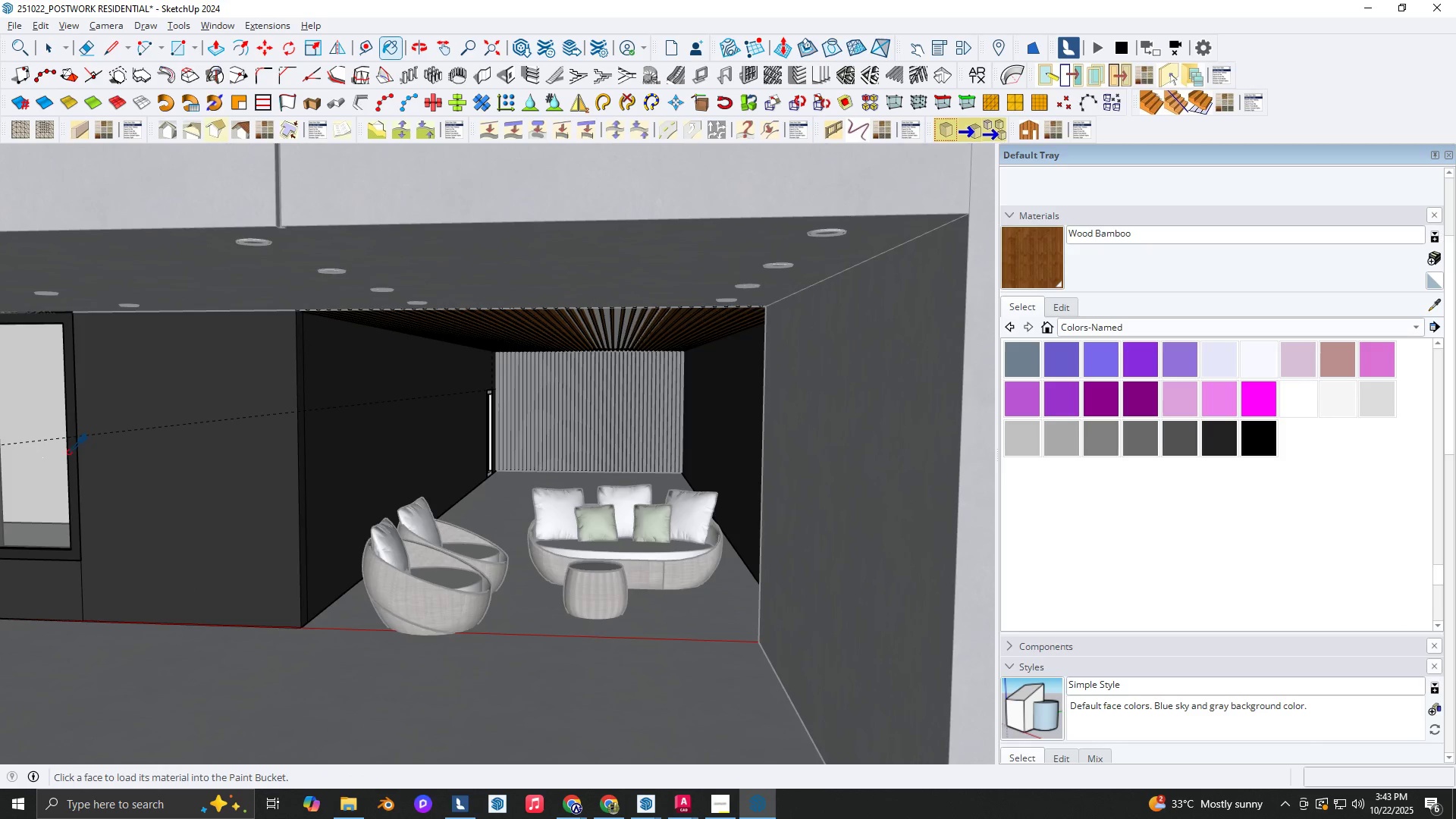 
left_click([68, 452])
 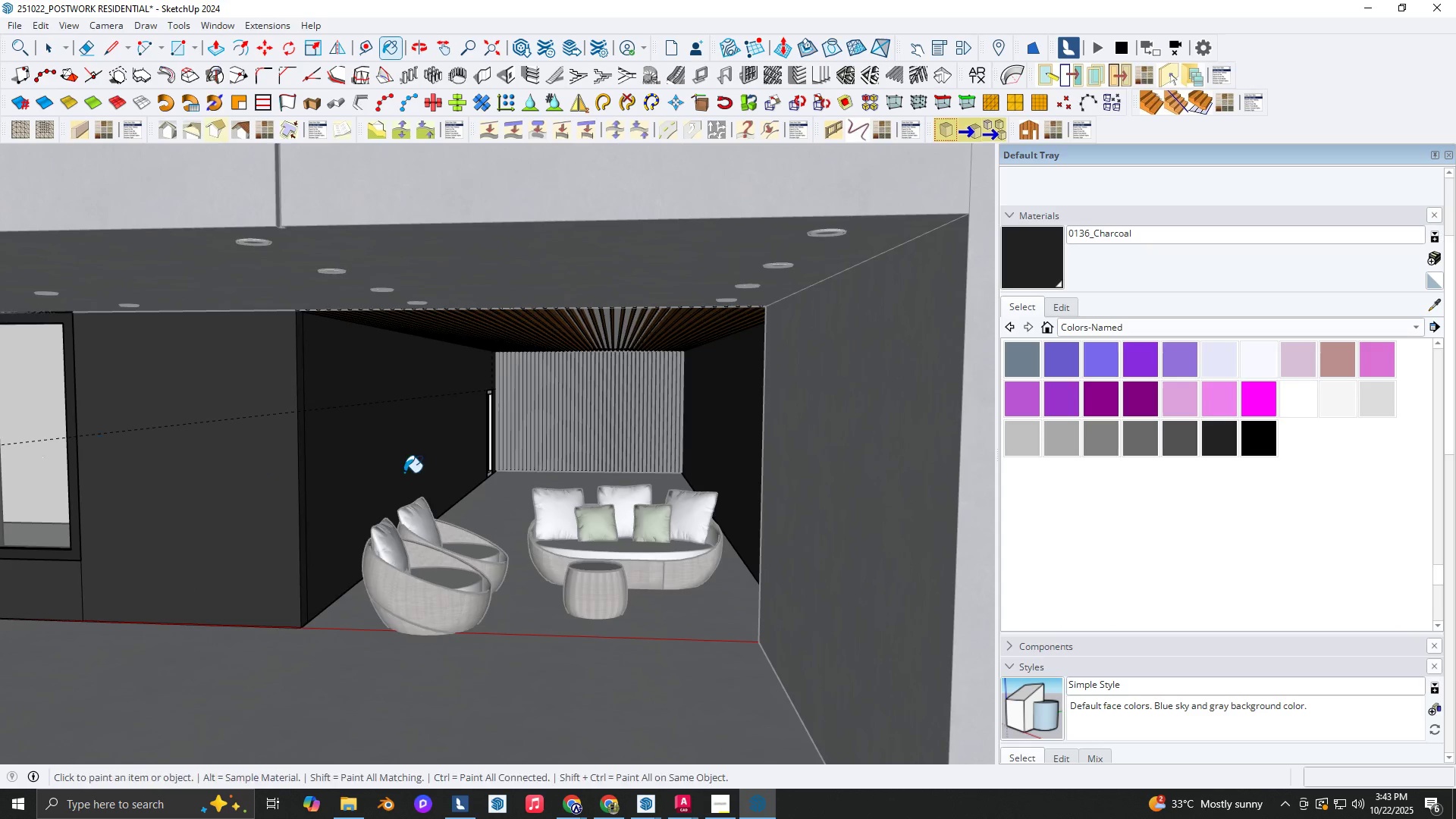 
scroll: coordinate [502, 423], scroll_direction: up, amount: 10.0
 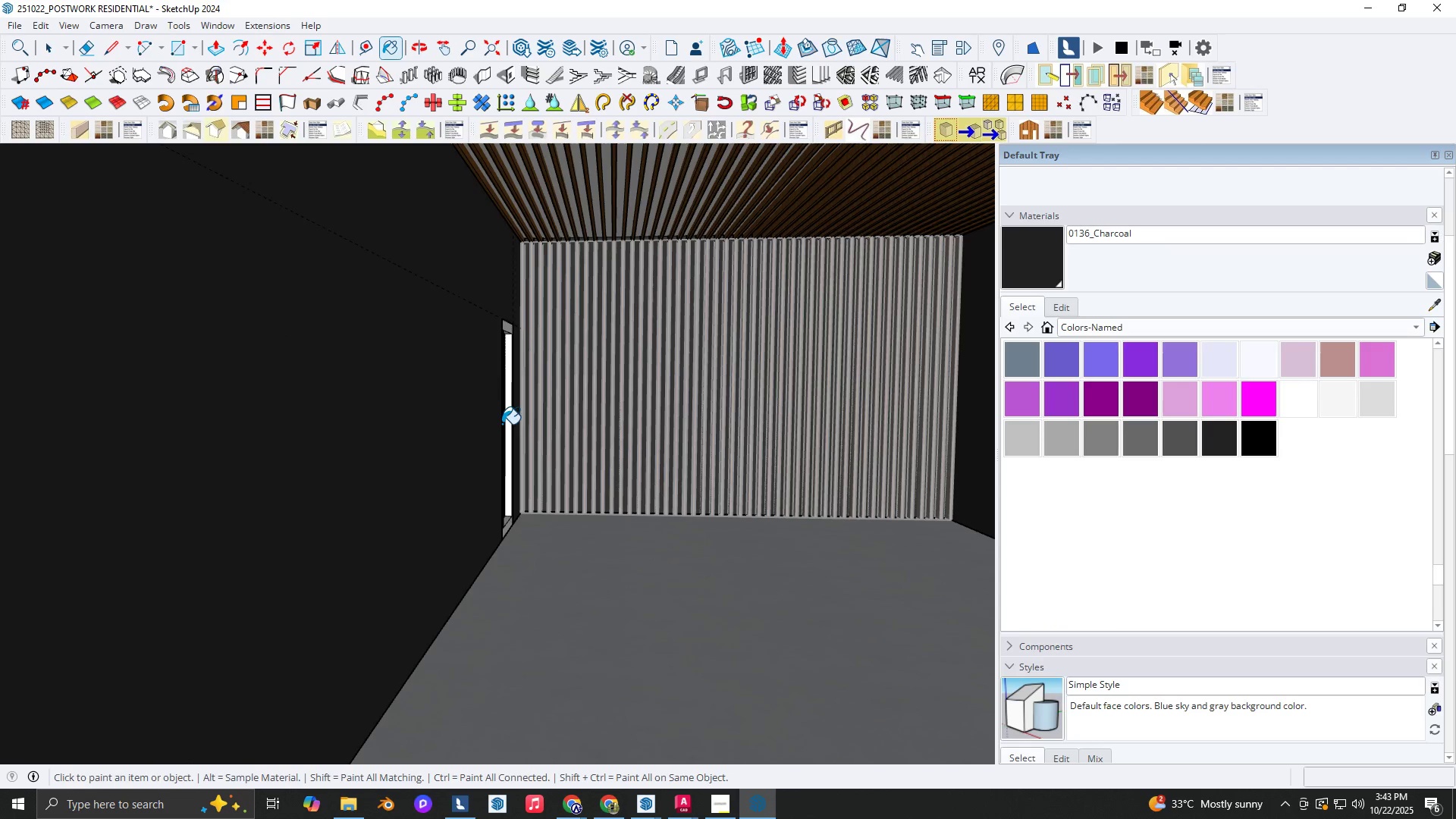 
left_click([502, 424])
 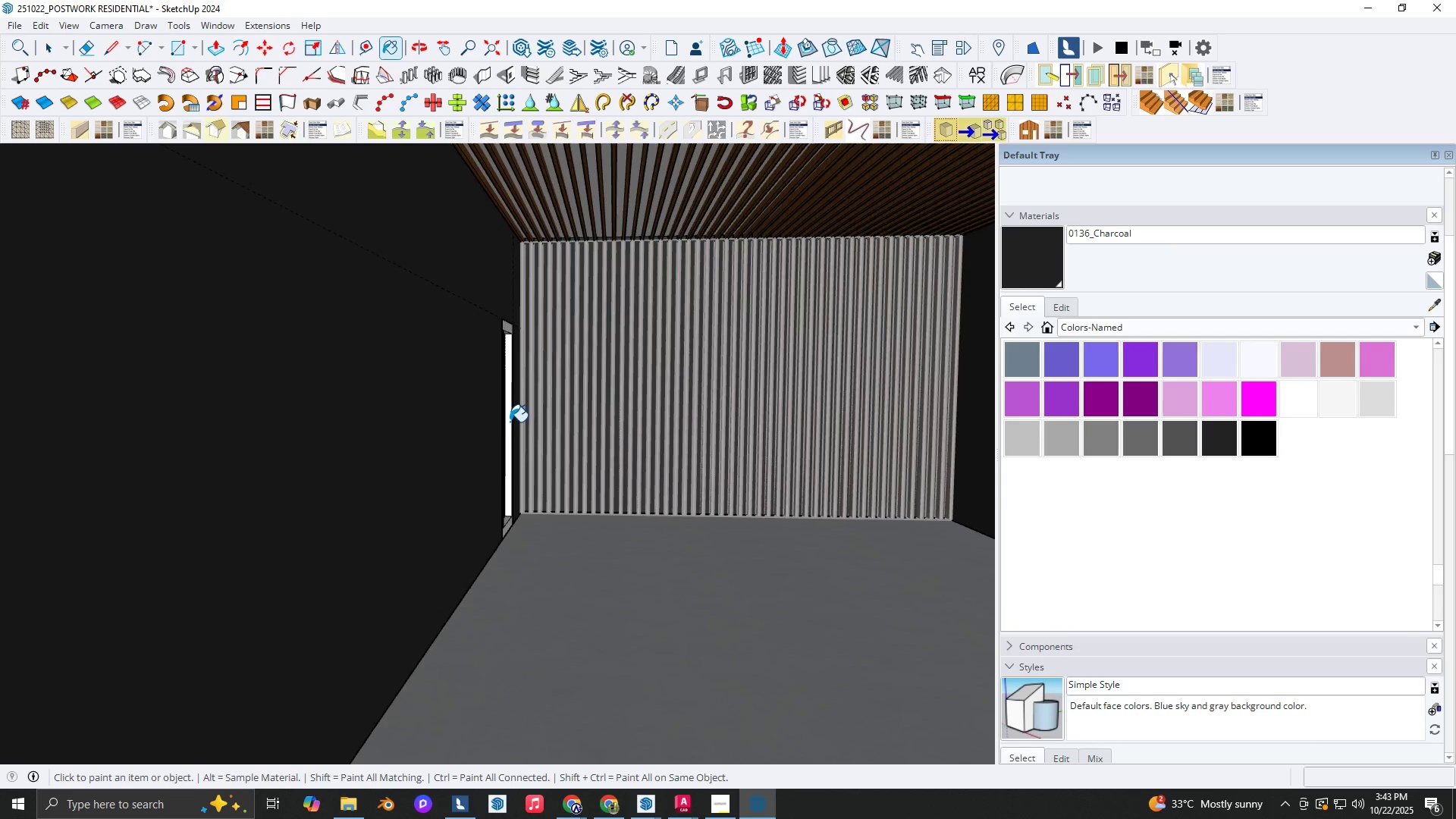 
scroll: coordinate [510, 422], scroll_direction: up, amount: 4.0
 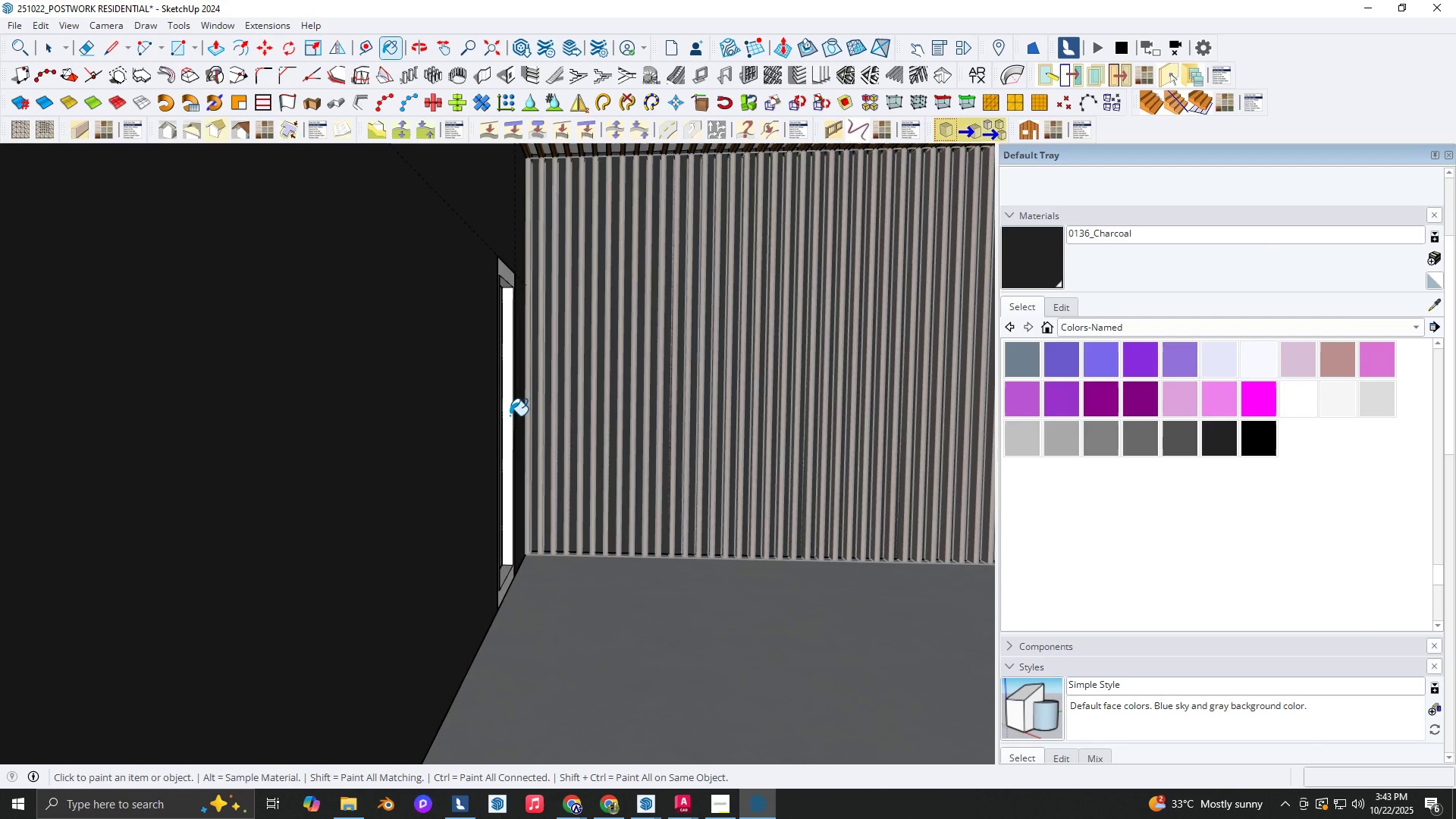 
left_click([510, 416])
 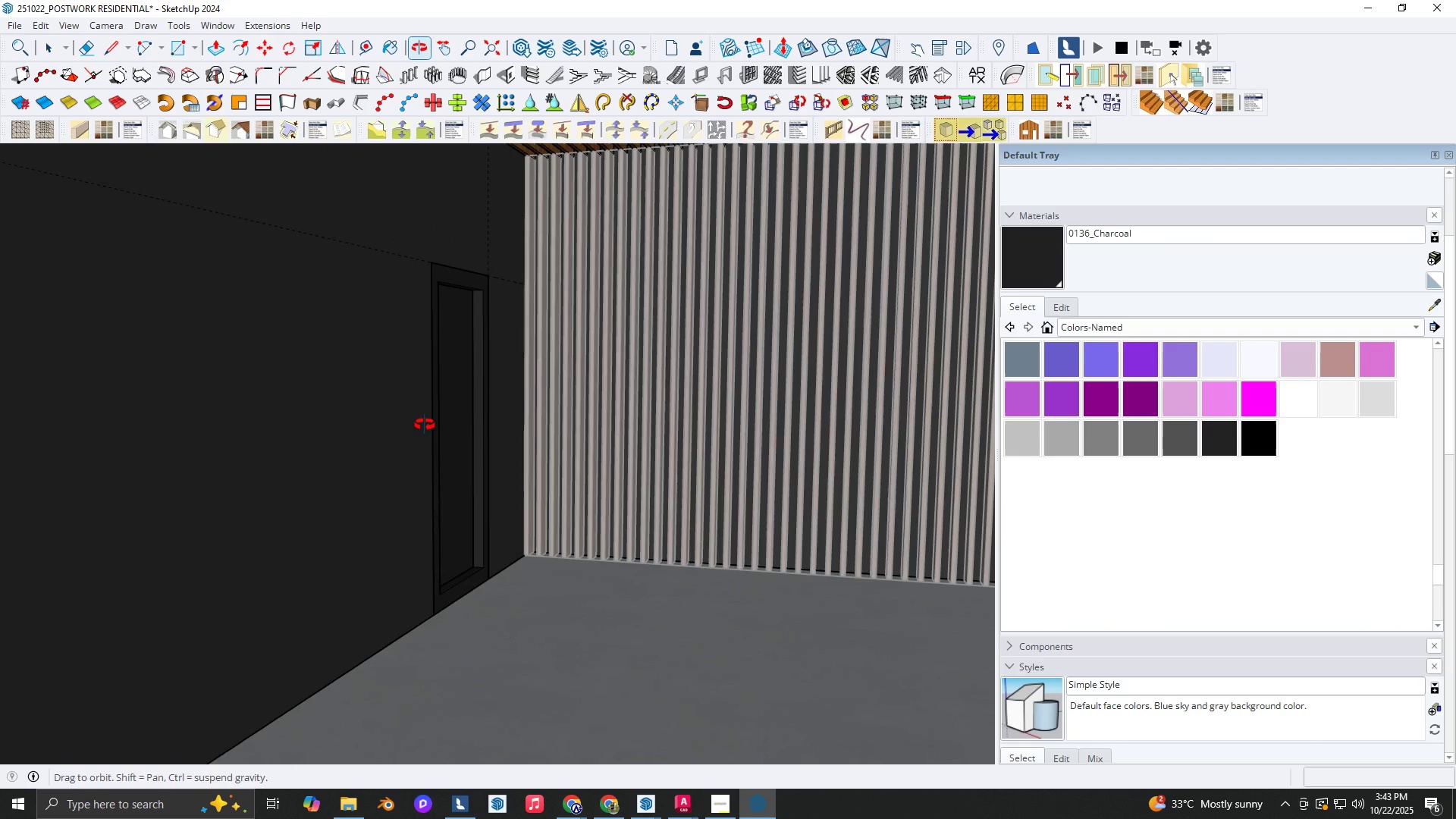 
scroll: coordinate [467, 405], scroll_direction: down, amount: 16.0
 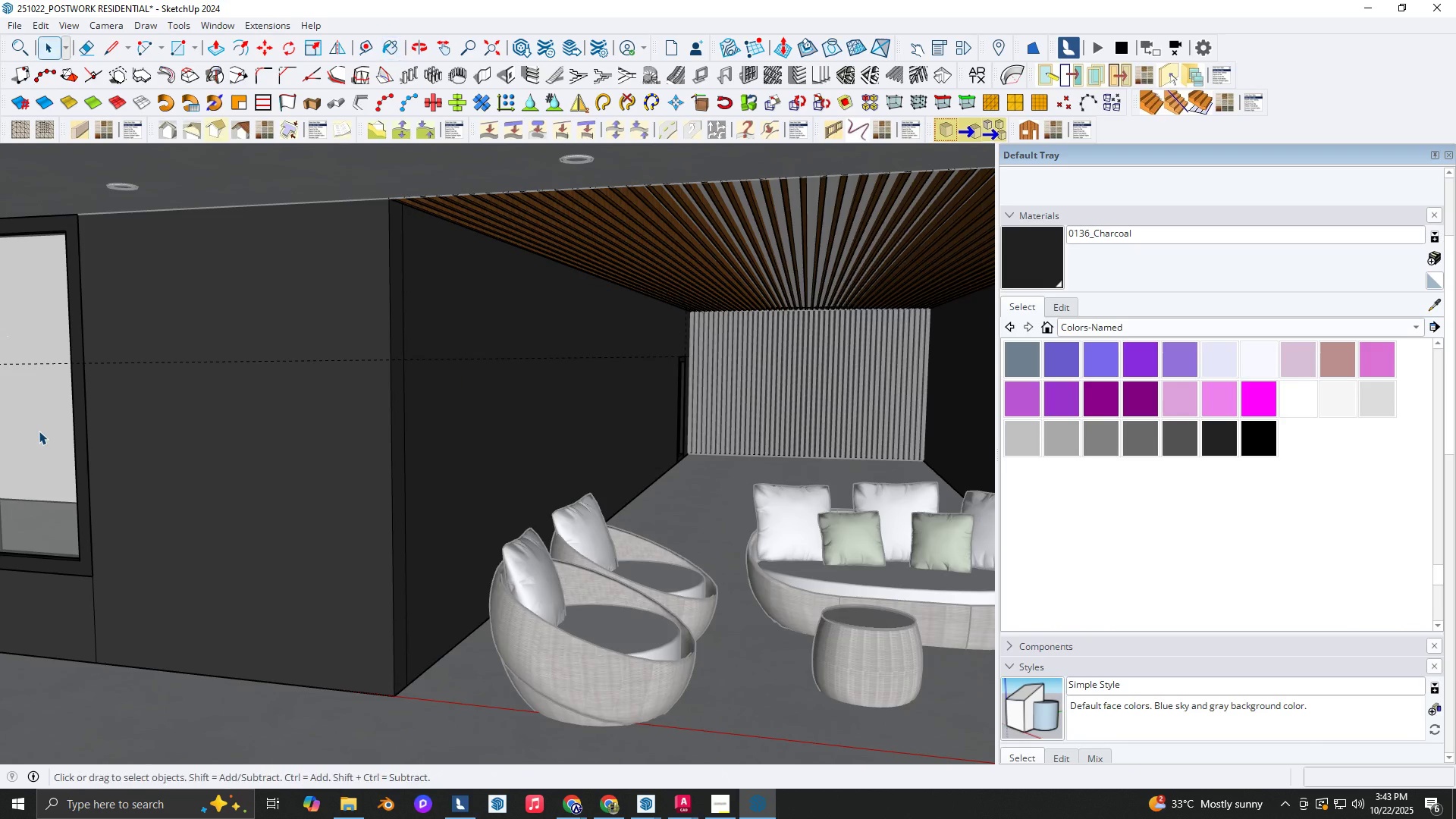 
hold_key(key=ShiftLeft, duration=0.34)
 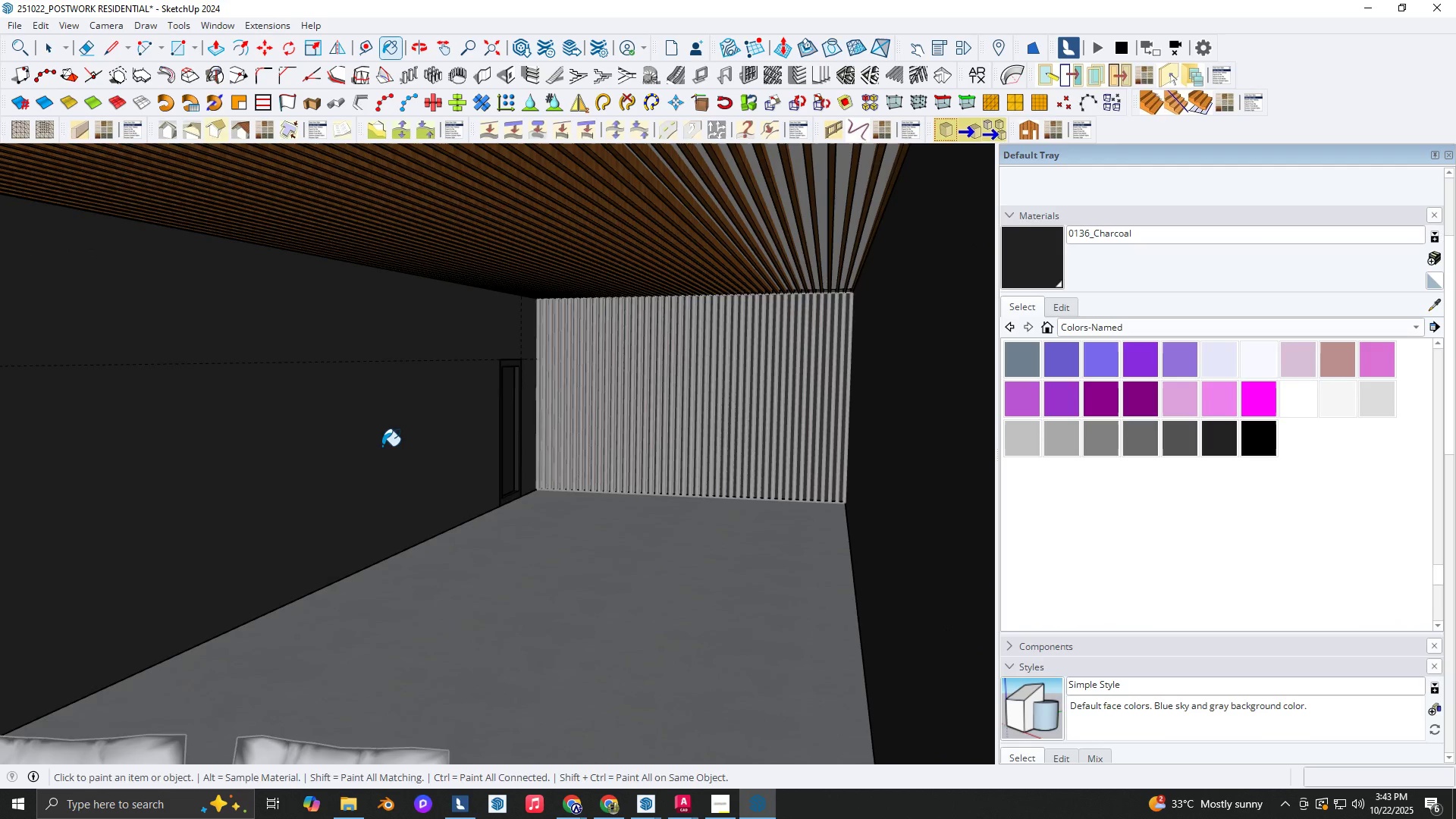 
key(Shift+ShiftLeft)
 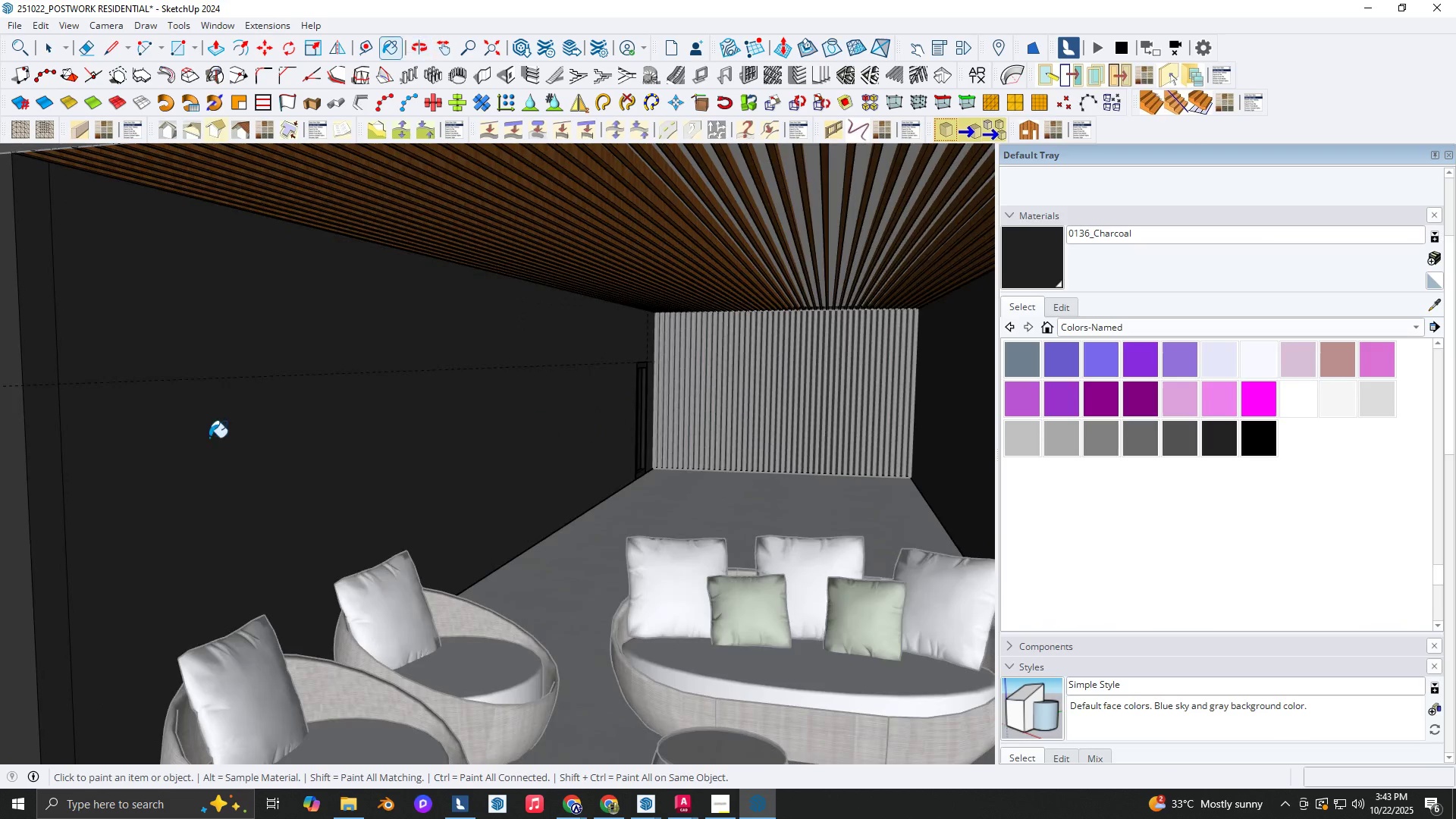 
hold_key(key=ShiftLeft, duration=0.39)
 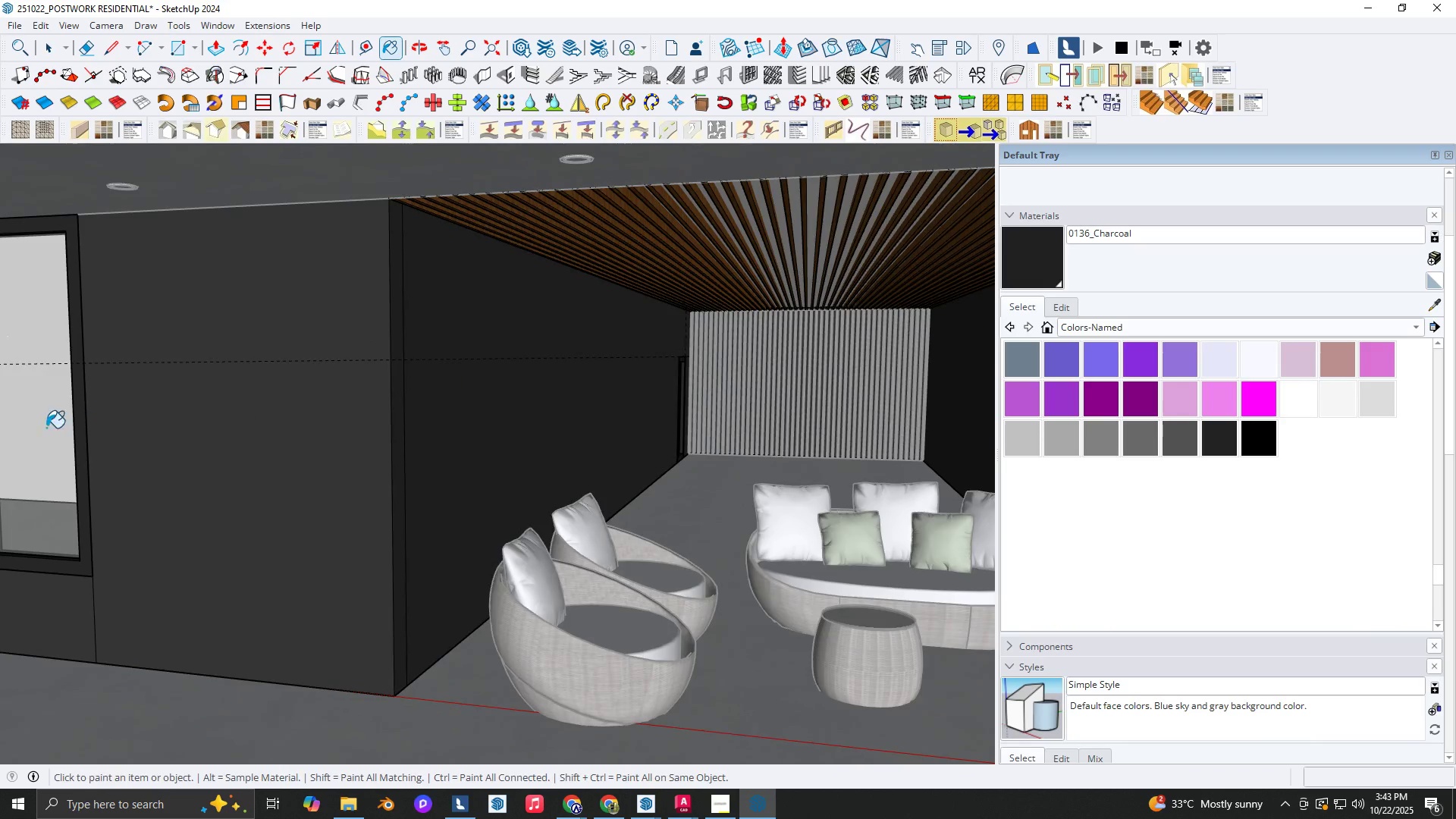 
key(Space)
 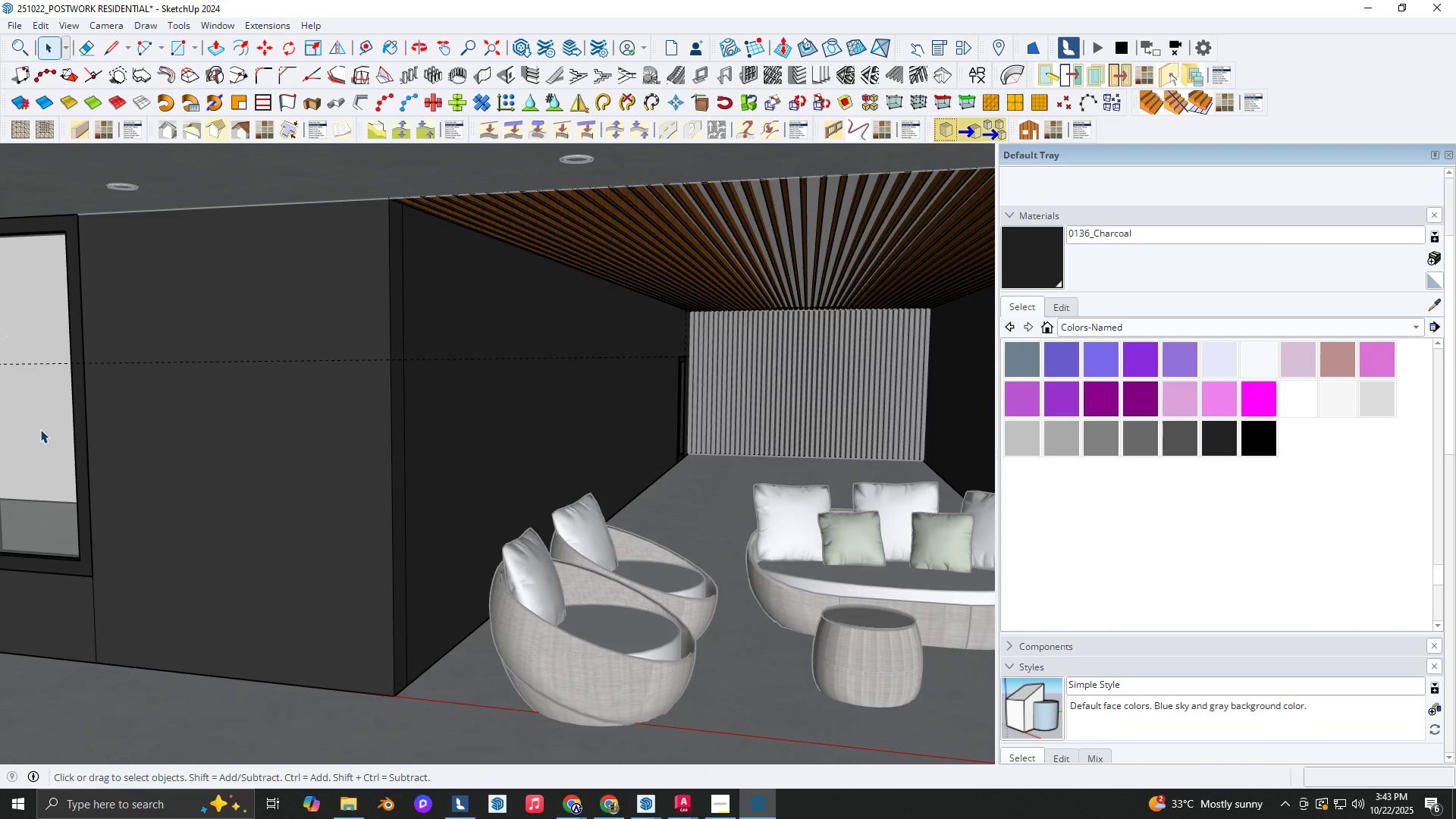 
key(B)
 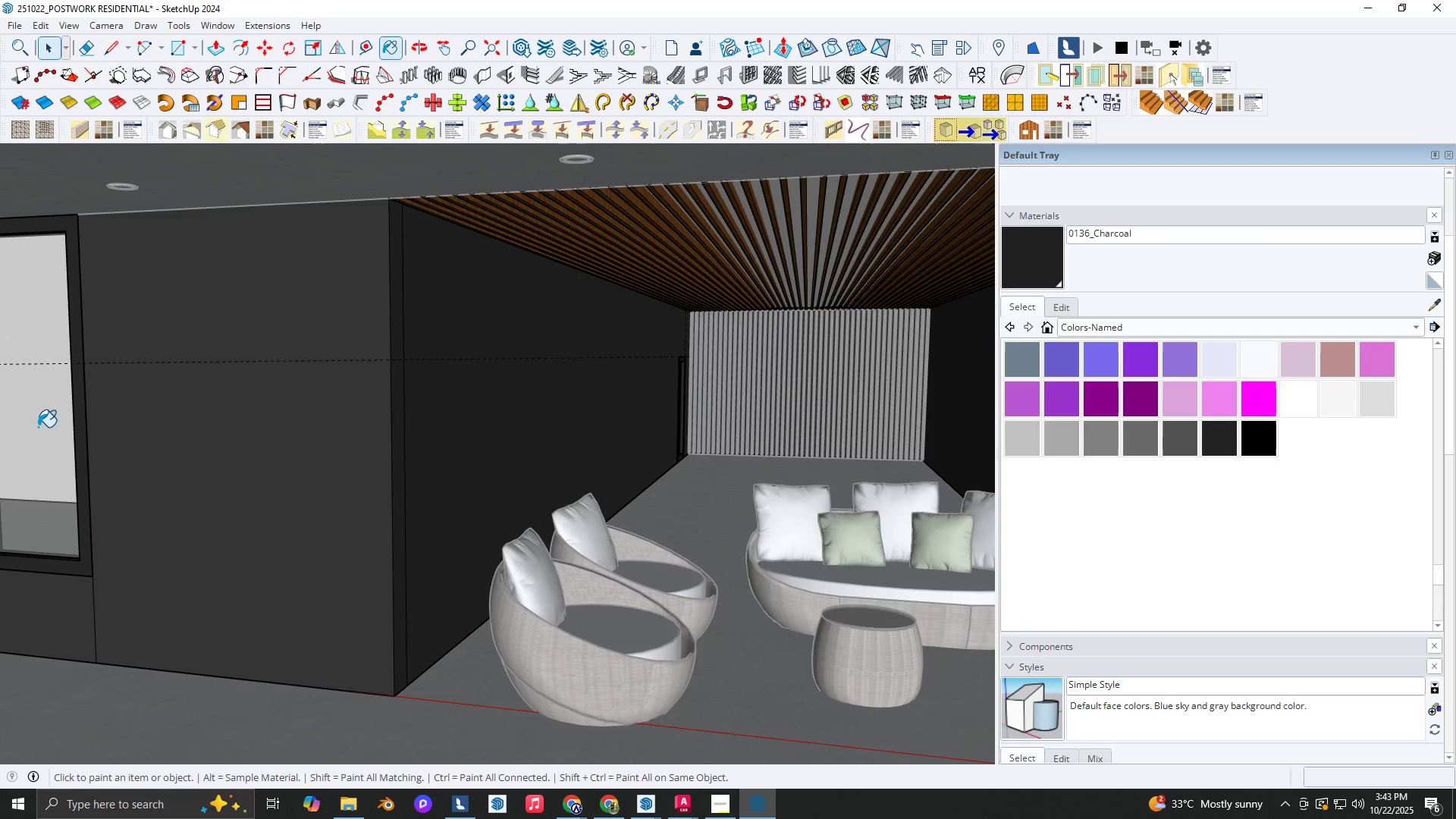 
key(Alt+AltLeft)
 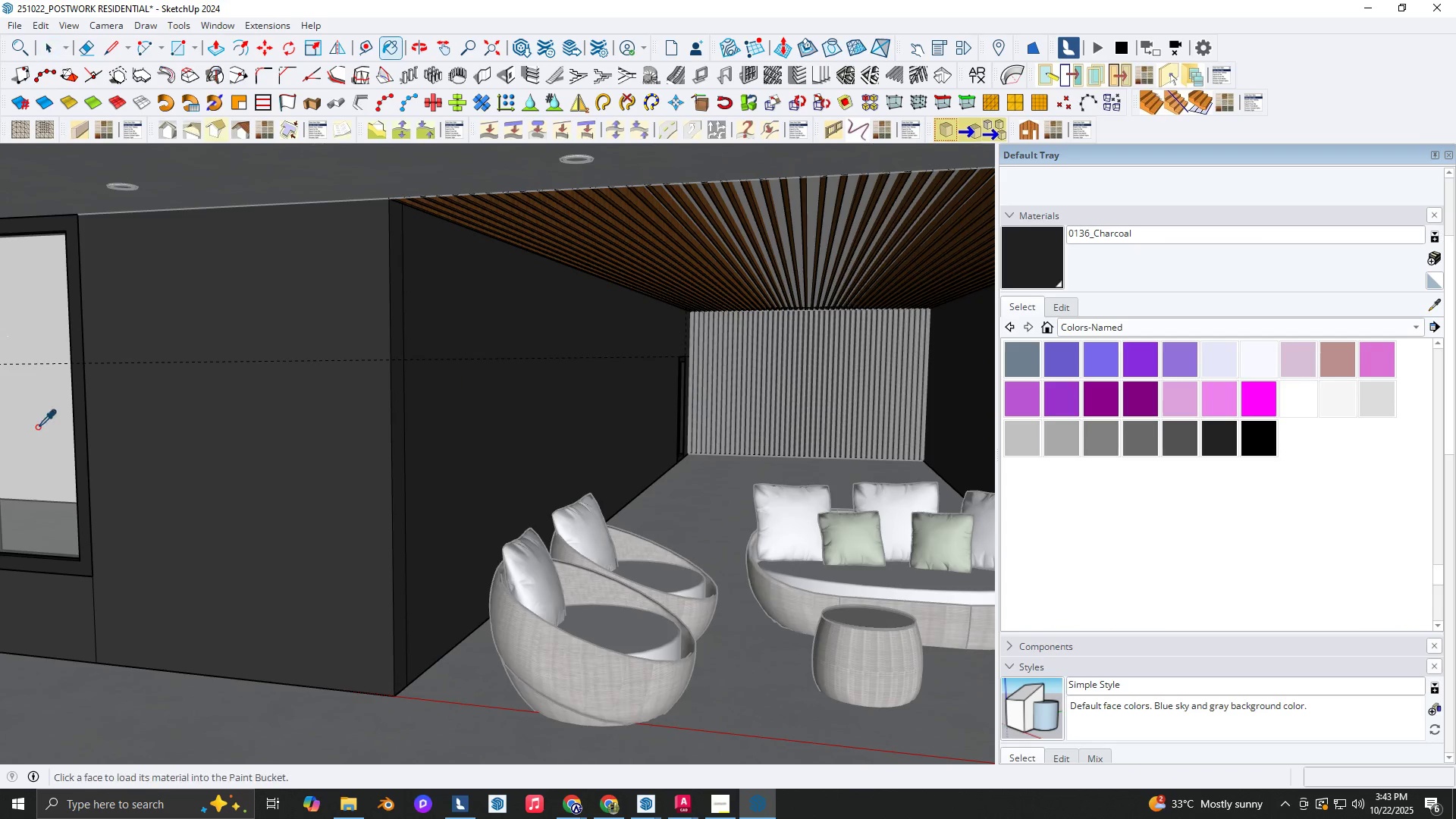 
left_click([37, 427])
 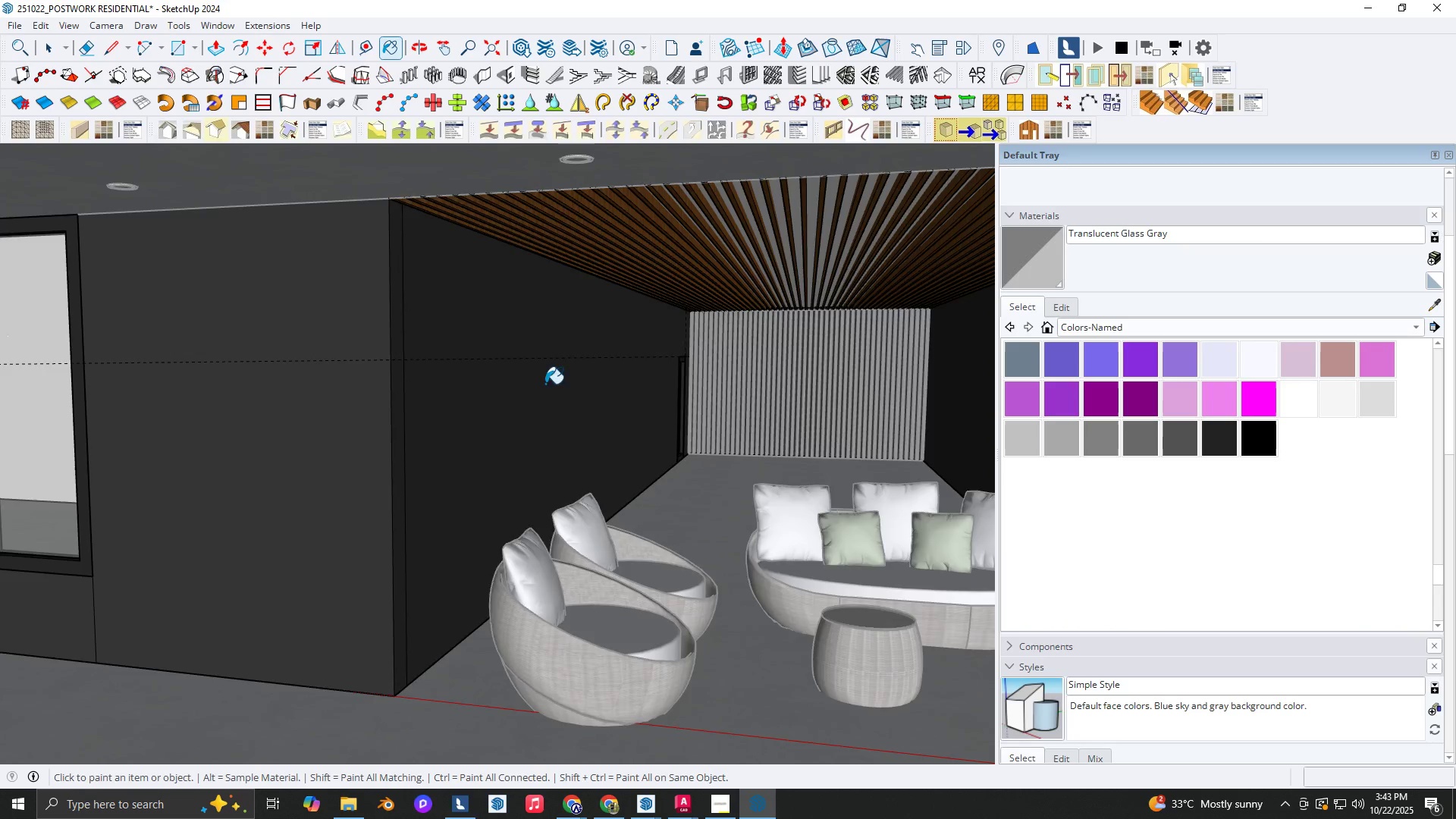 
scroll: coordinate [640, 386], scroll_direction: up, amount: 13.0
 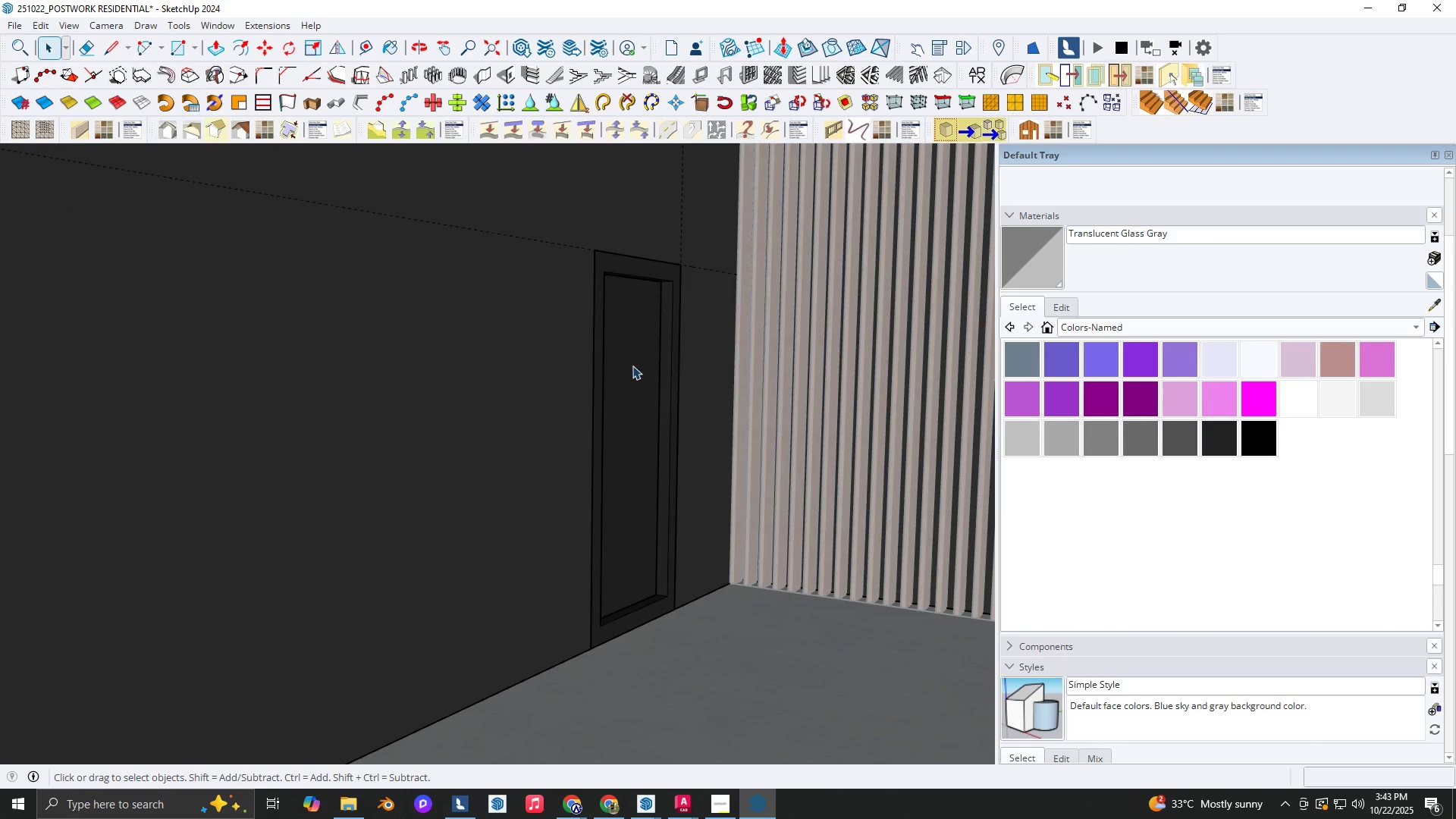 
key(Space)
 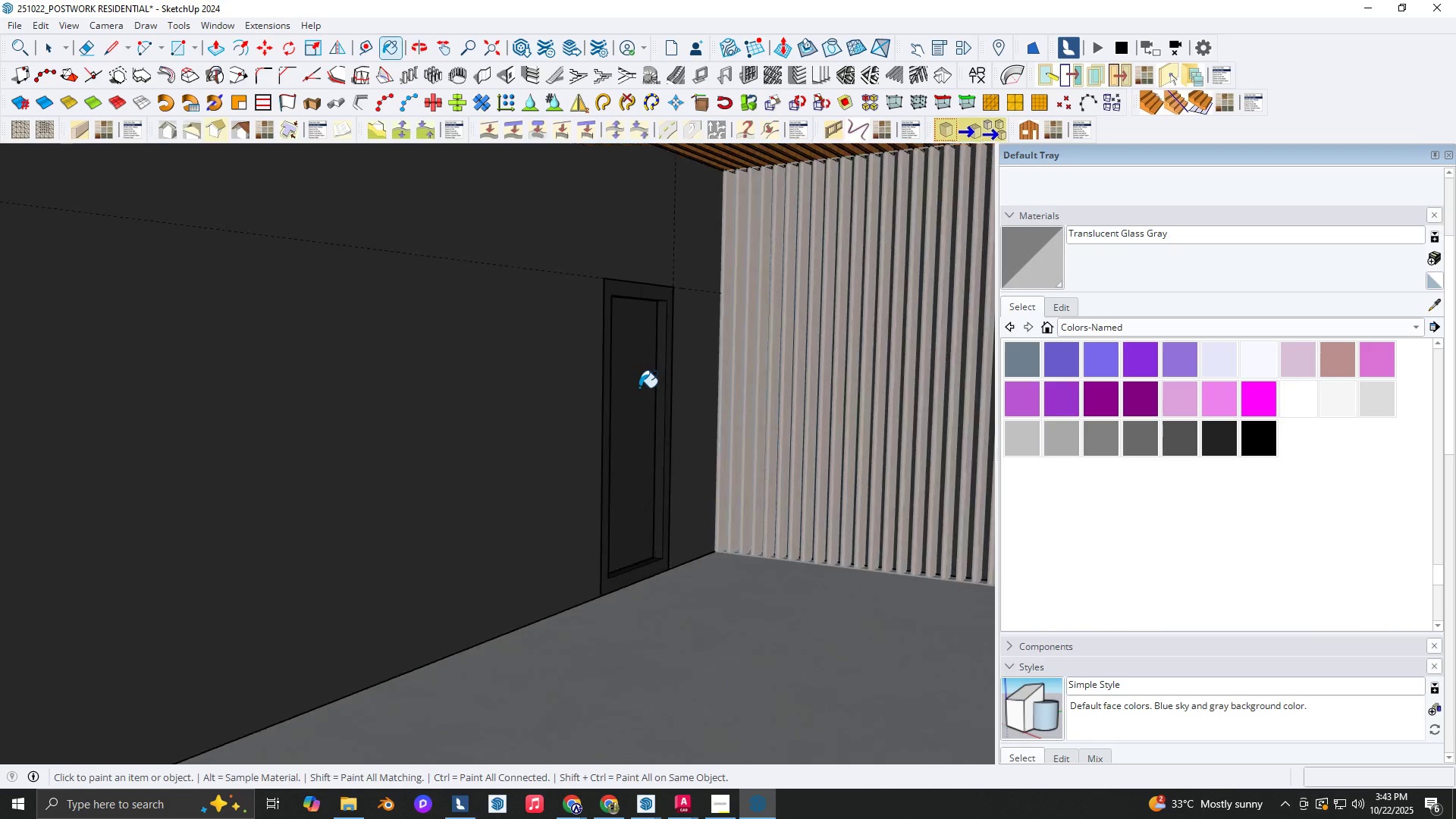 
key(B)
 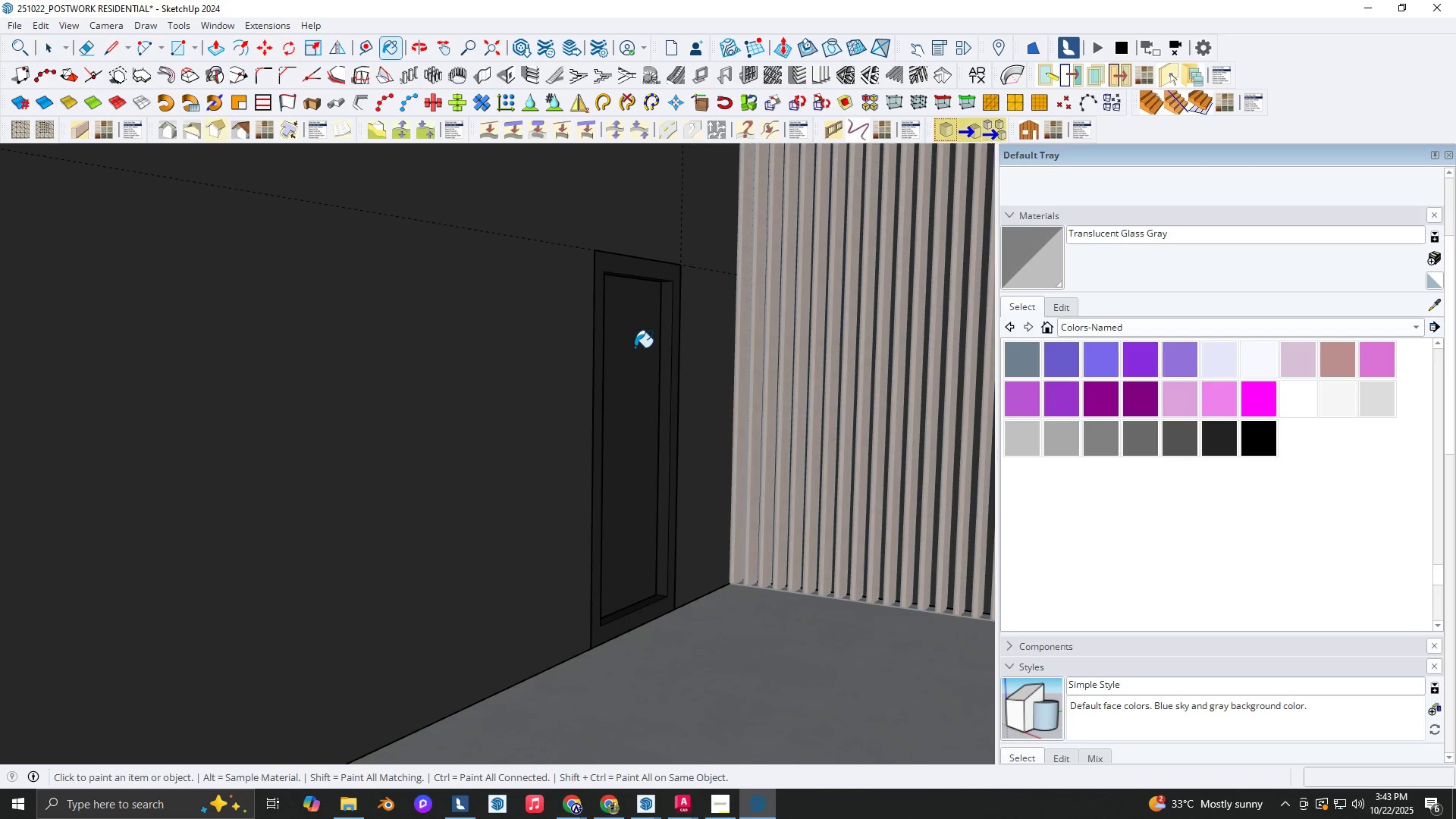 
left_click([635, 347])
 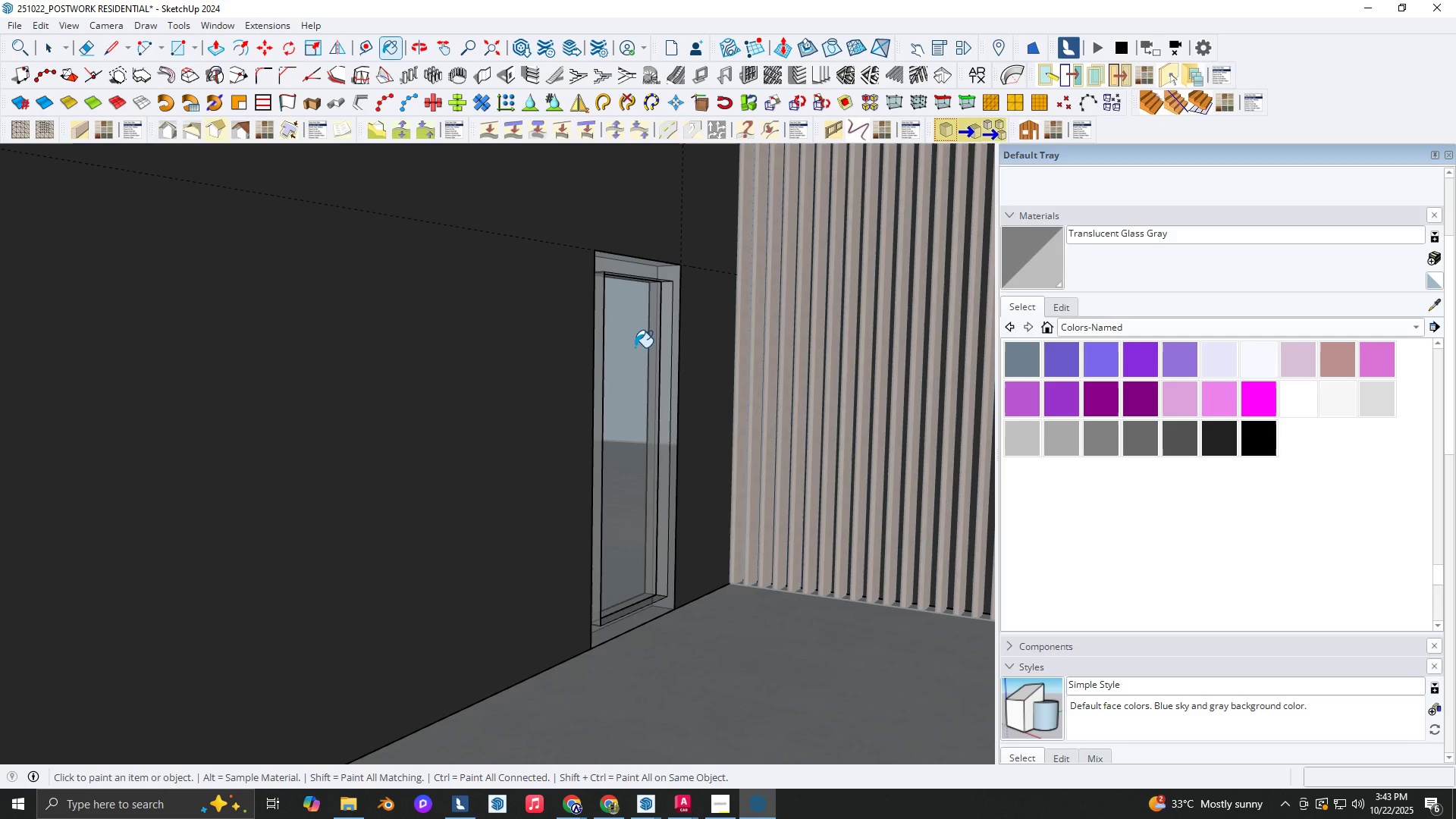 
key(Control+ControlLeft)
 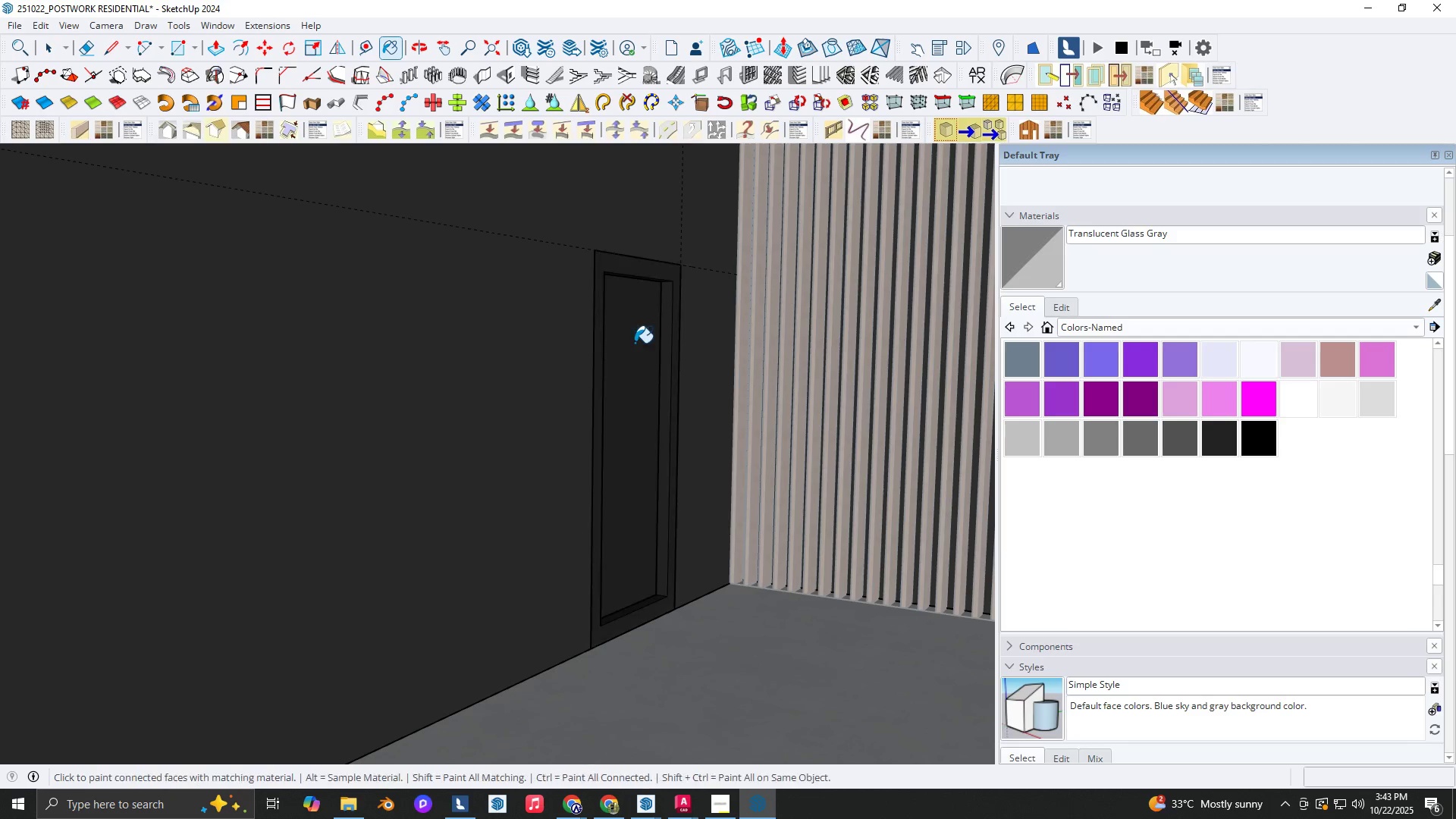 
key(Control+Z)
 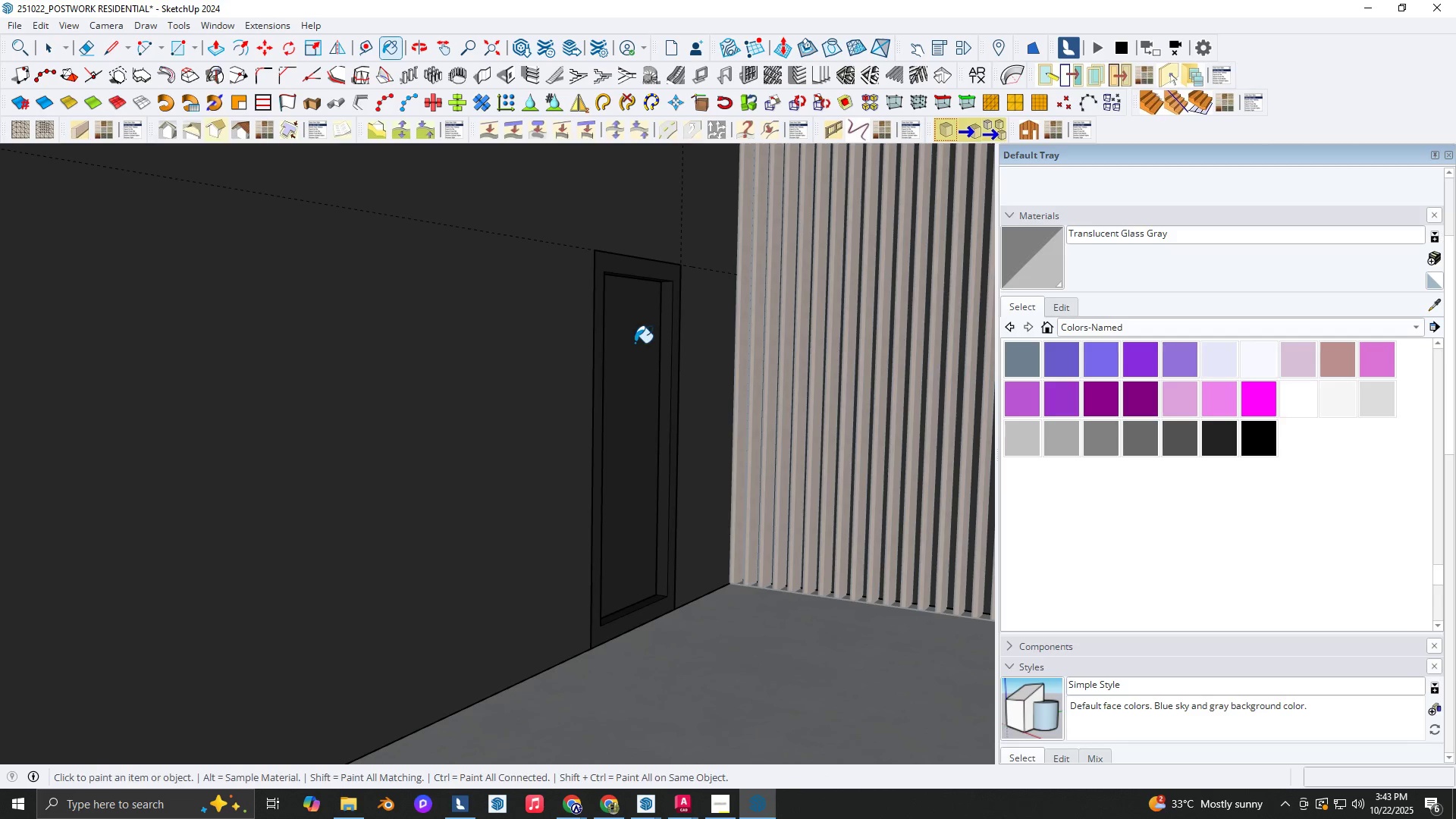 
key(Space)
 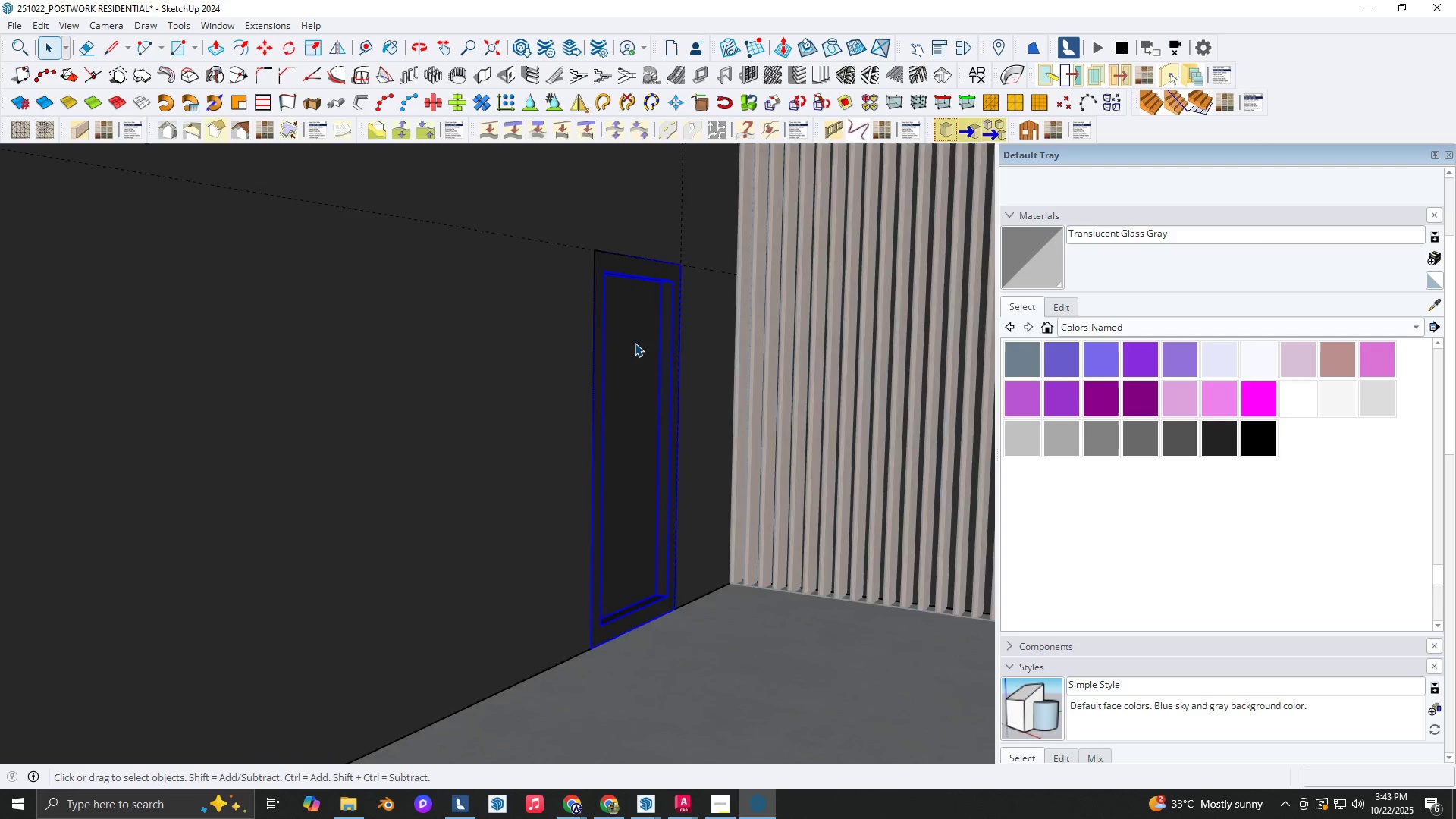 
double_click([635, 343])
 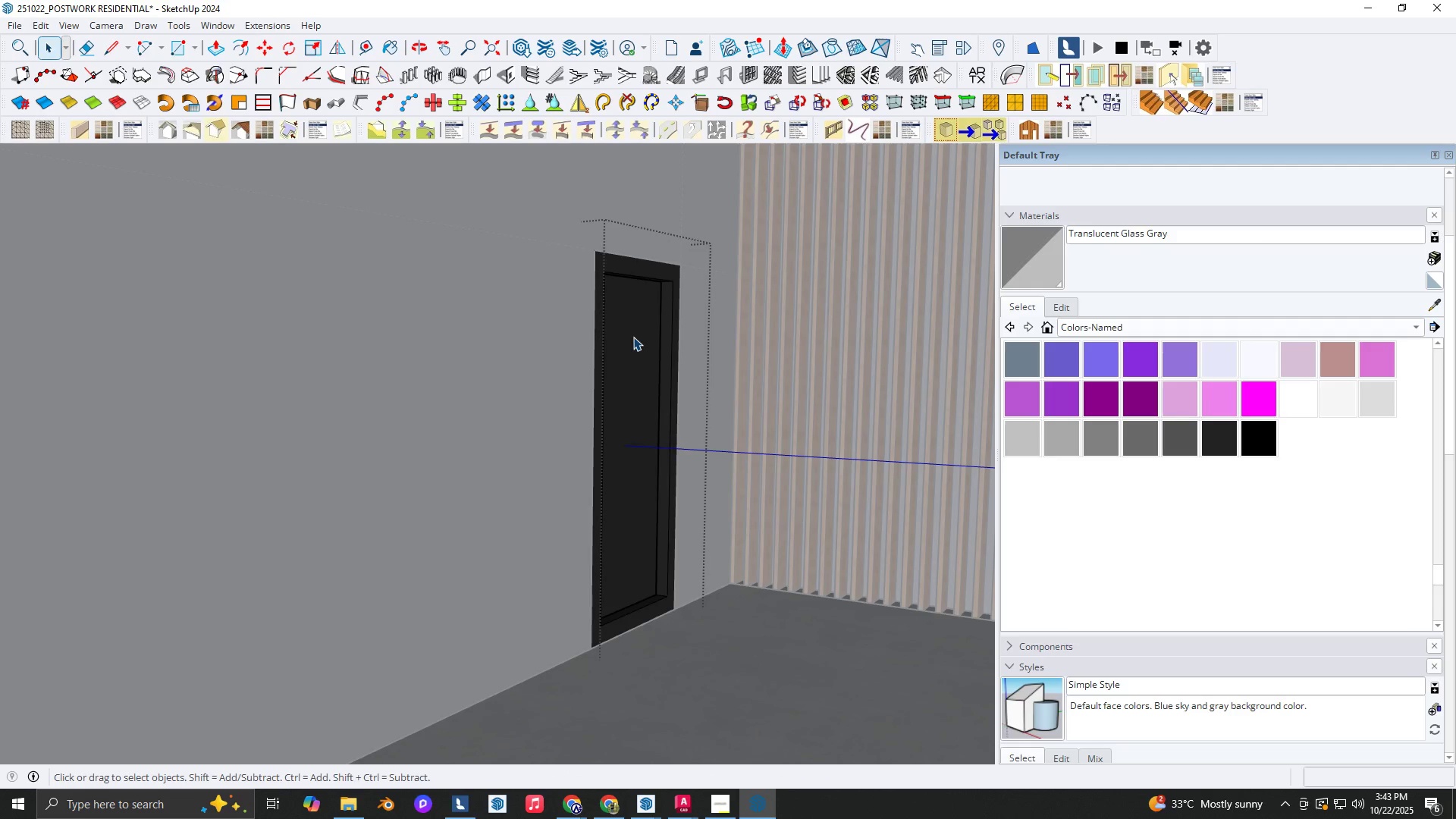 
triple_click([633, 337])
 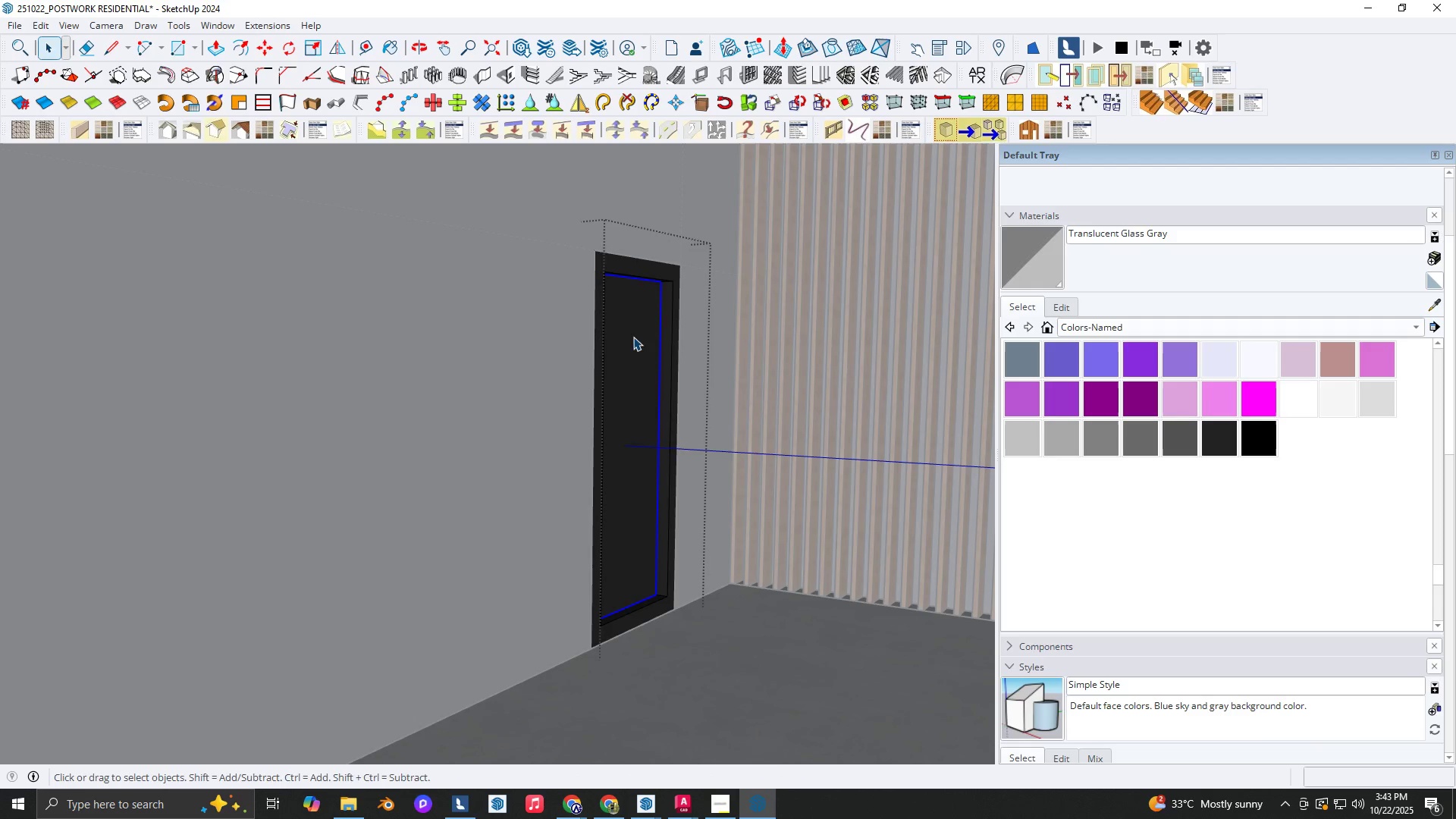 
key(B)
 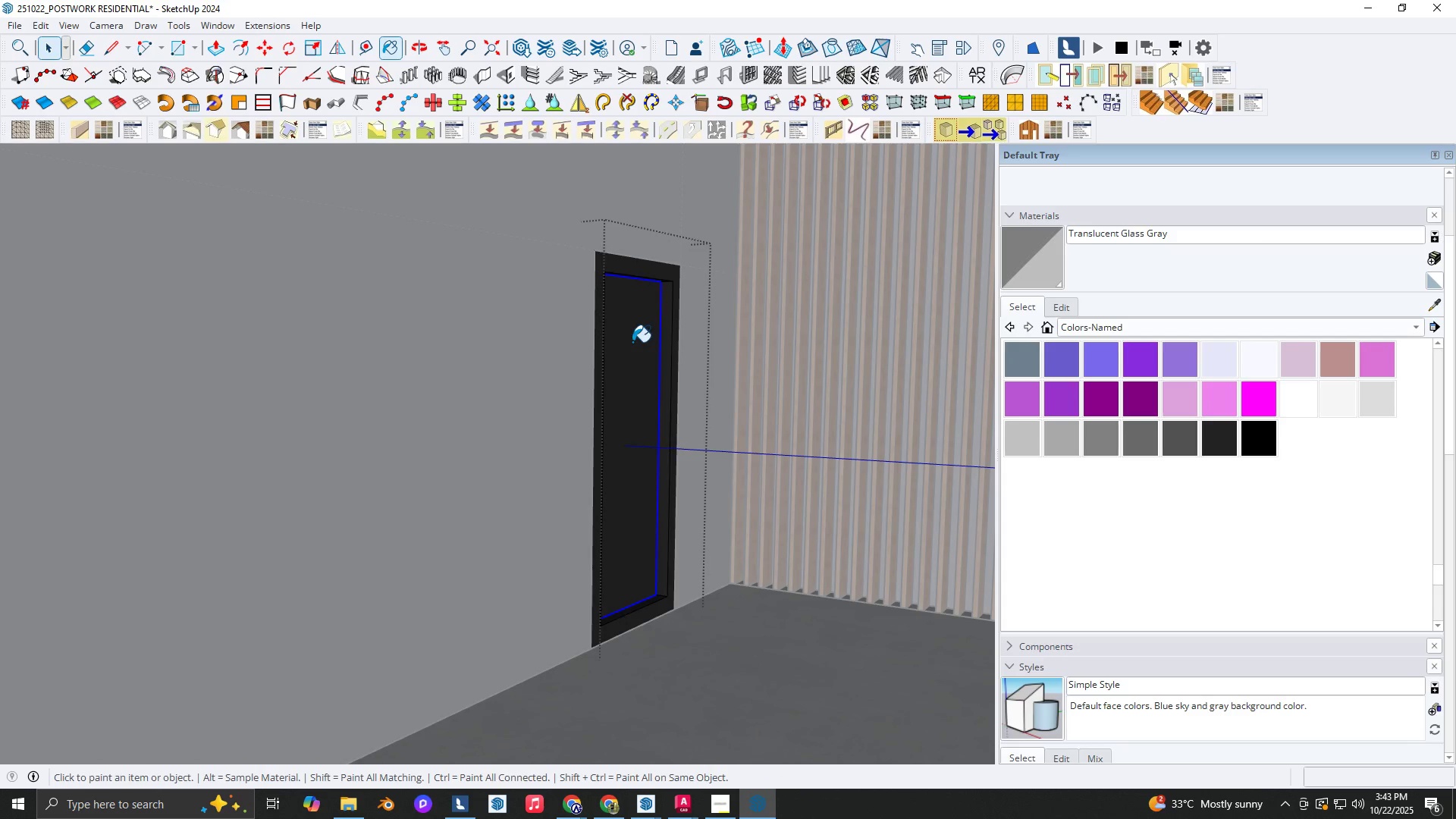 
triple_click([632, 342])
 